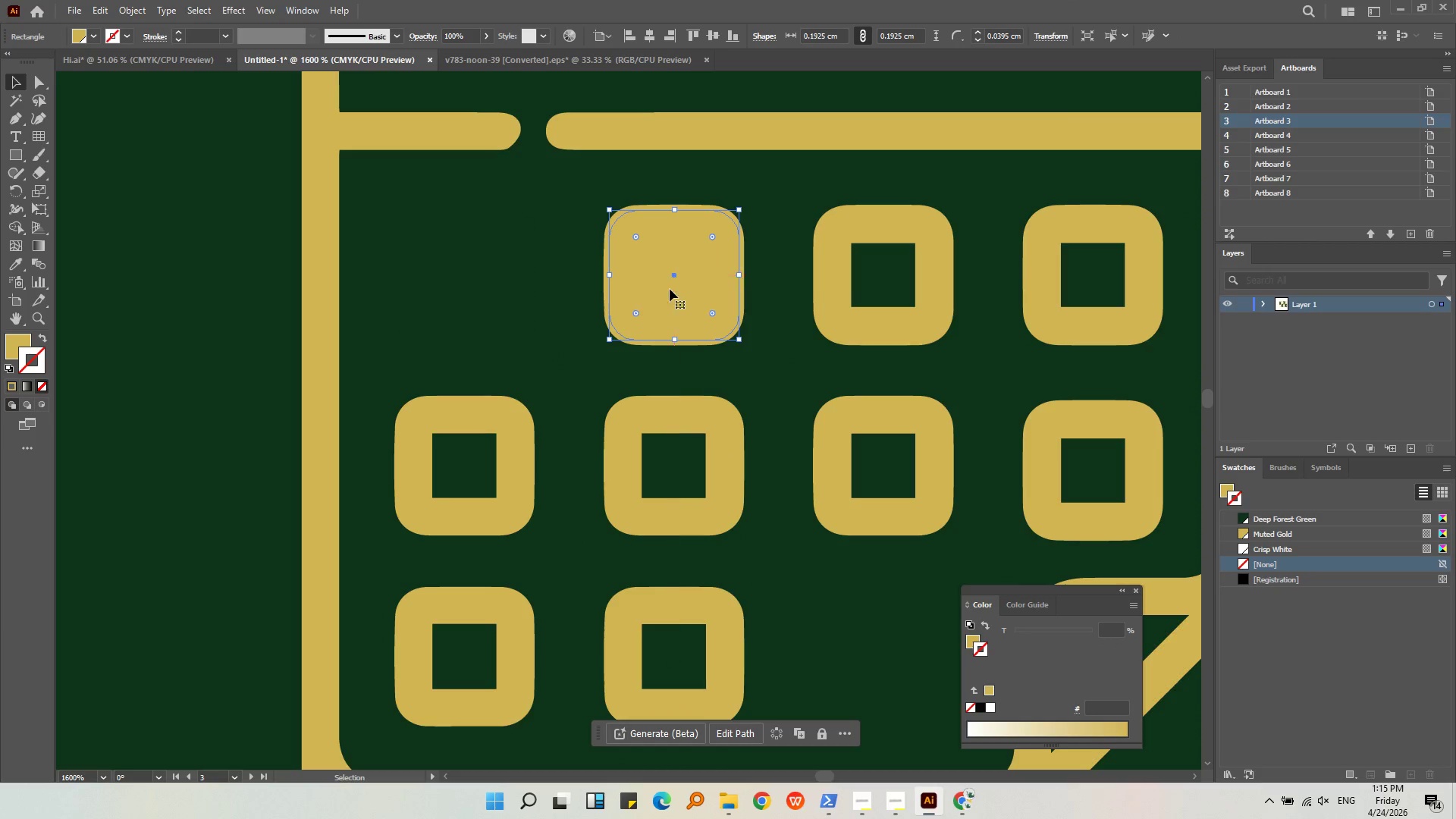 
key(Control+Z)
 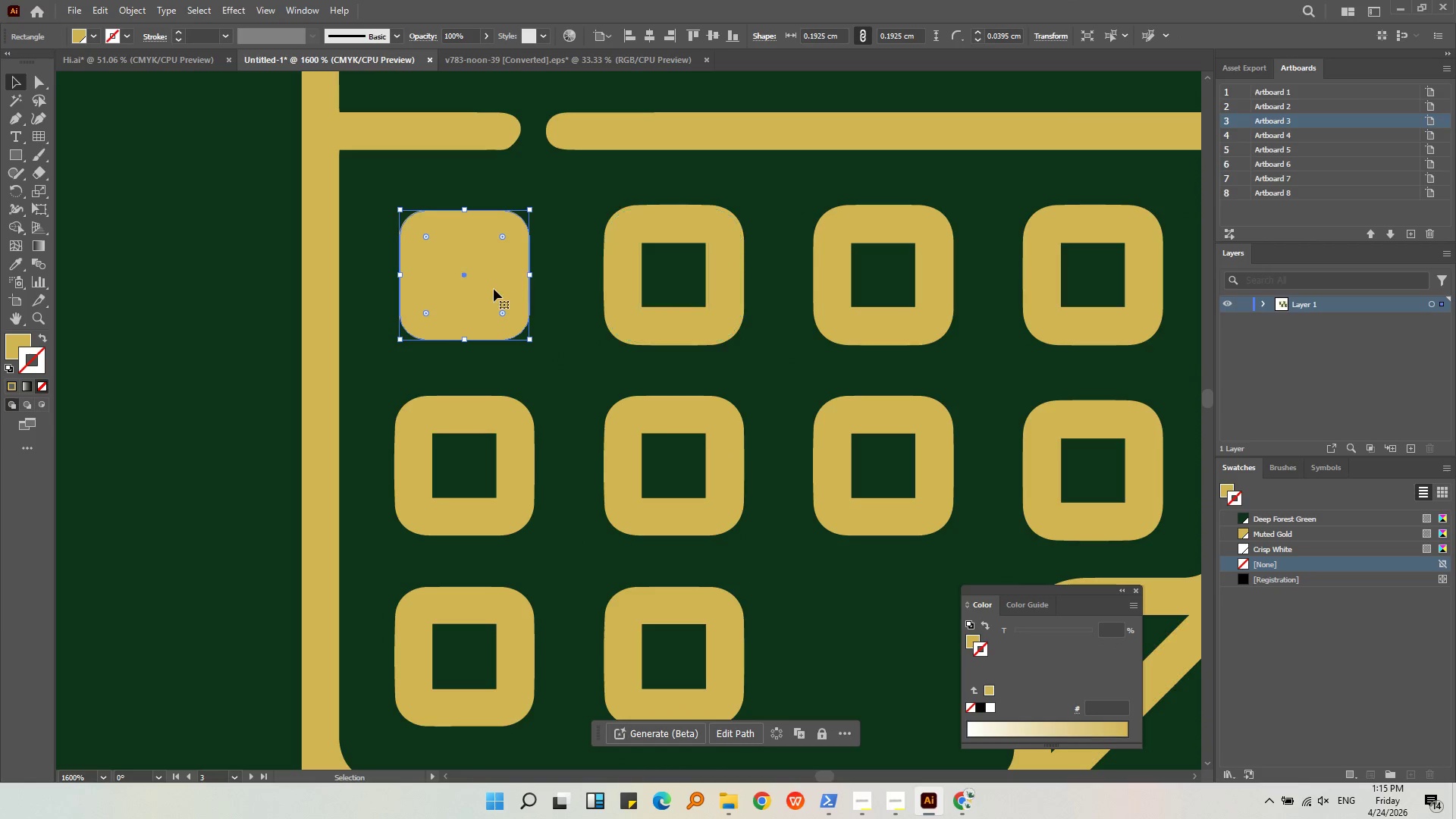 
hold_key(key=ShiftLeft, duration=0.53)
left_click_drag(start_coordinate=[493, 289], to_coordinate=[679, 291])
 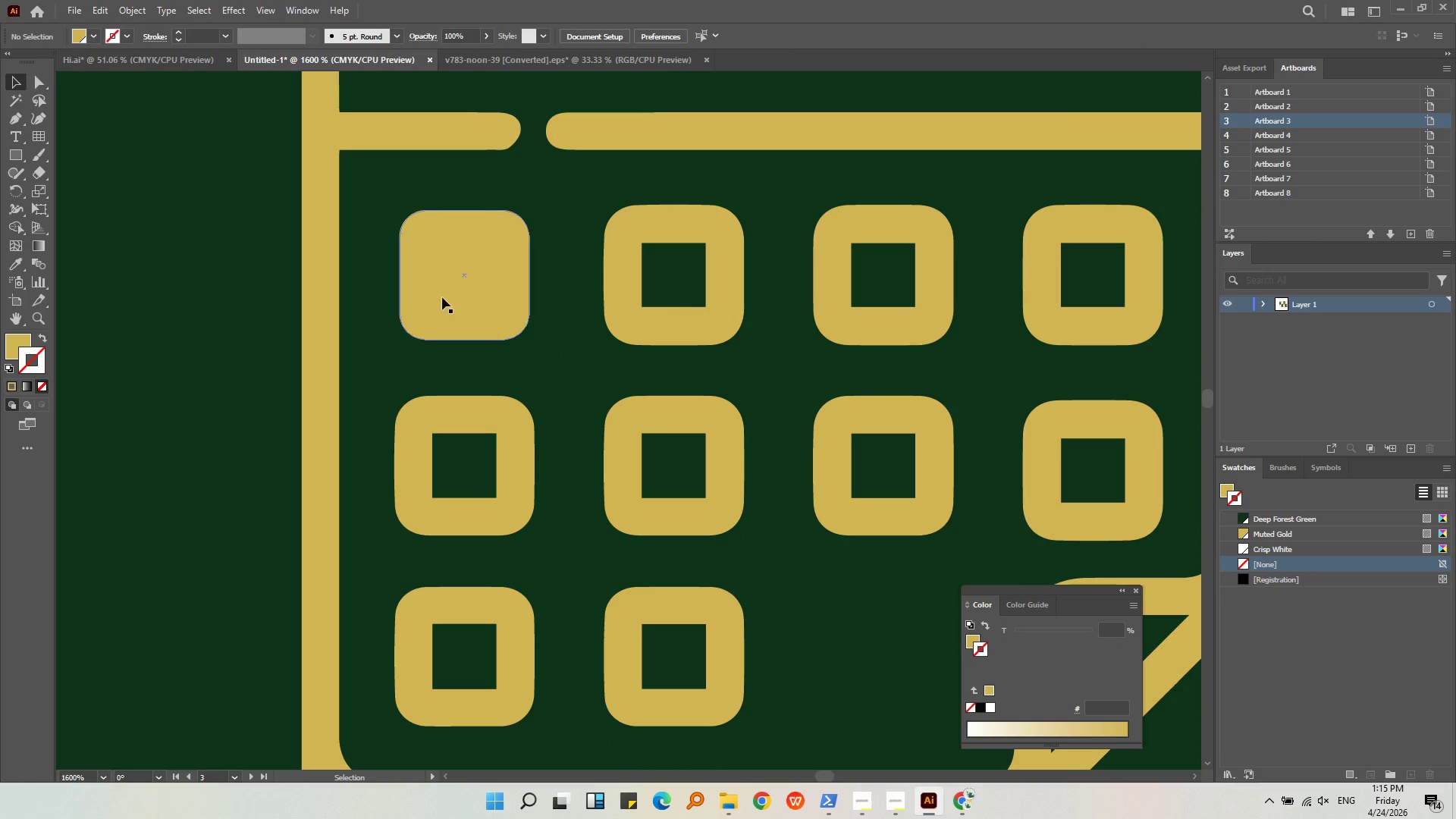 
left_click([444, 297])
 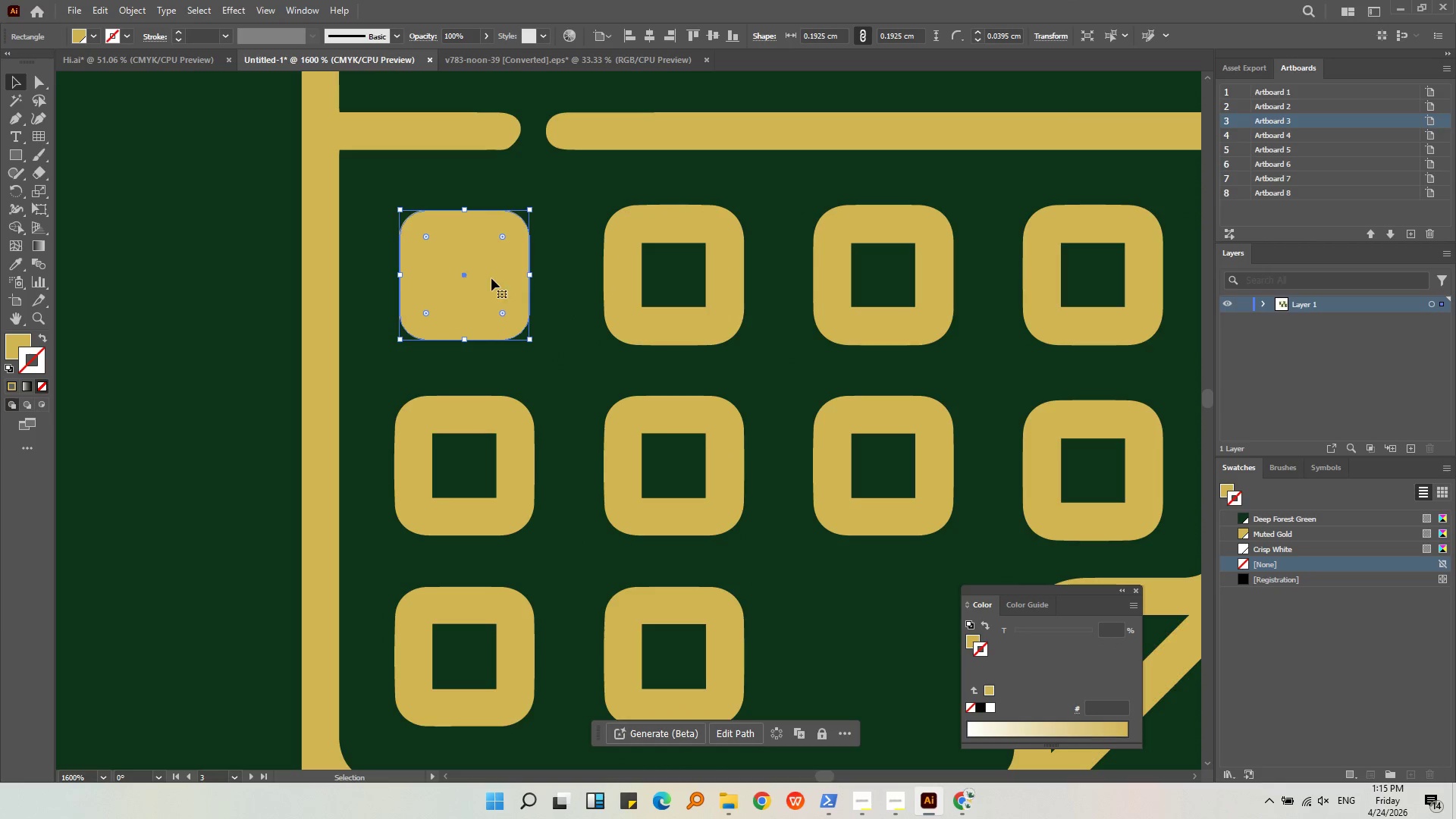 
left_click_drag(start_coordinate=[491, 278], to_coordinate=[492, 466])
 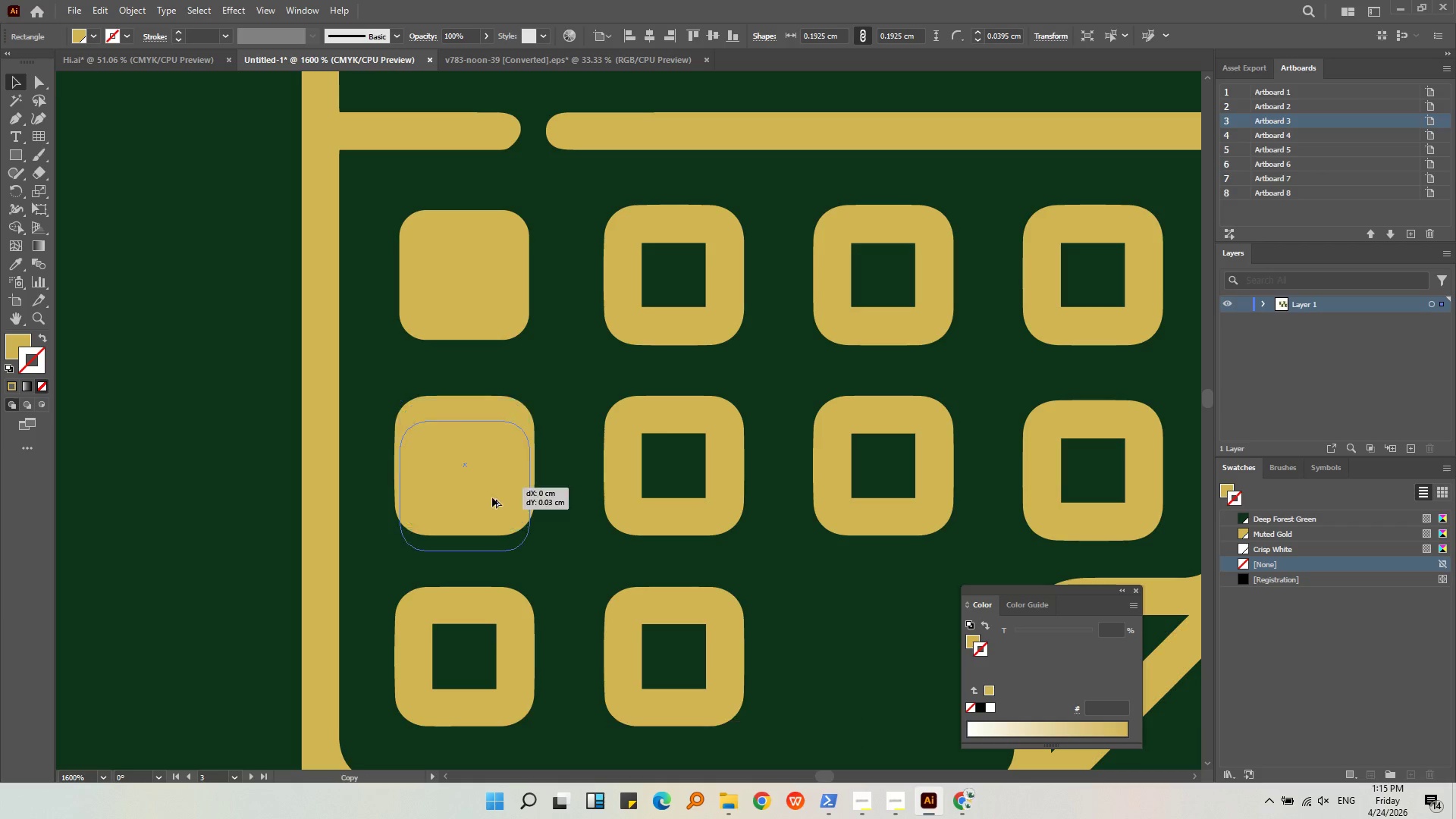 
hold_key(key=AltLeft, duration=1.48)
 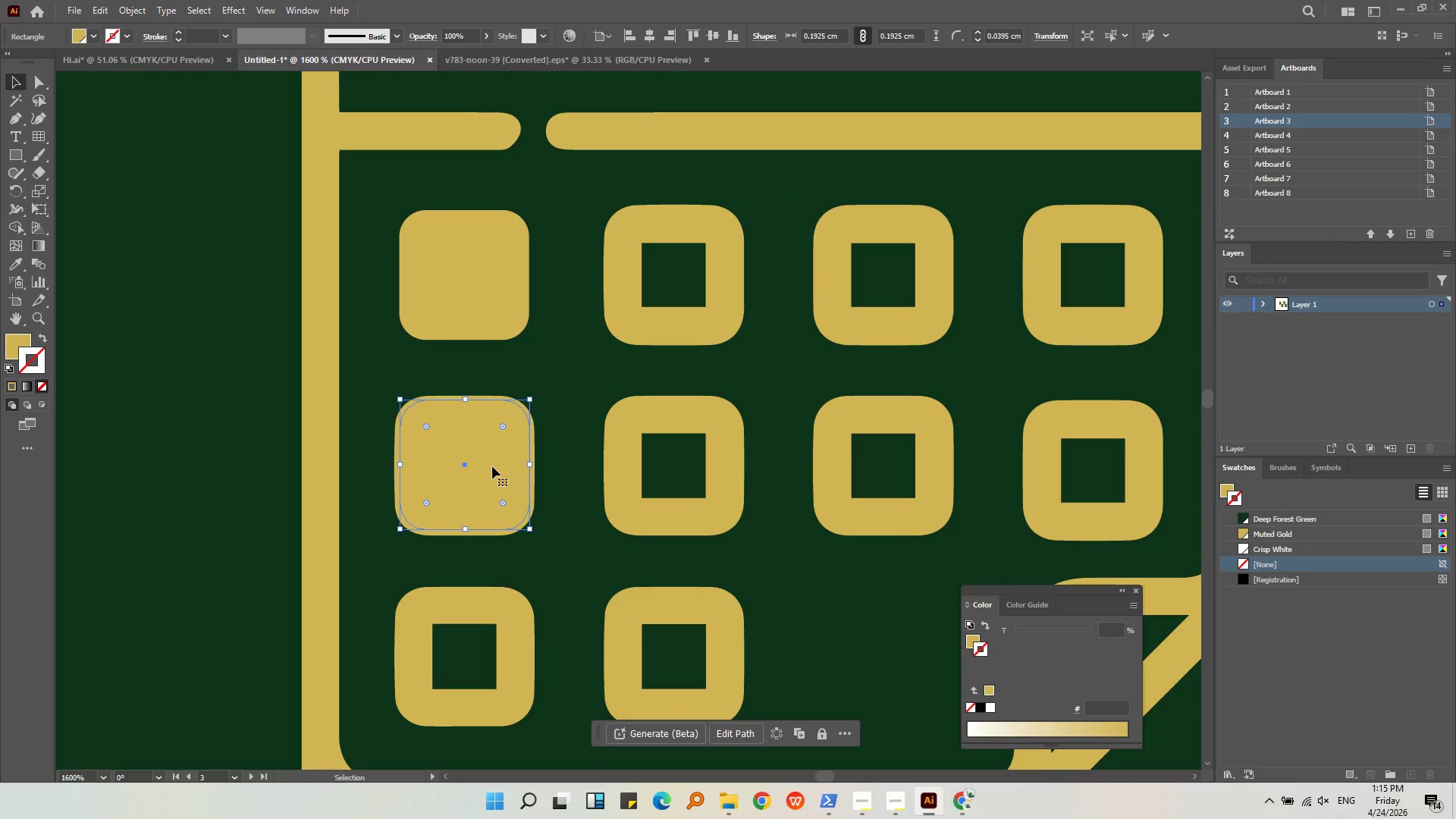 
left_click_drag(start_coordinate=[492, 466], to_coordinate=[488, 650])
 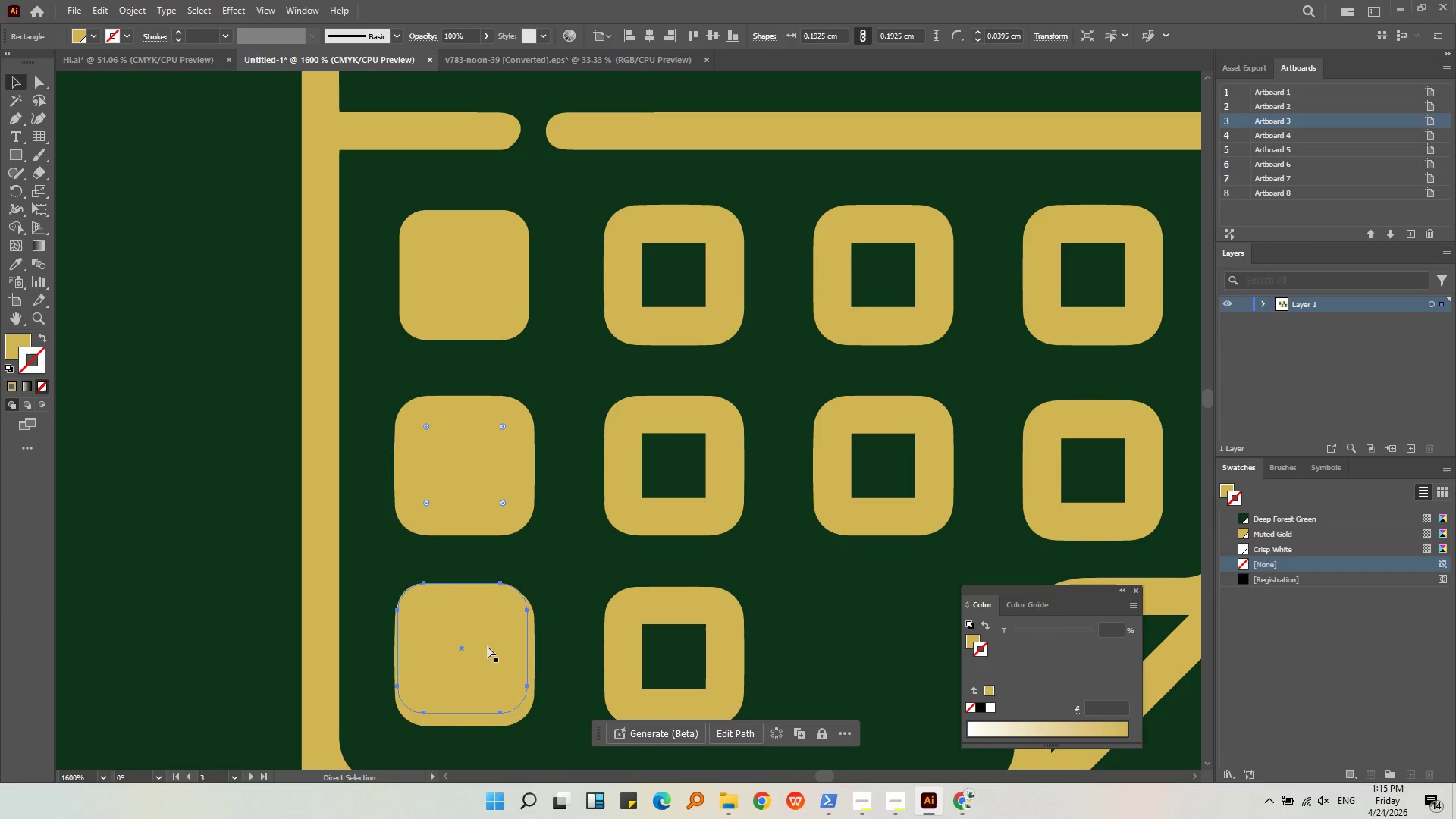 
hold_key(key=AltLeft, duration=1.75)
 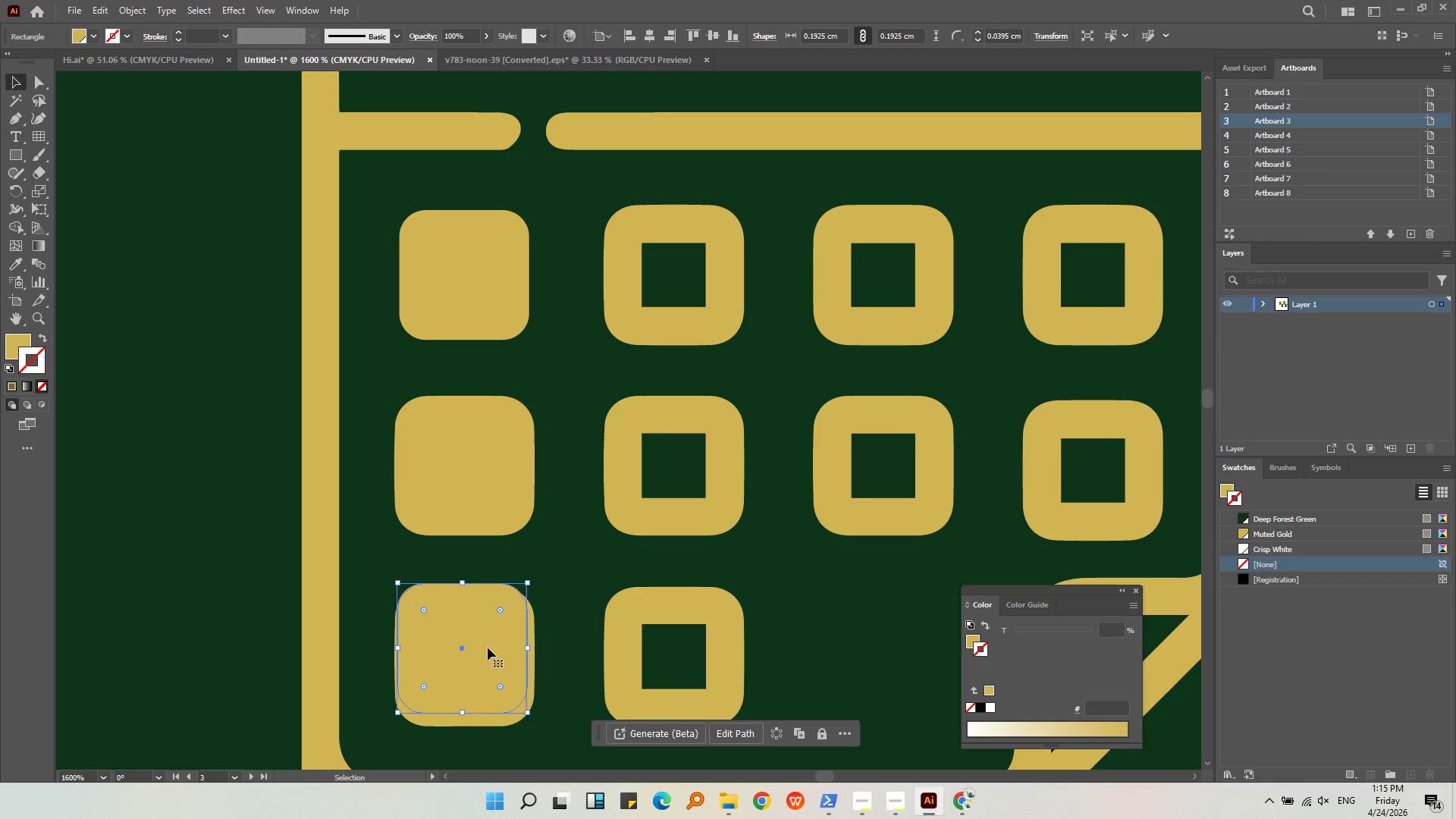 
key(Control+ControlLeft)
 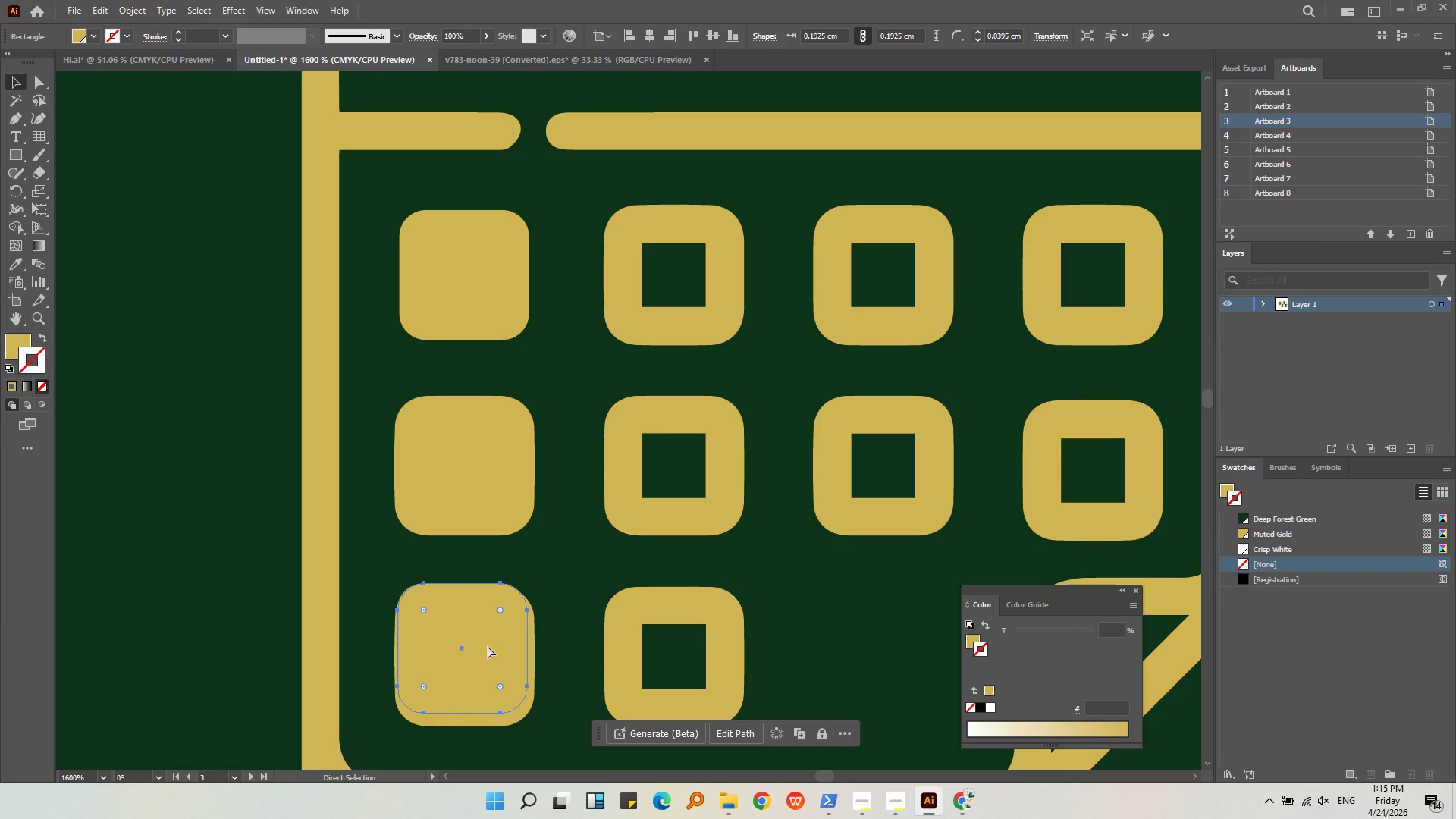 
key(Control+Z)
 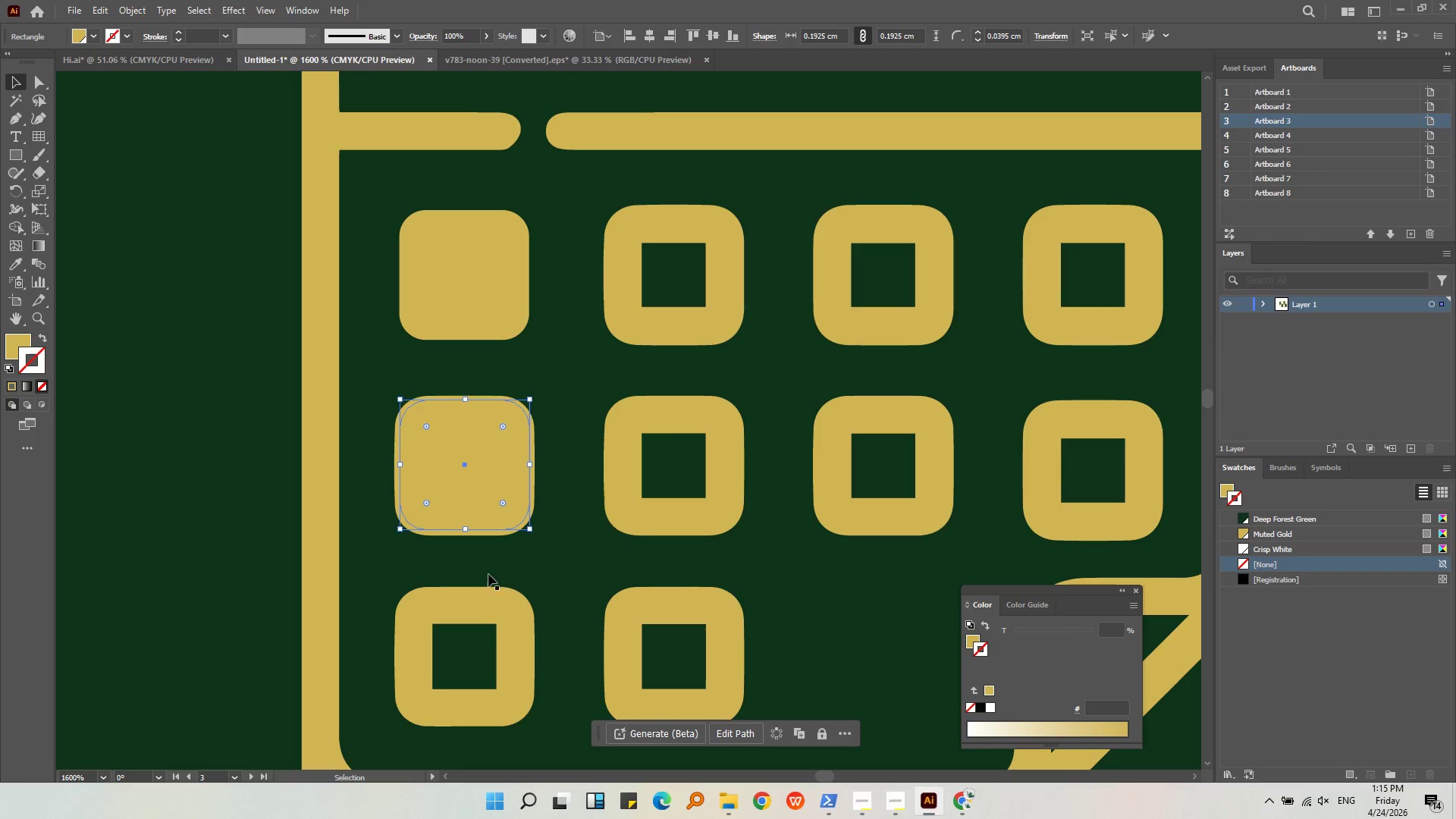 
hold_key(key=ShiftLeft, duration=0.78)
left_click_drag(start_coordinate=[479, 471], to_coordinate=[483, 663])
 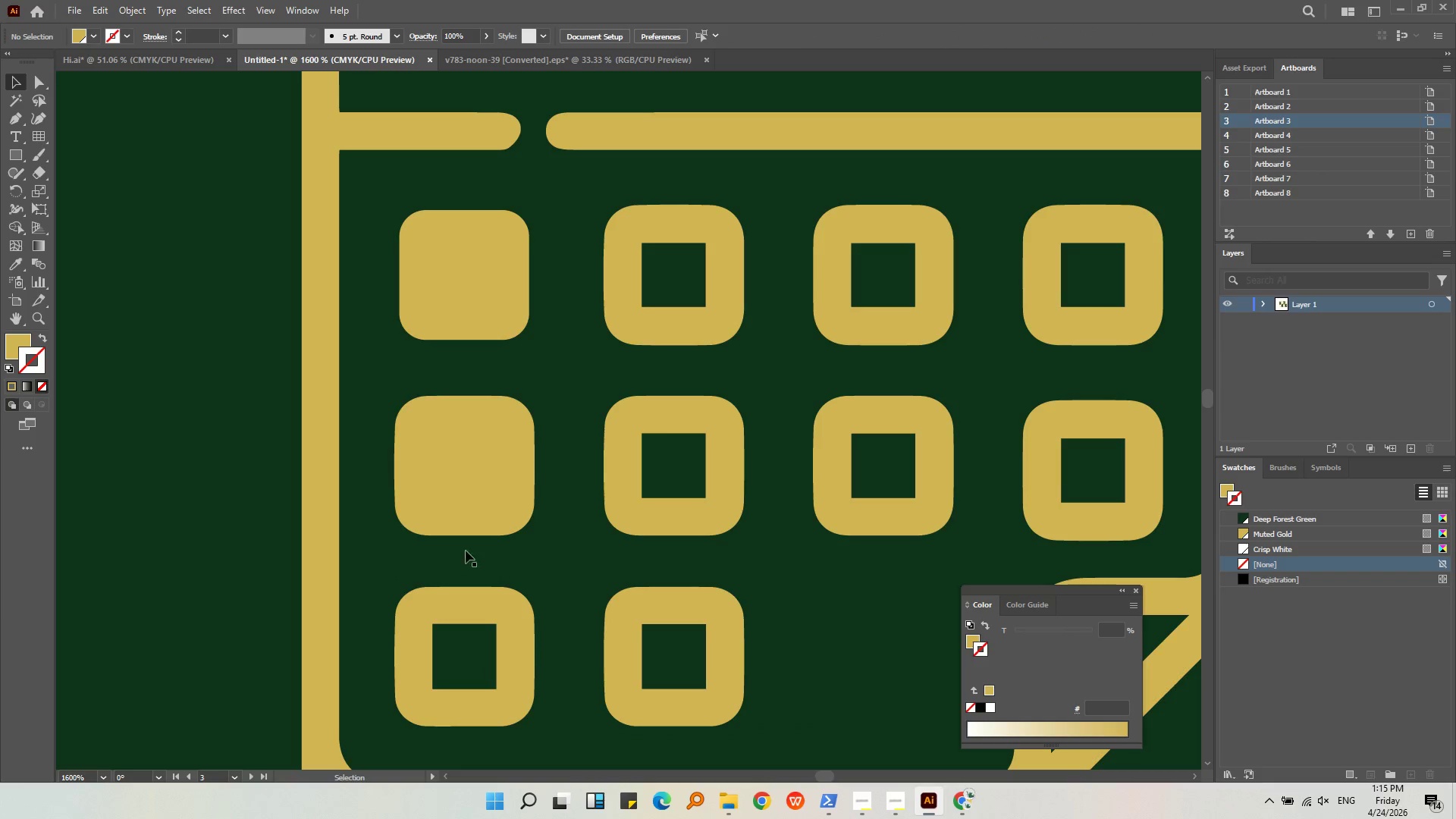 
left_click([451, 444])
 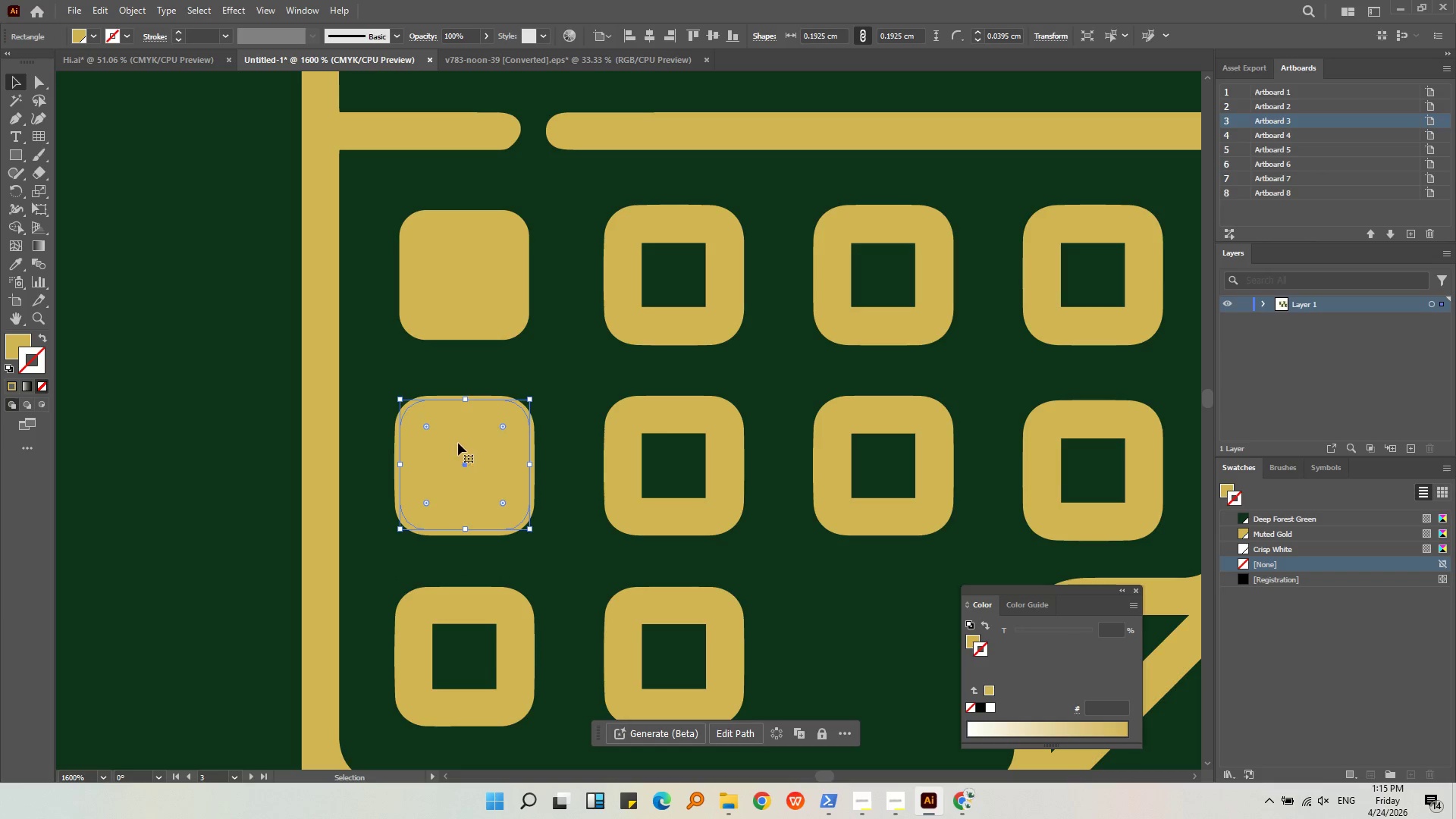 
left_click_drag(start_coordinate=[460, 444], to_coordinate=[461, 635])
 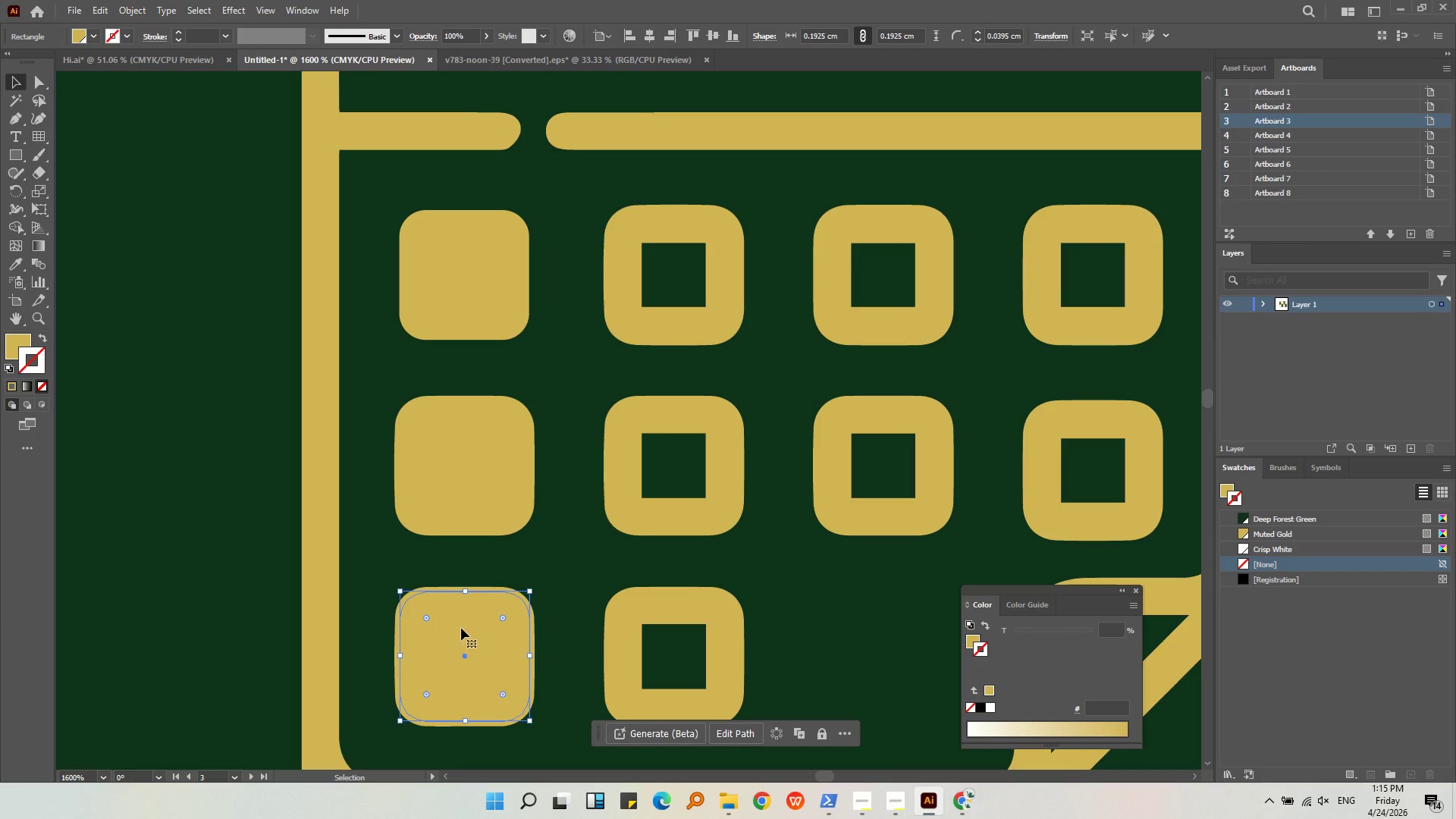 
hold_key(key=AltLeft, duration=2.25)
 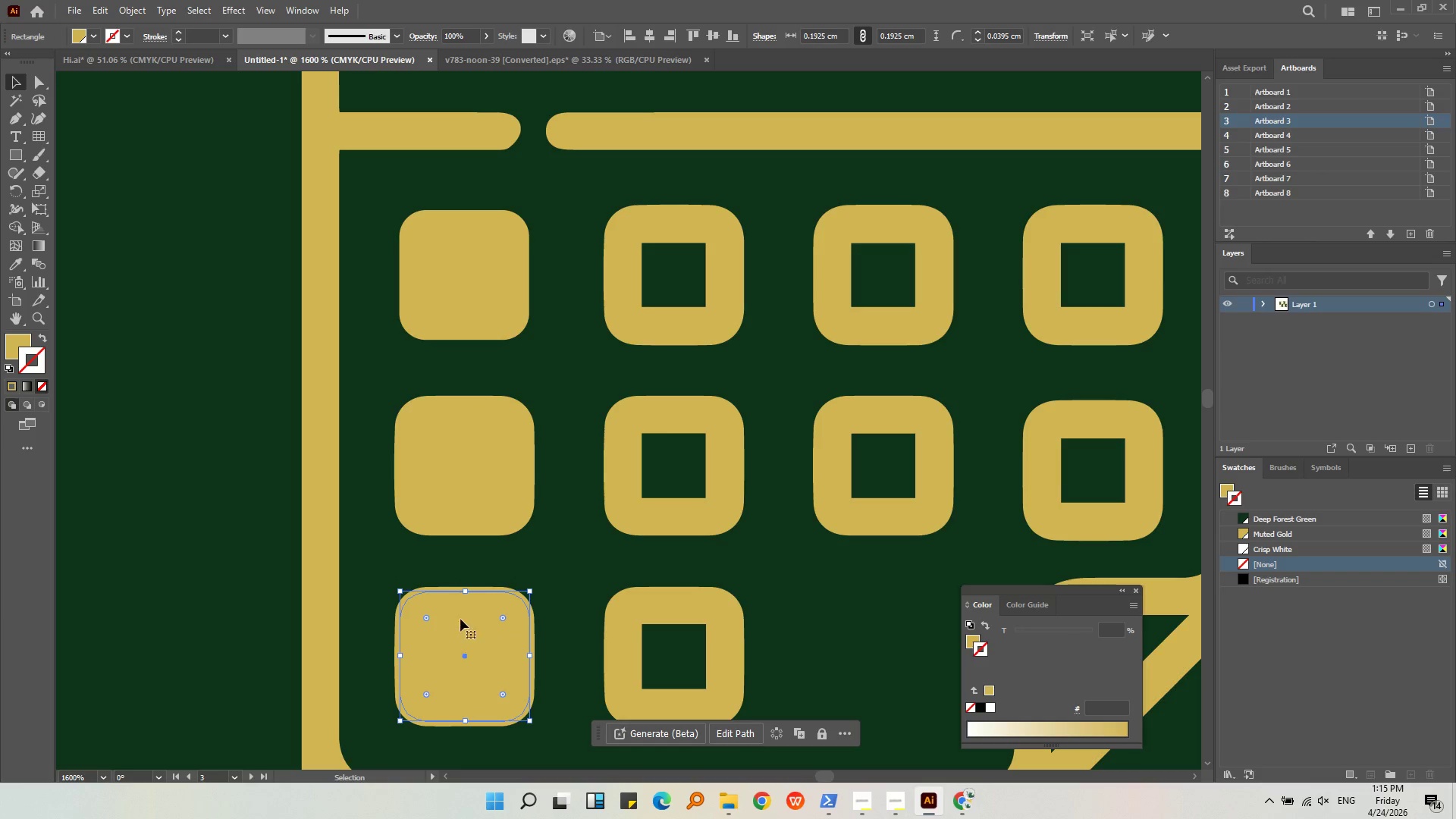 
hold_key(key=ShiftLeft, duration=1.03)
left_click([466, 460])
 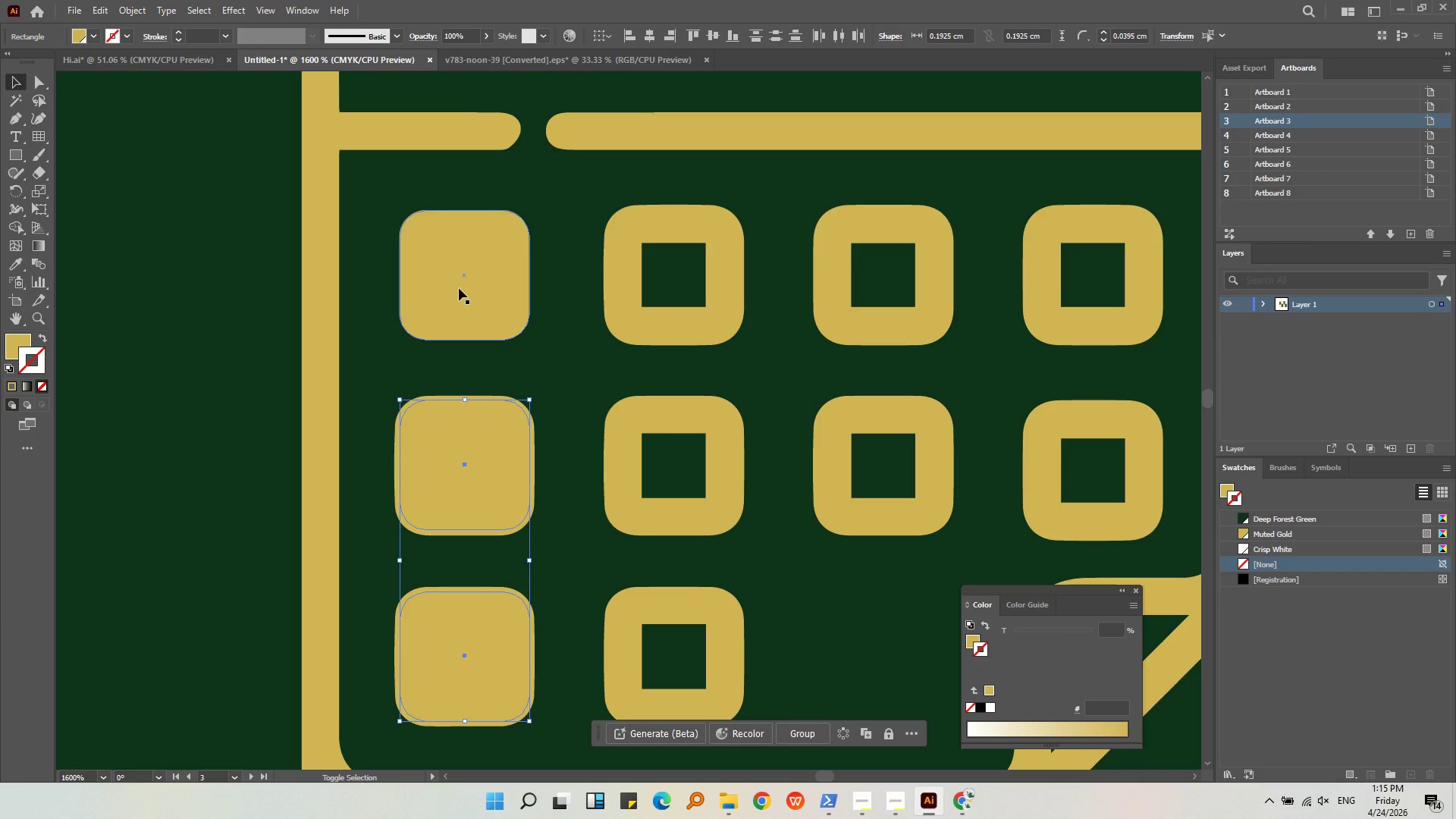 
left_click([459, 288])
 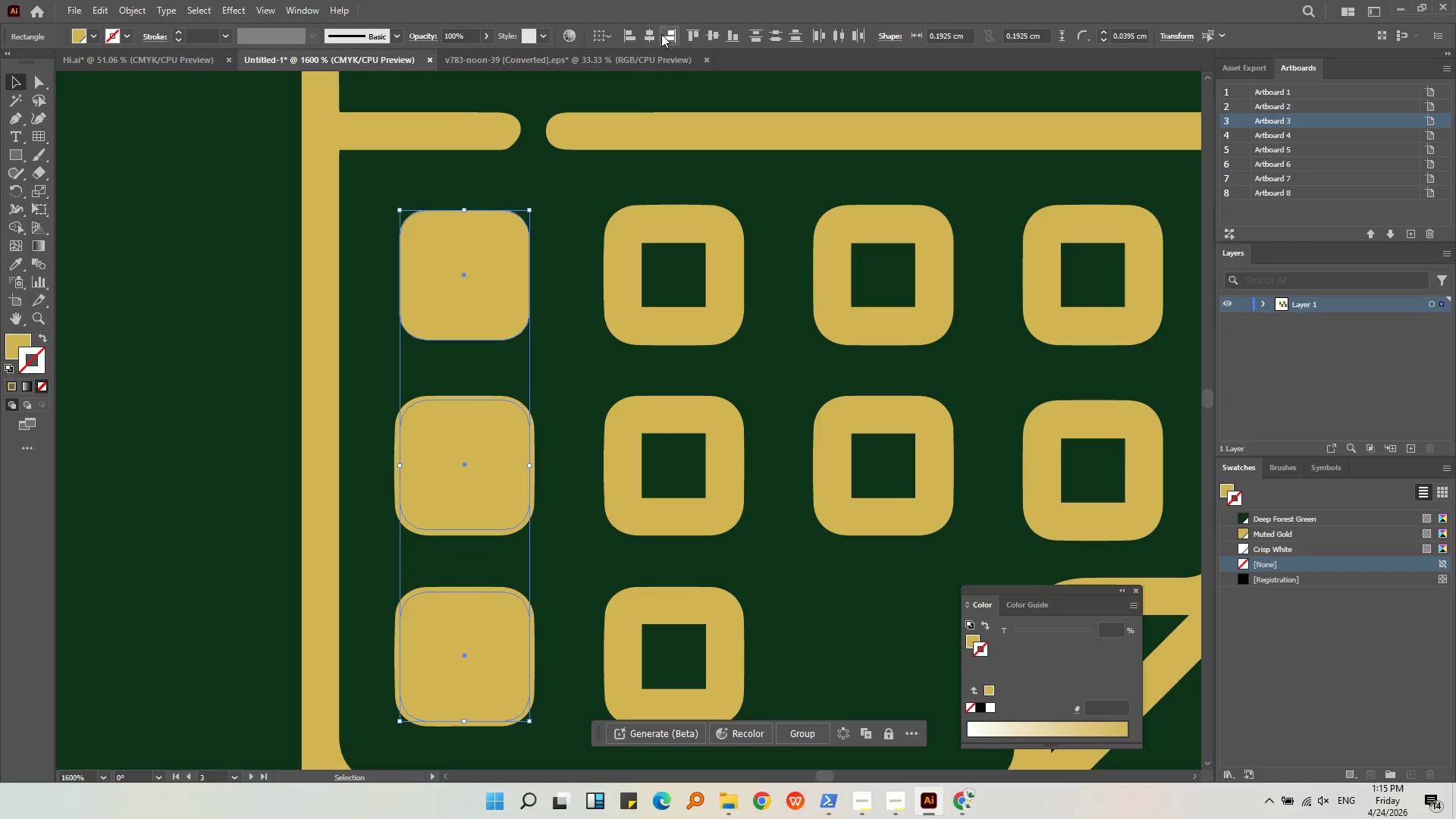 
left_click([654, 33])
 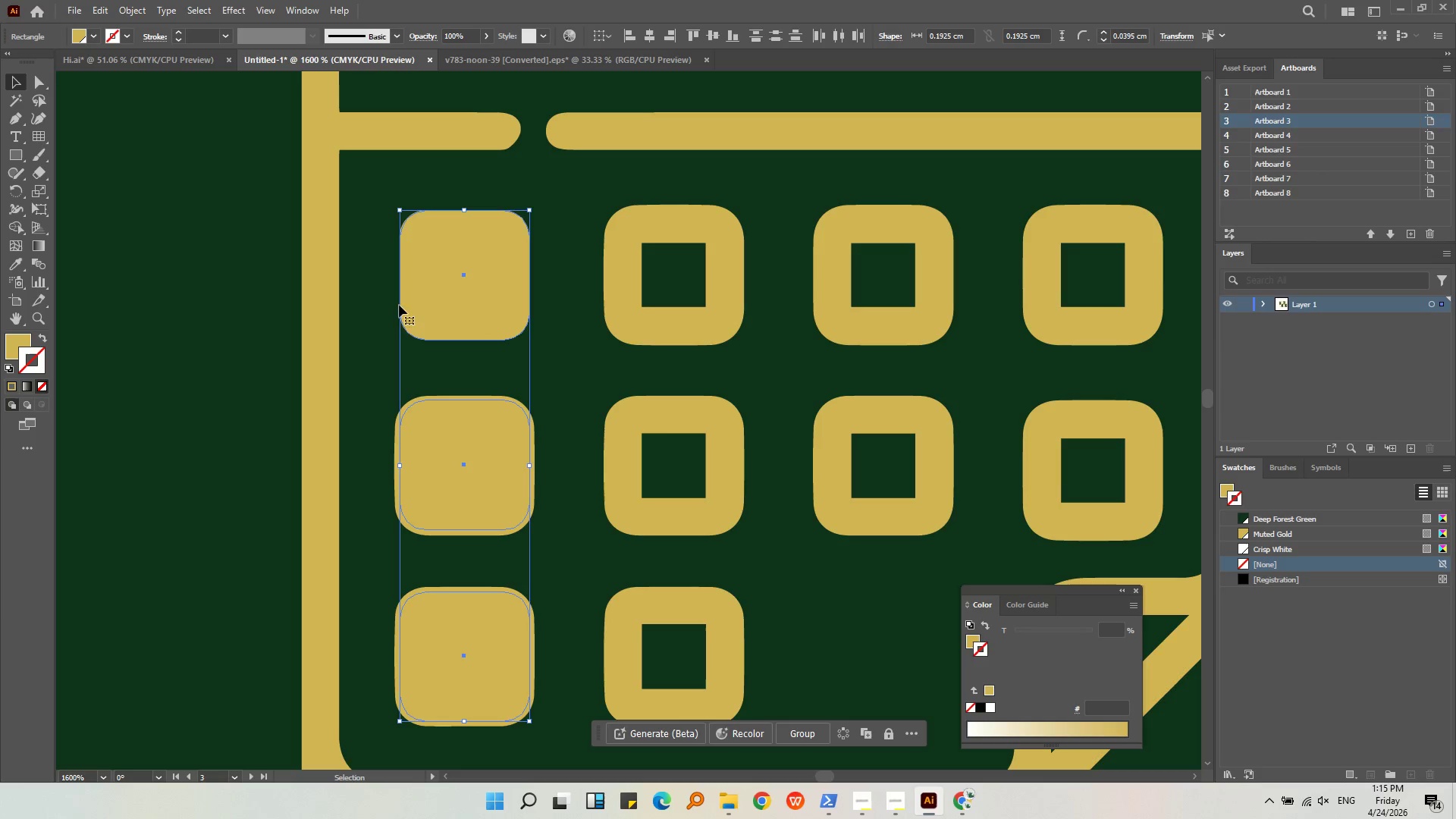 
left_click_drag(start_coordinate=[438, 292], to_coordinate=[648, 288])
 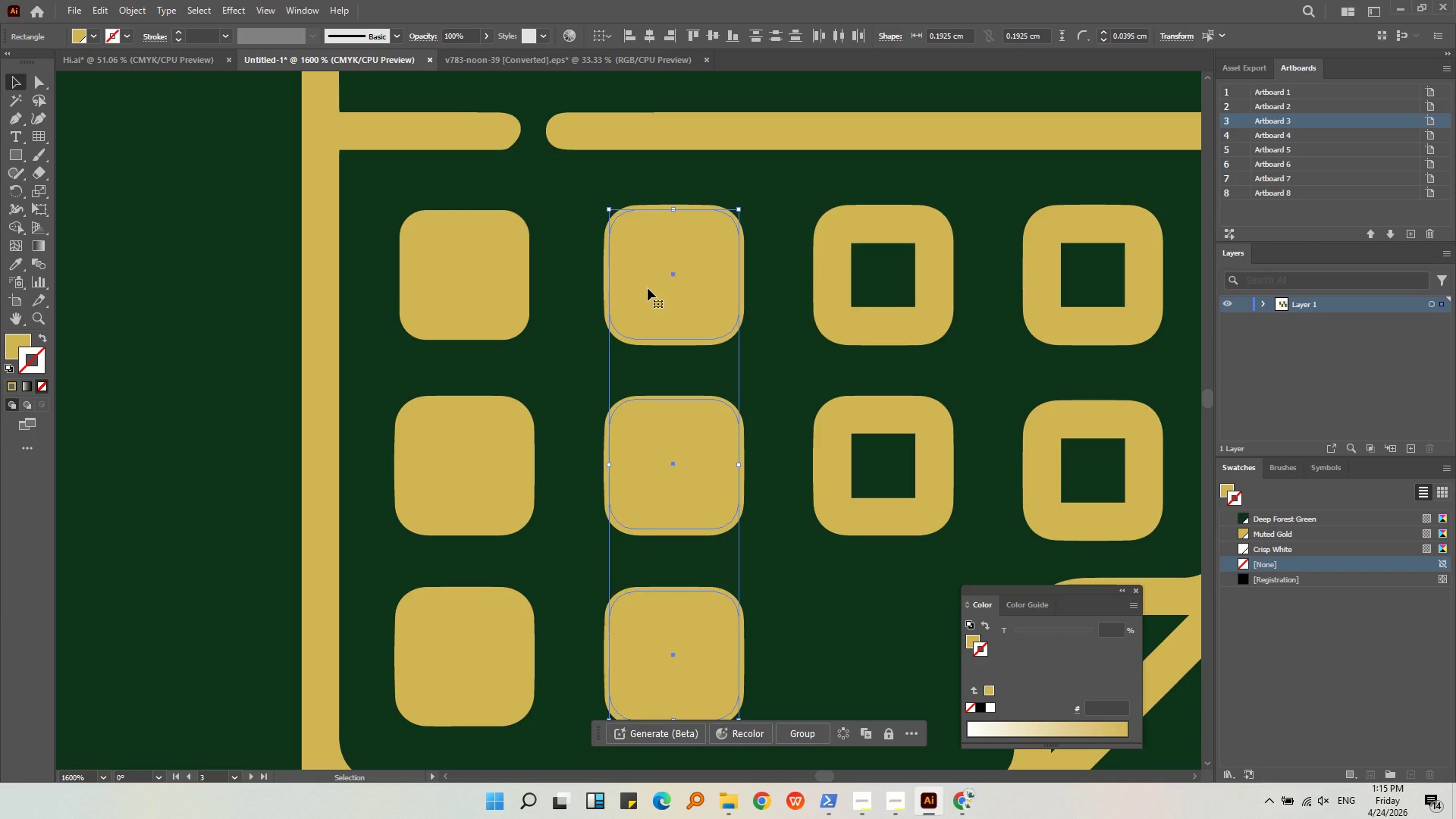 
hold_key(key=AltLeft, duration=2.36)
 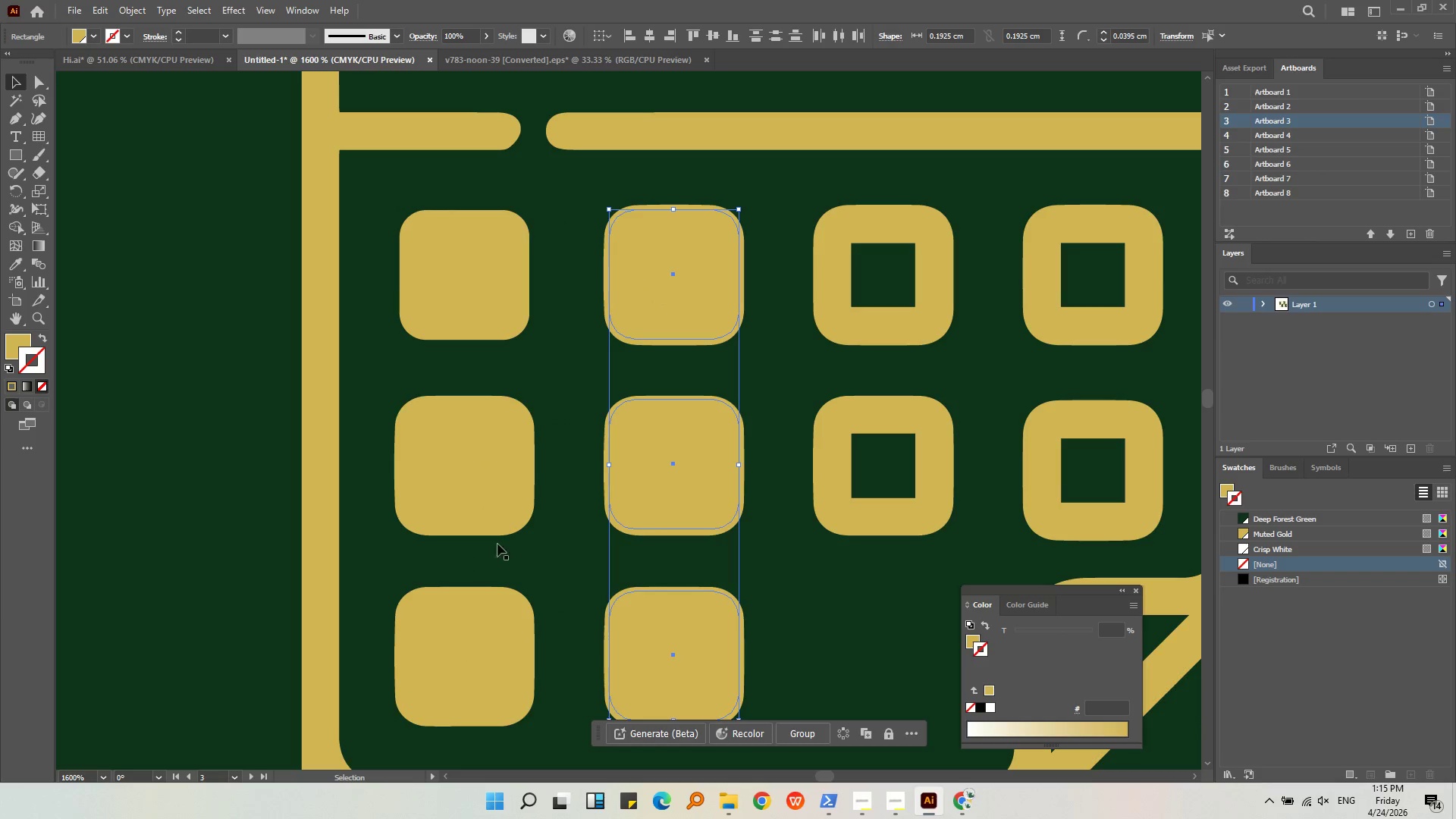 
left_click([510, 529])
 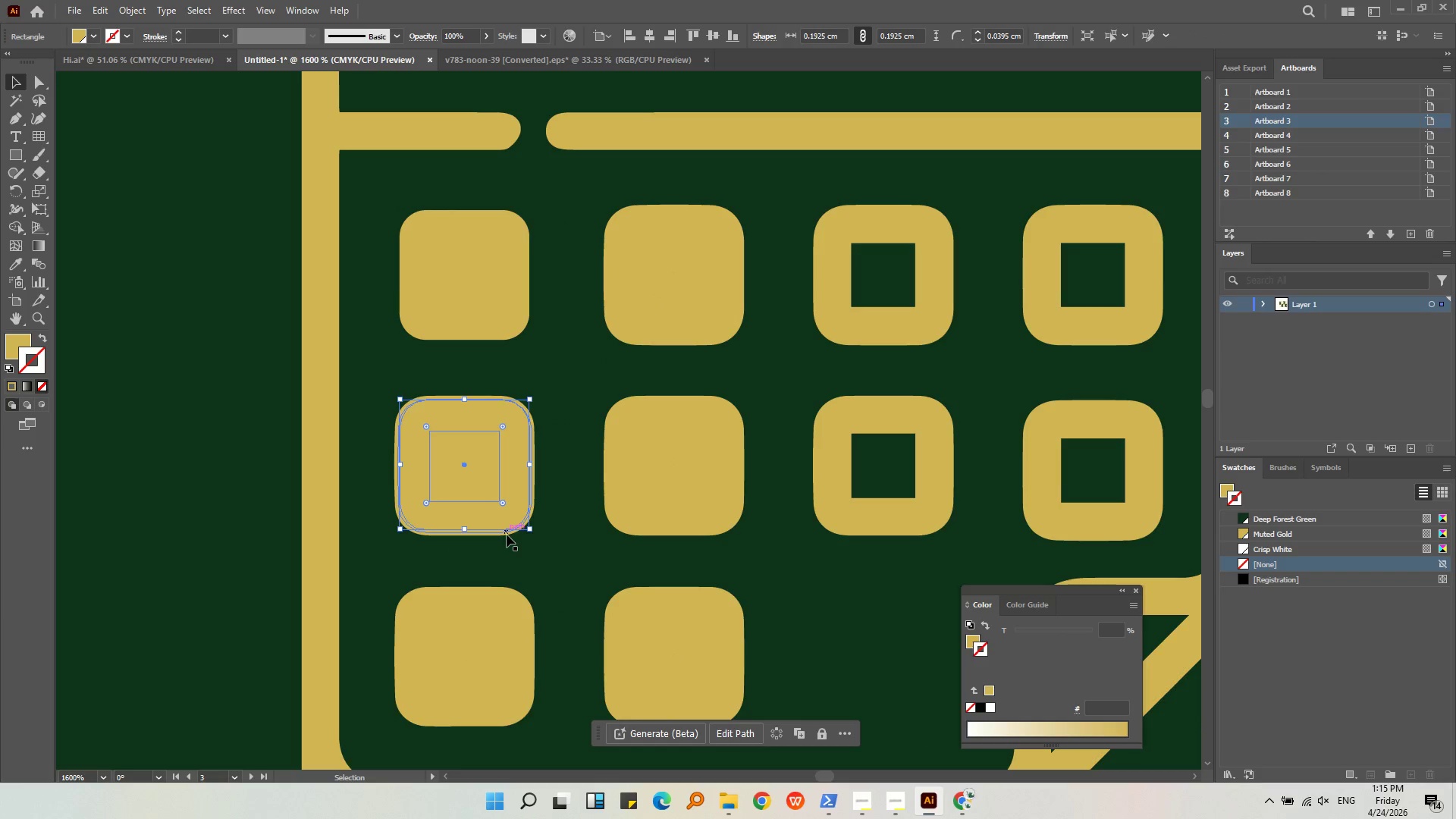 
left_click([507, 536])
 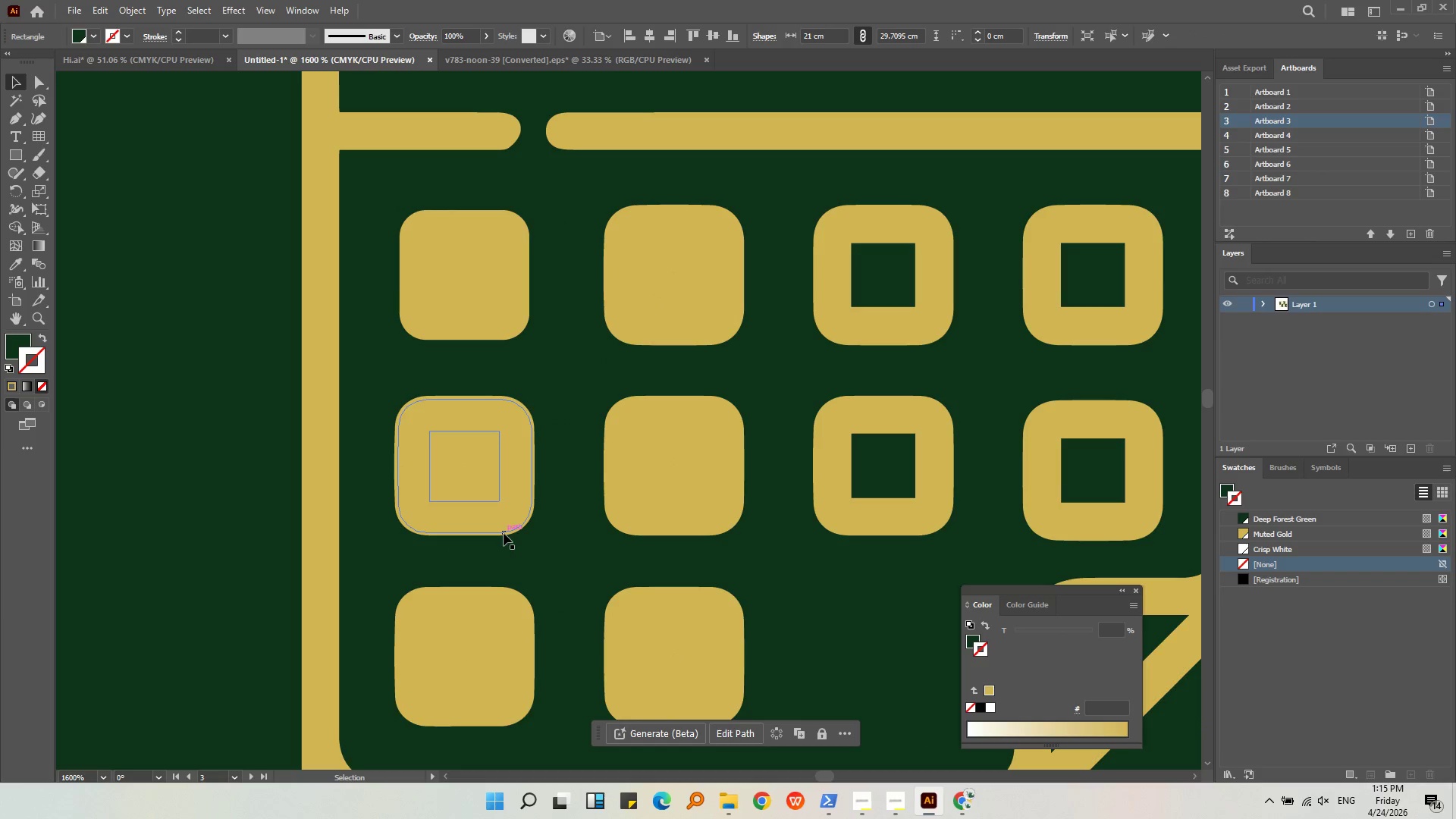 
left_click([504, 533])
 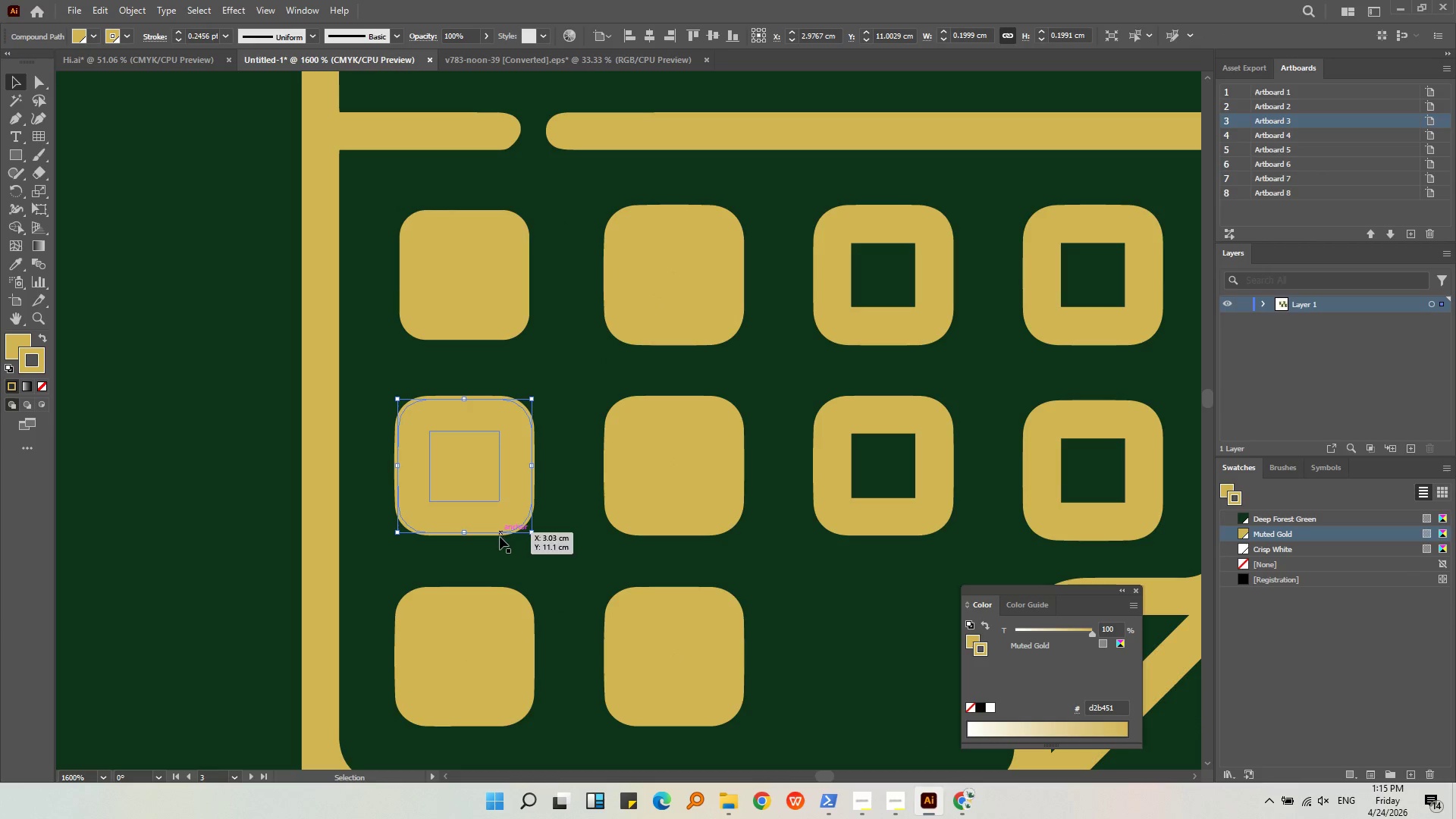 
key(Alt+AltLeft)
 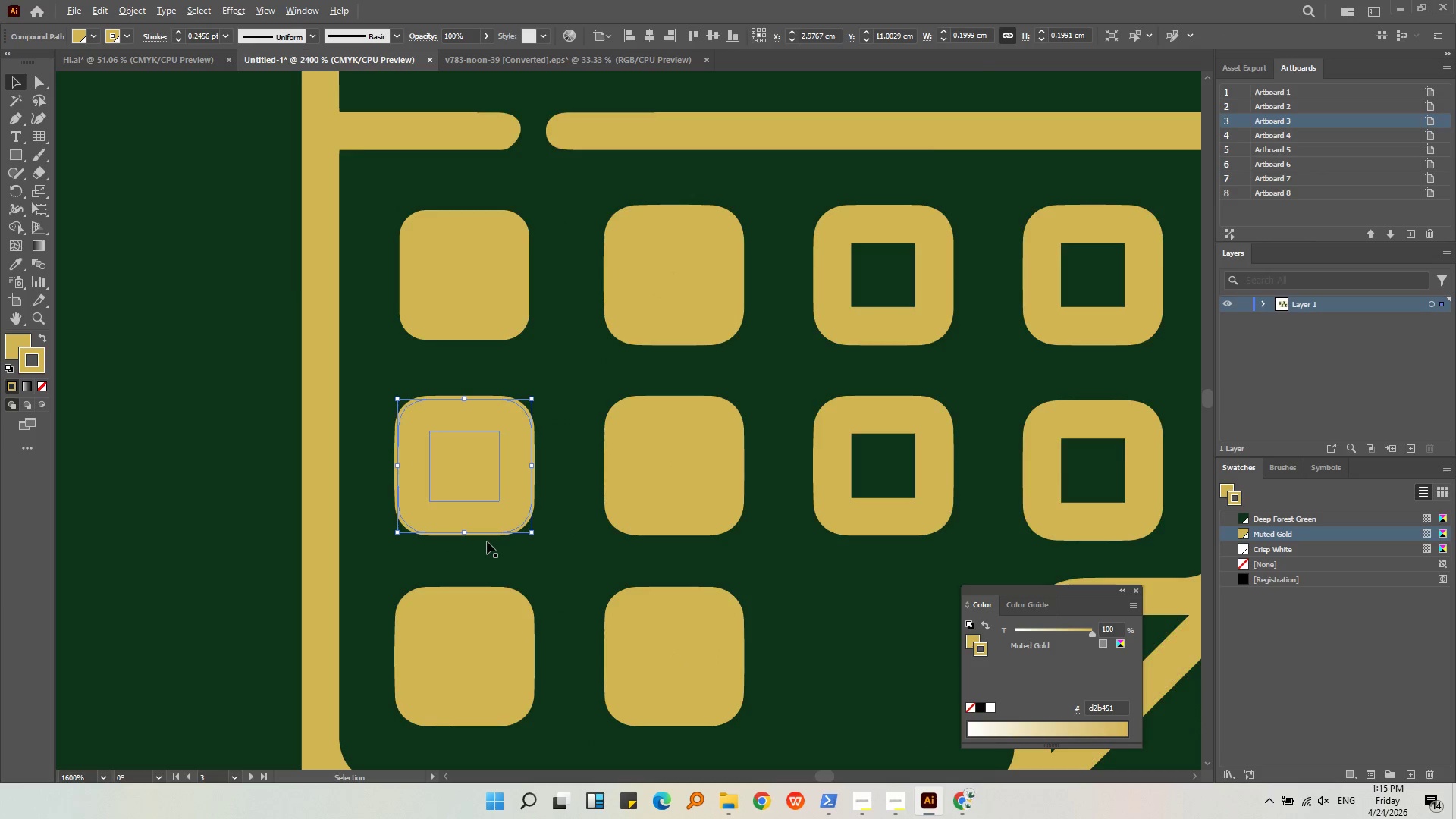 
scroll: coordinate [487, 541], scroll_direction: up, amount: 2.0
 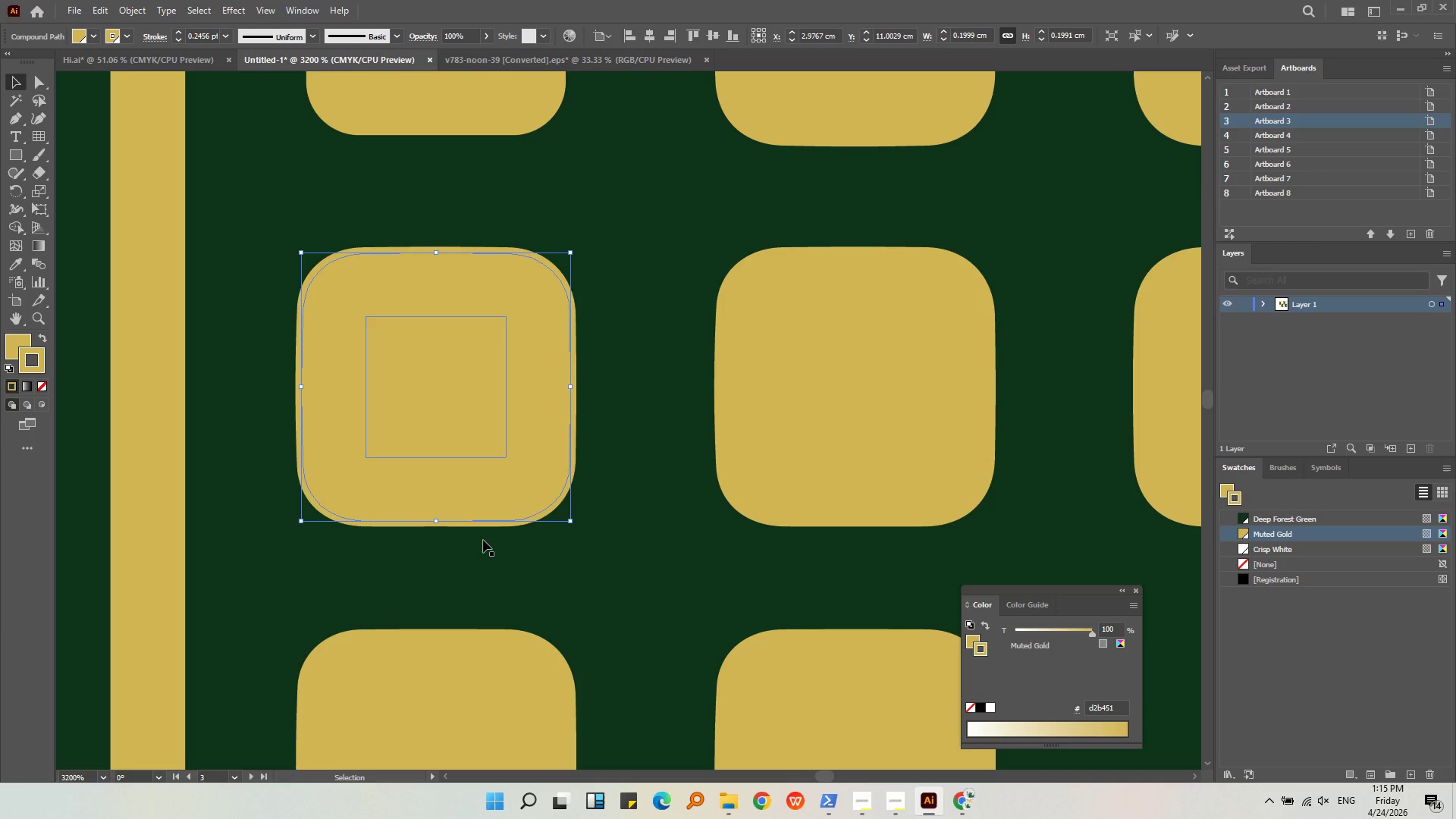 
key(Backspace)
 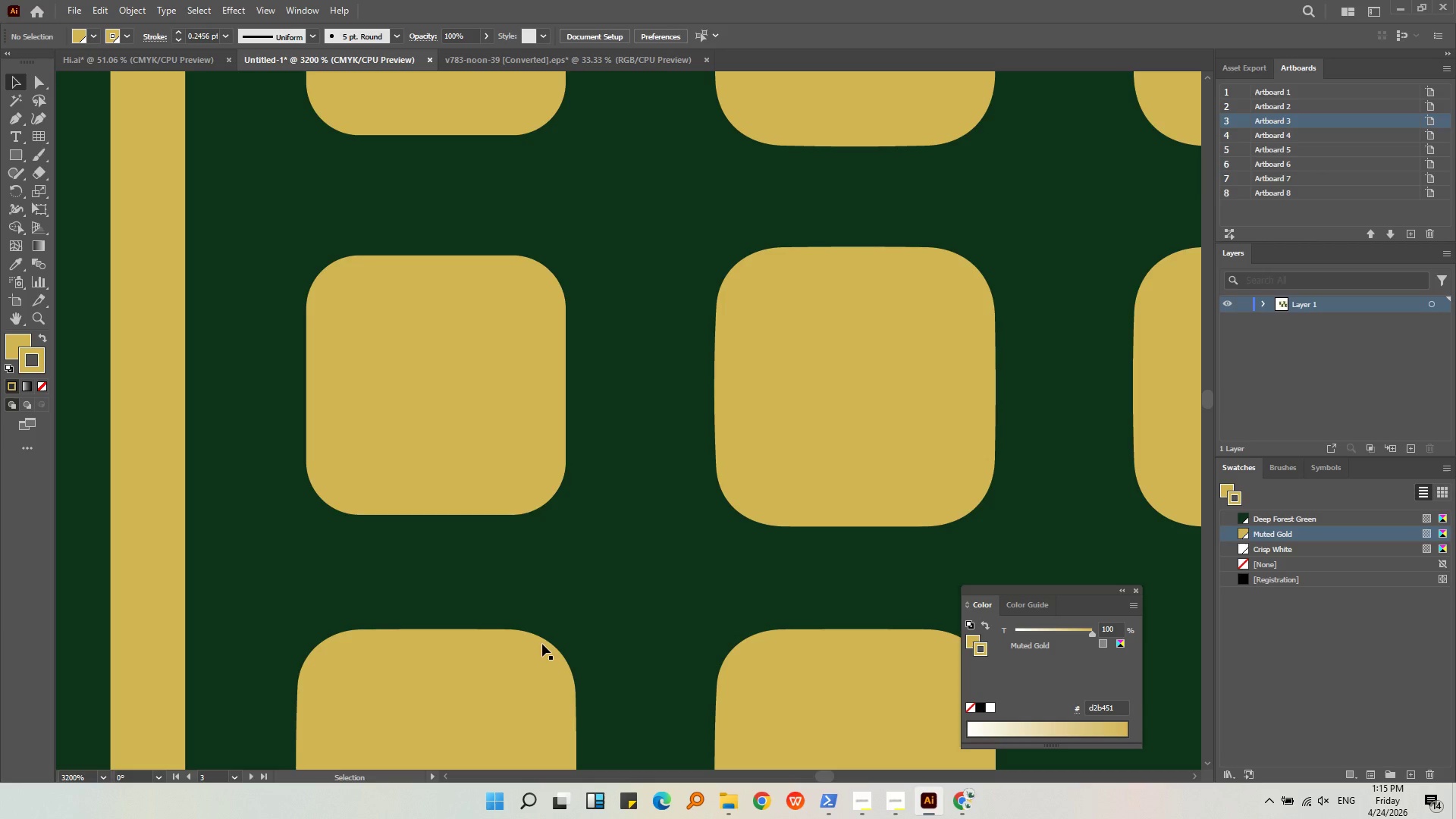 
left_click([541, 649])
 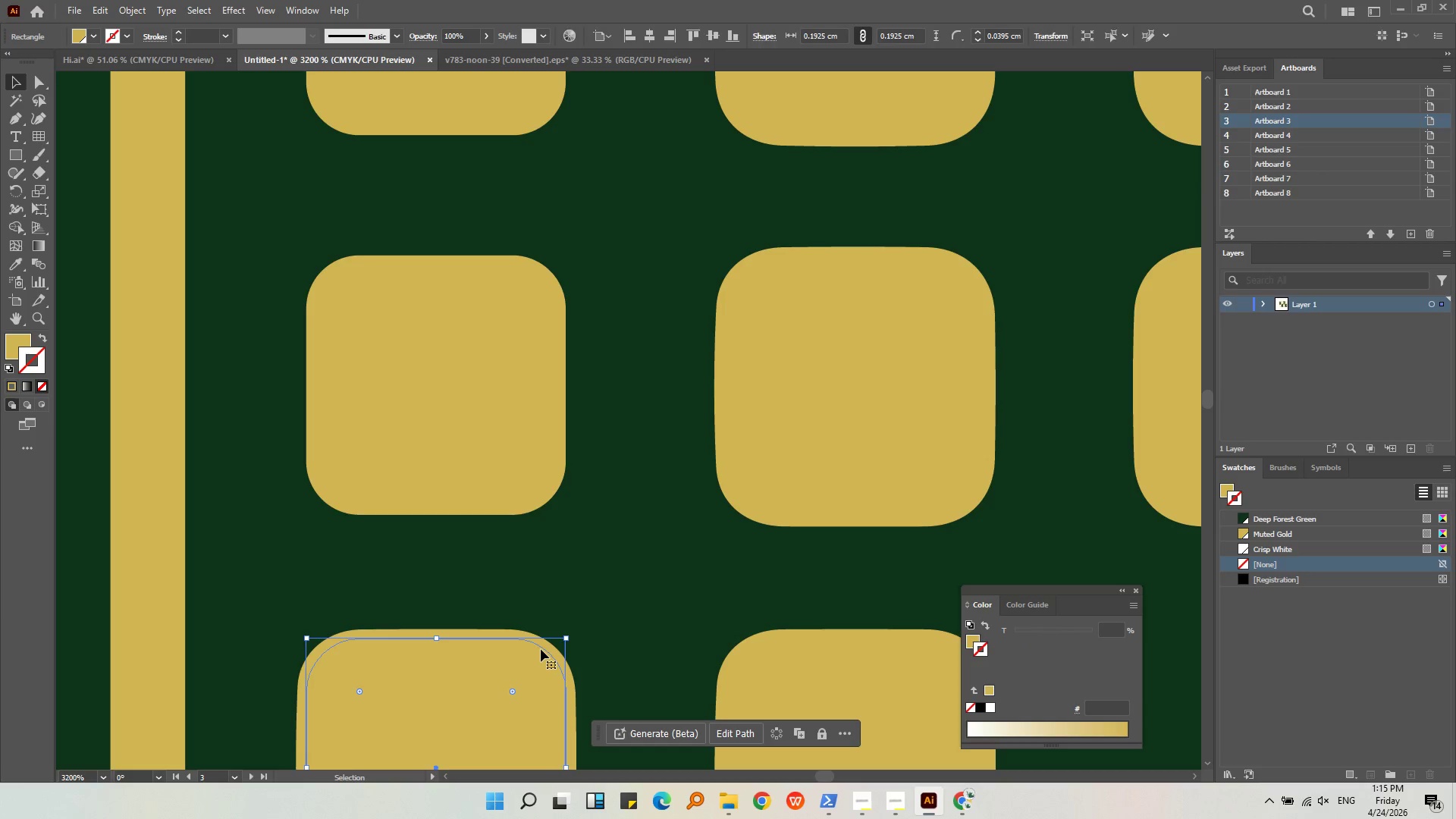 
key(Backspace)
 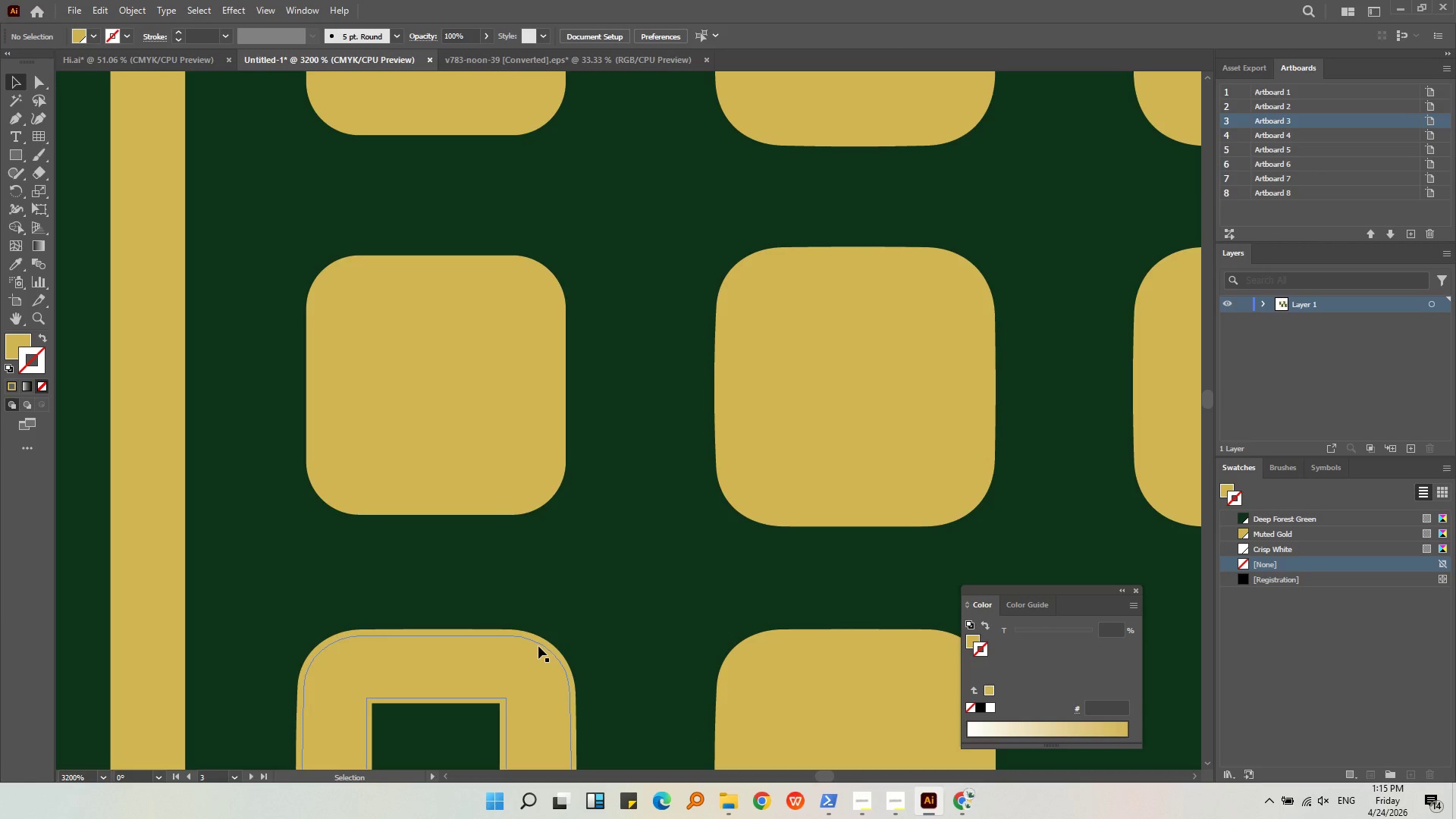 
key(Control+Z)
 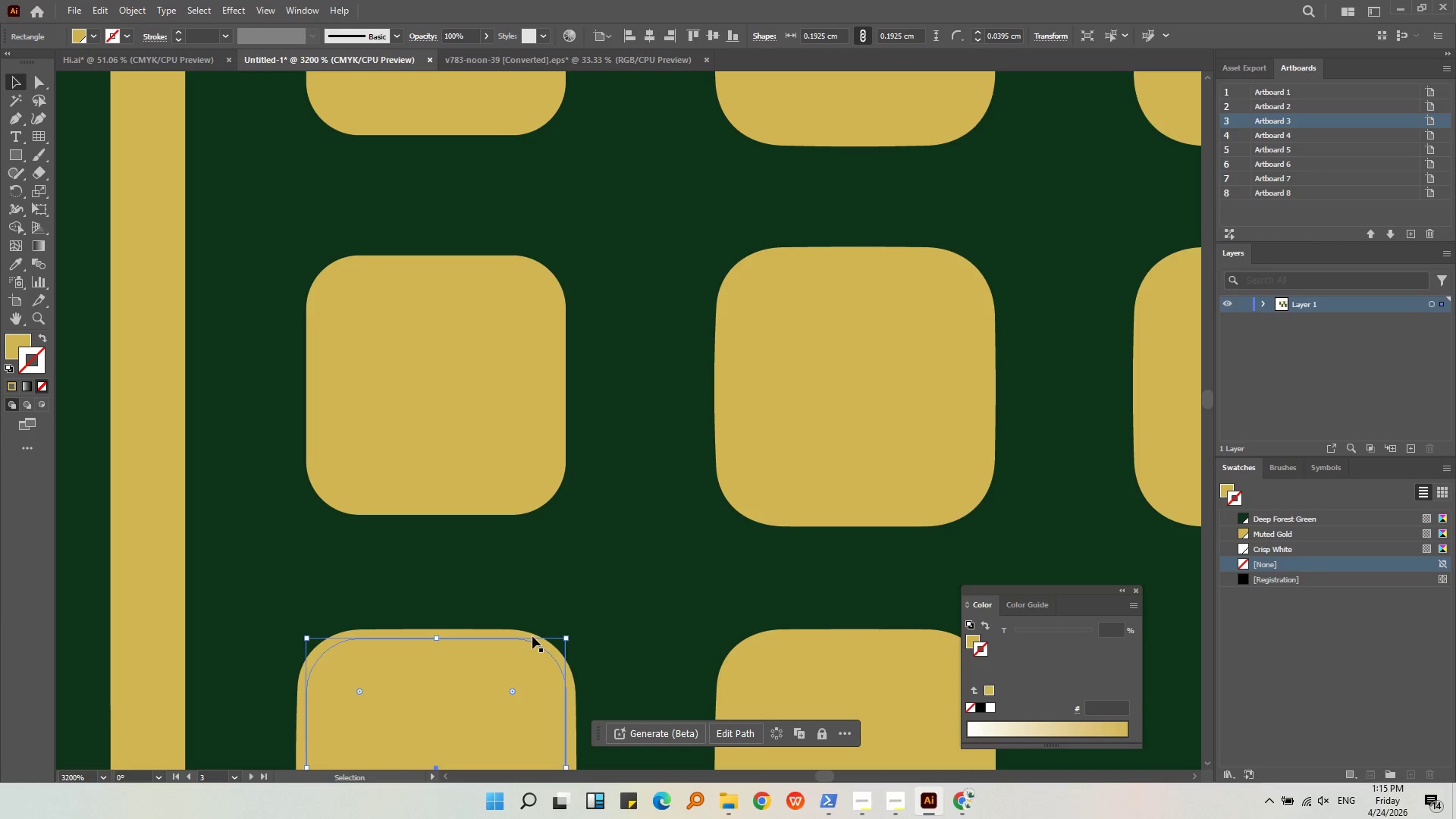 
left_click([532, 636])
 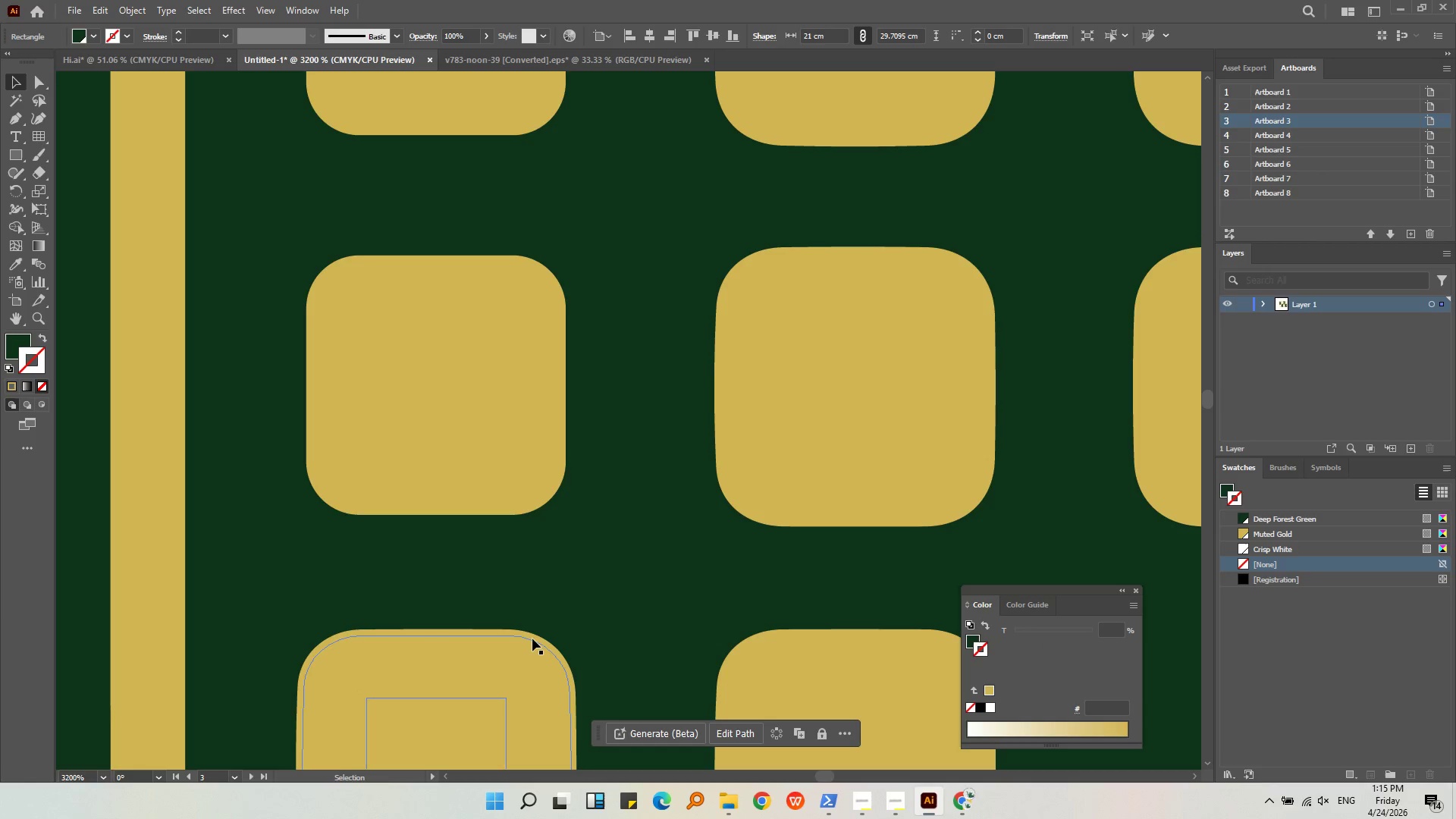 
left_click([532, 639])
 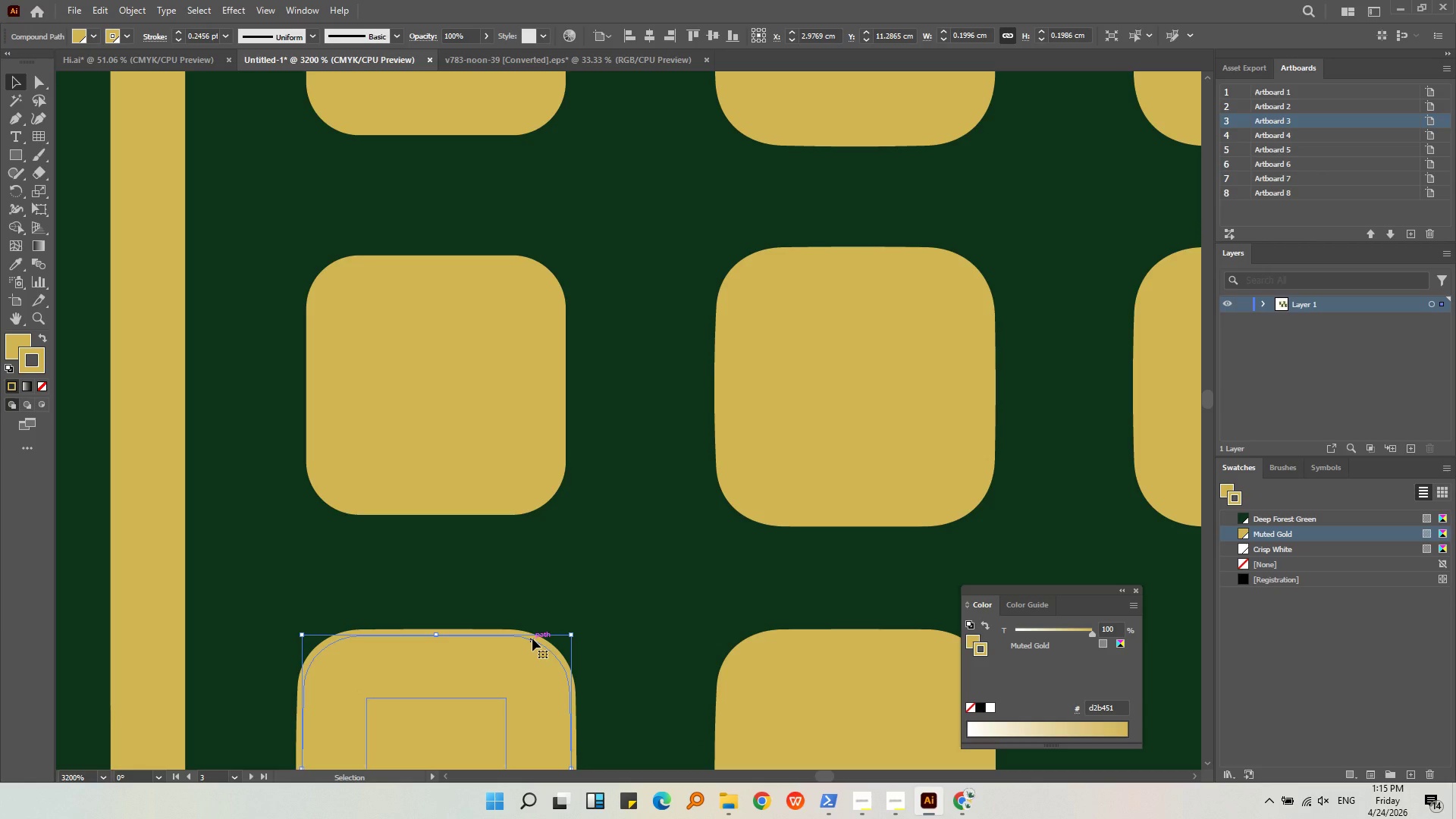 
key(Backspace)
 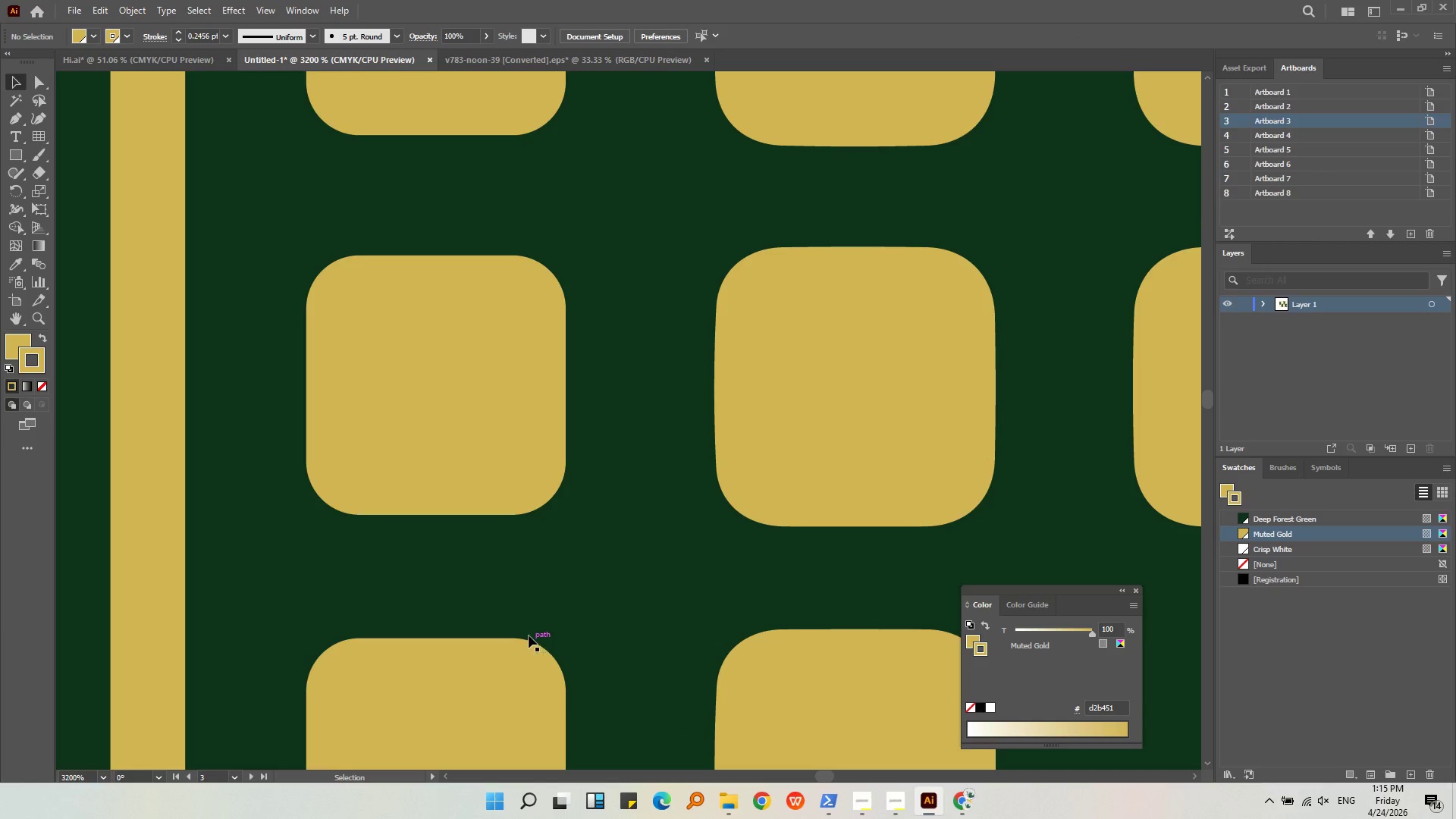 
key(Alt+AltLeft)
 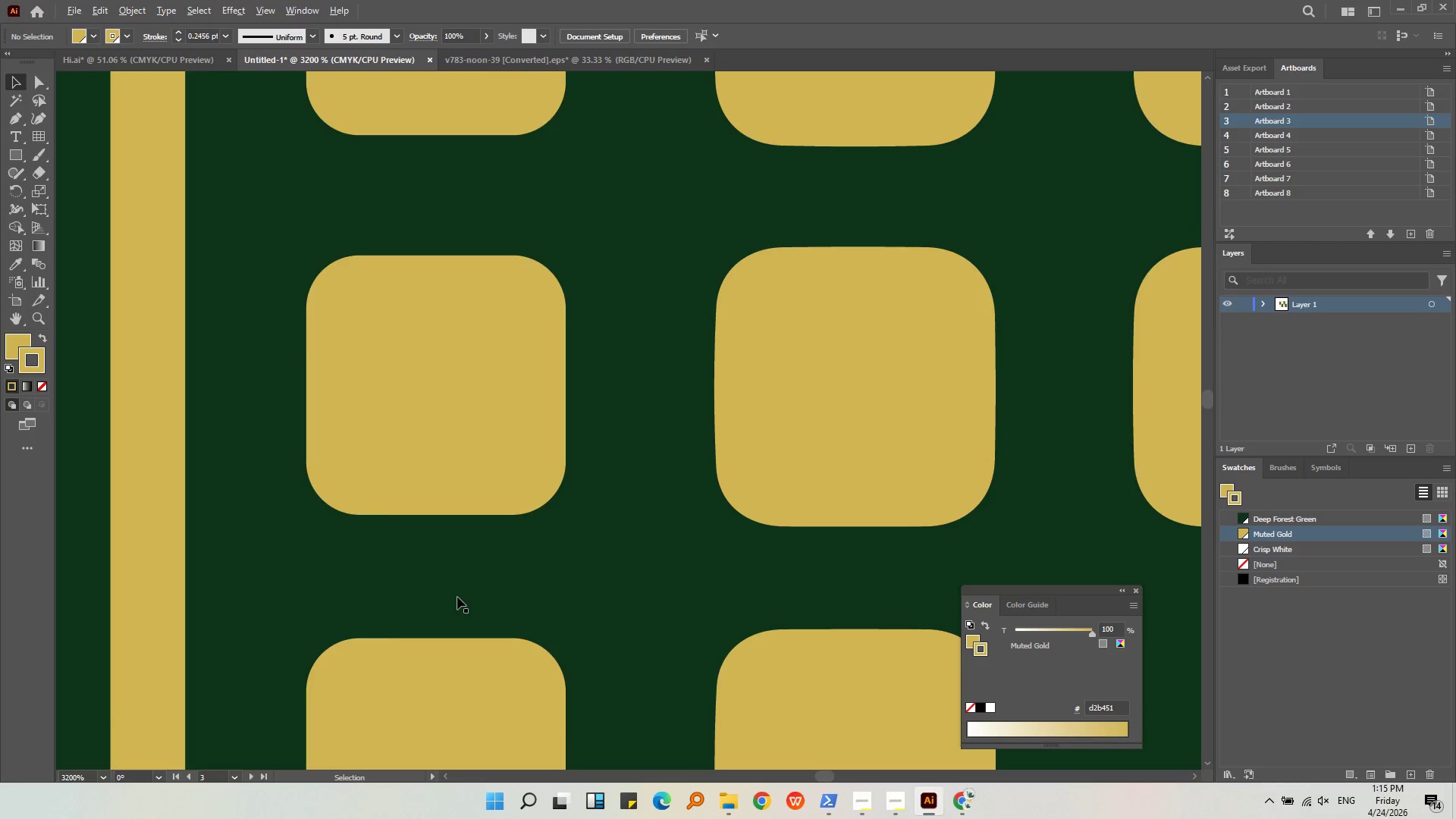 
scroll: coordinate [457, 597], scroll_direction: down, amount: 2.0
 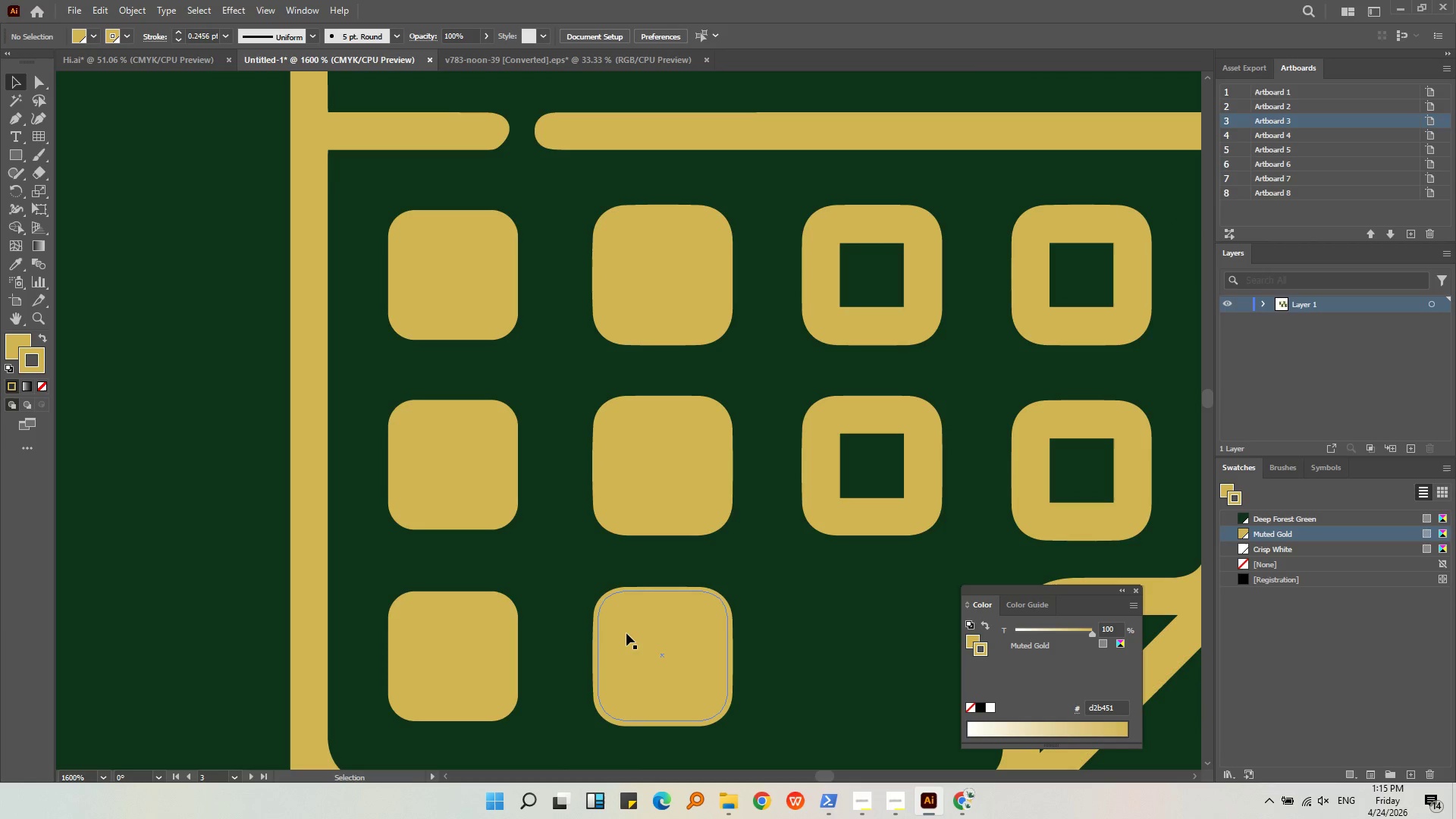 
left_click([626, 633])
 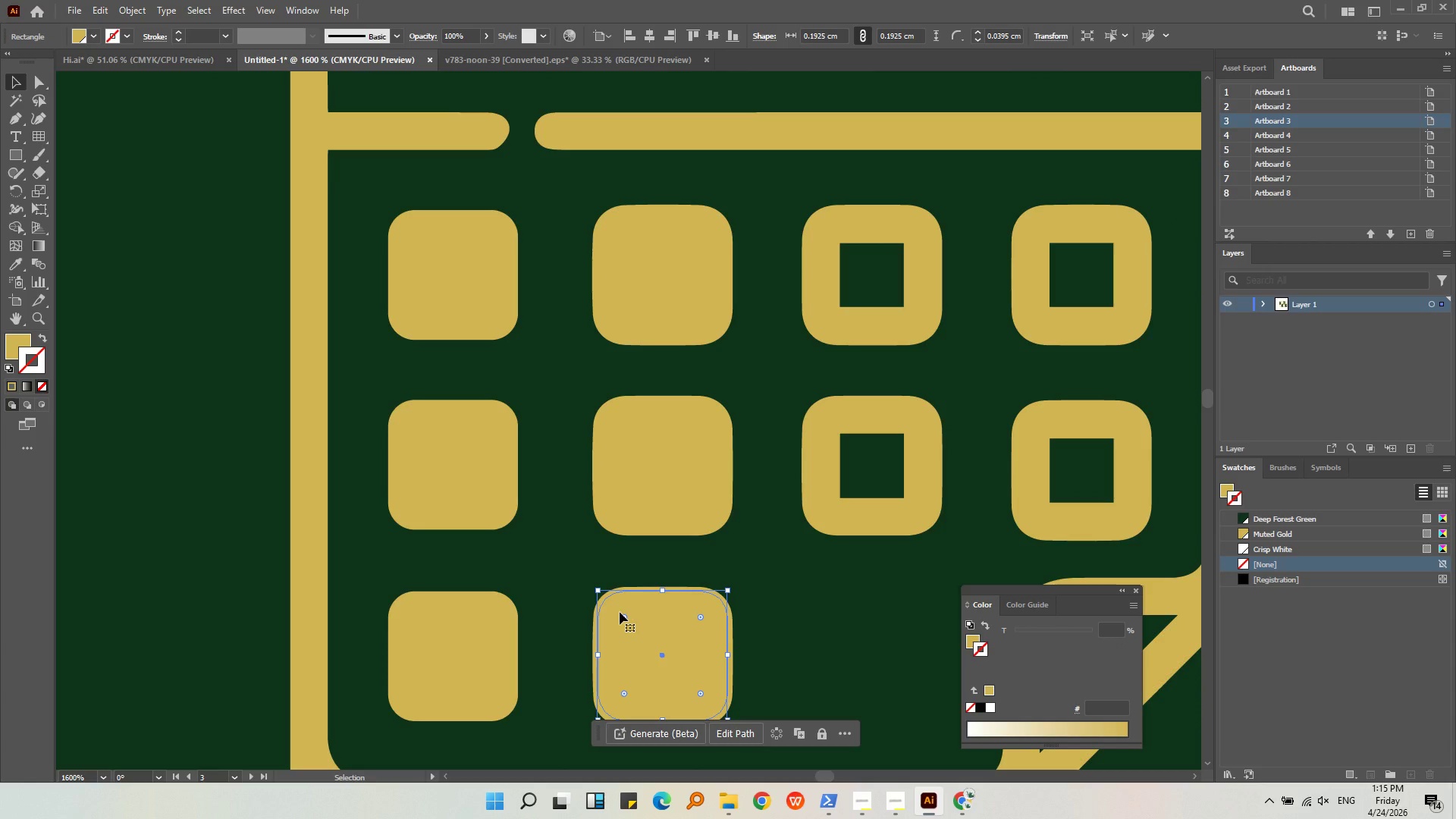 
wait(7.72)
 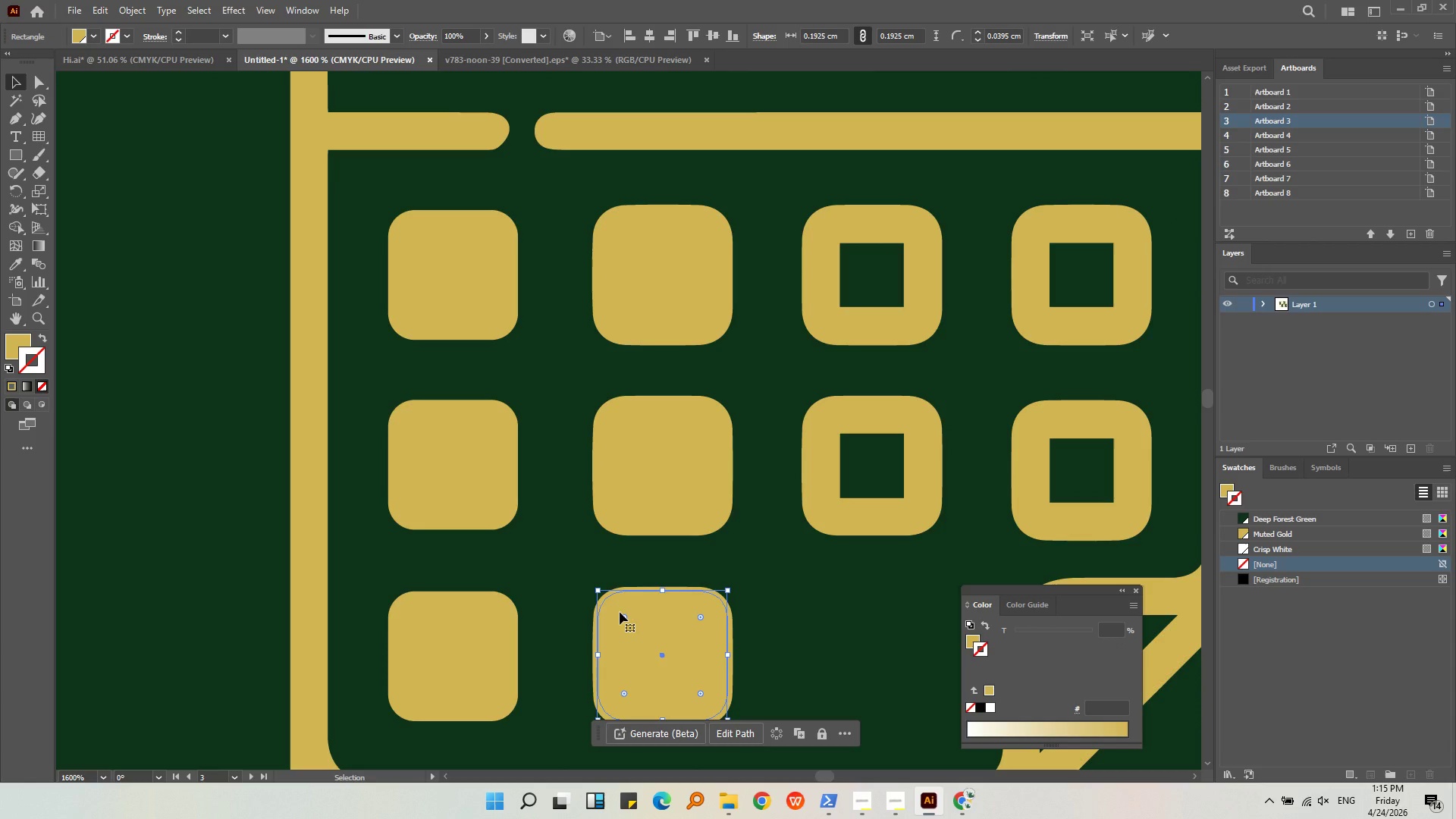 
left_click([686, 339])
 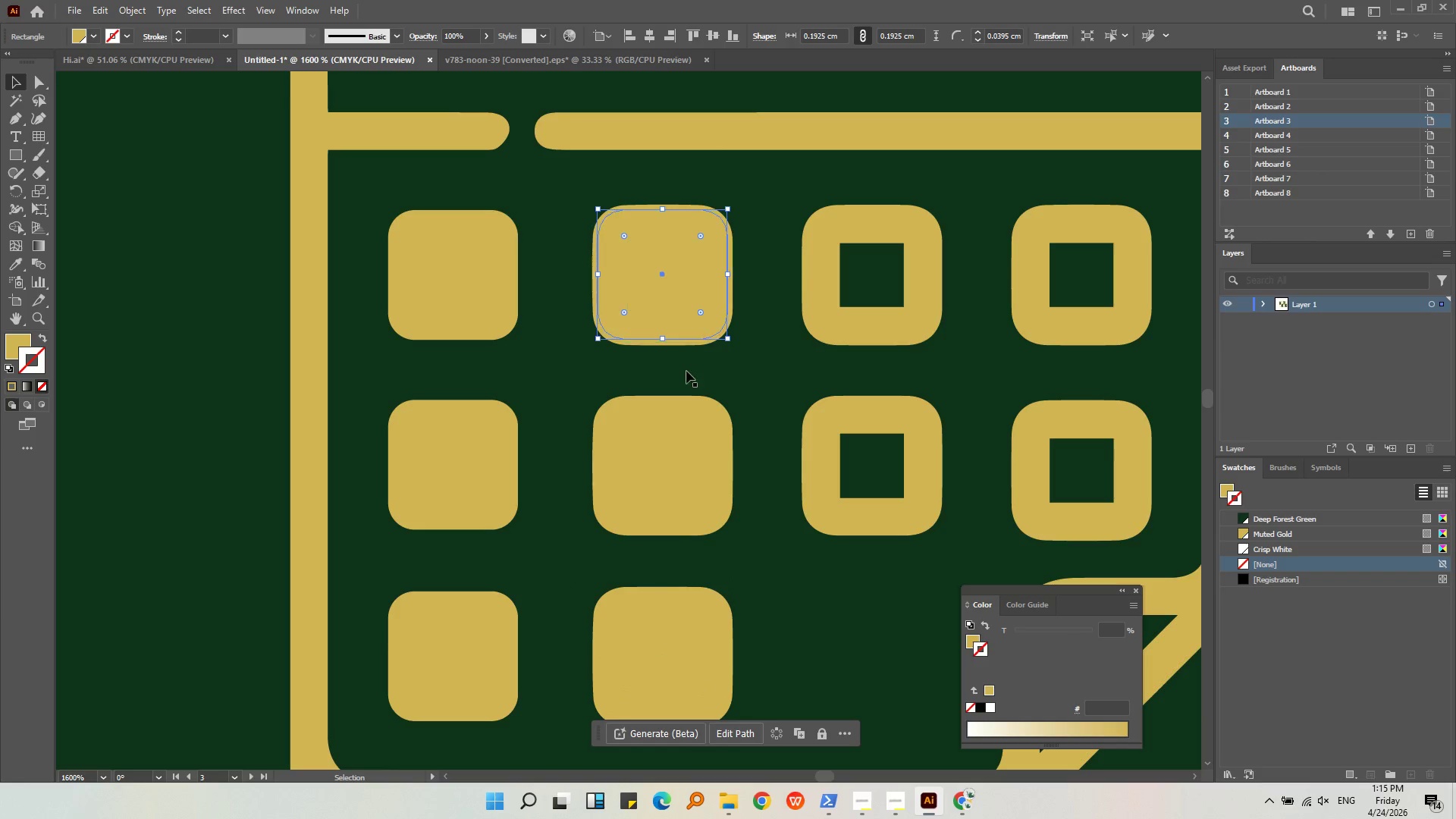 
hold_key(key=ShiftLeft, duration=0.44)
left_click([684, 420])
 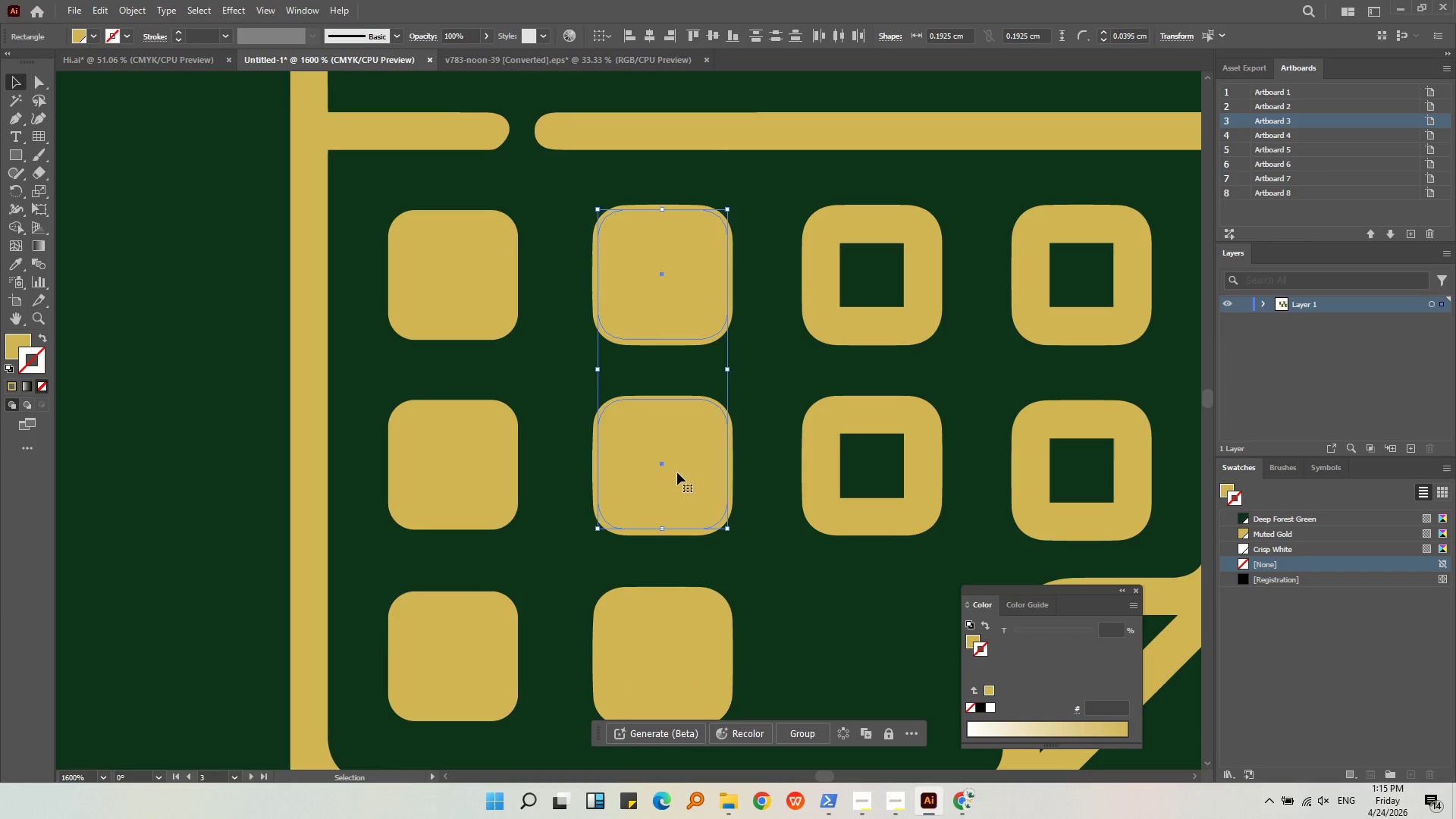 
left_click_drag(start_coordinate=[677, 473], to_coordinate=[742, 479])
 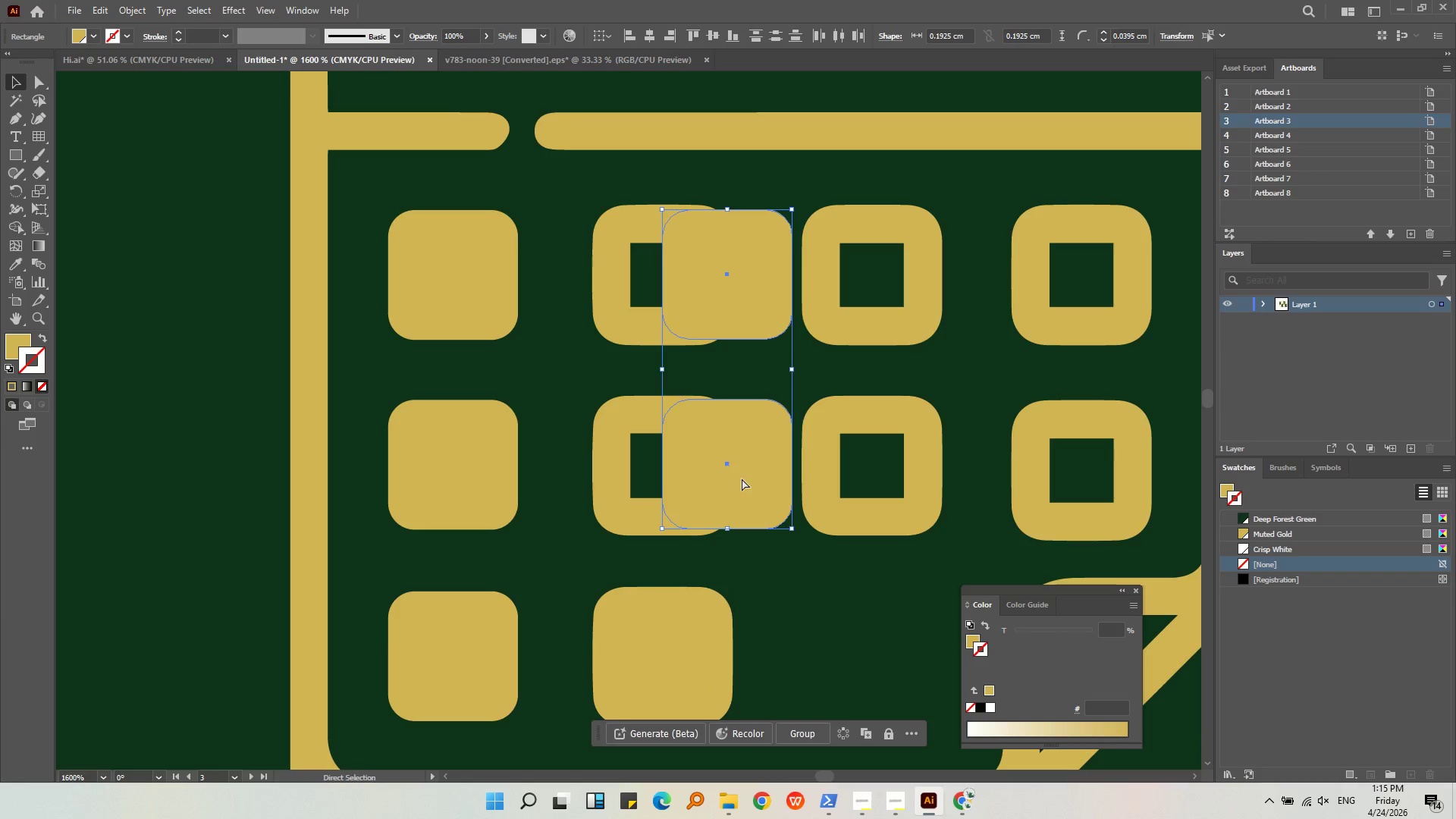 
hold_key(key=ShiftLeft, duration=0.55)
 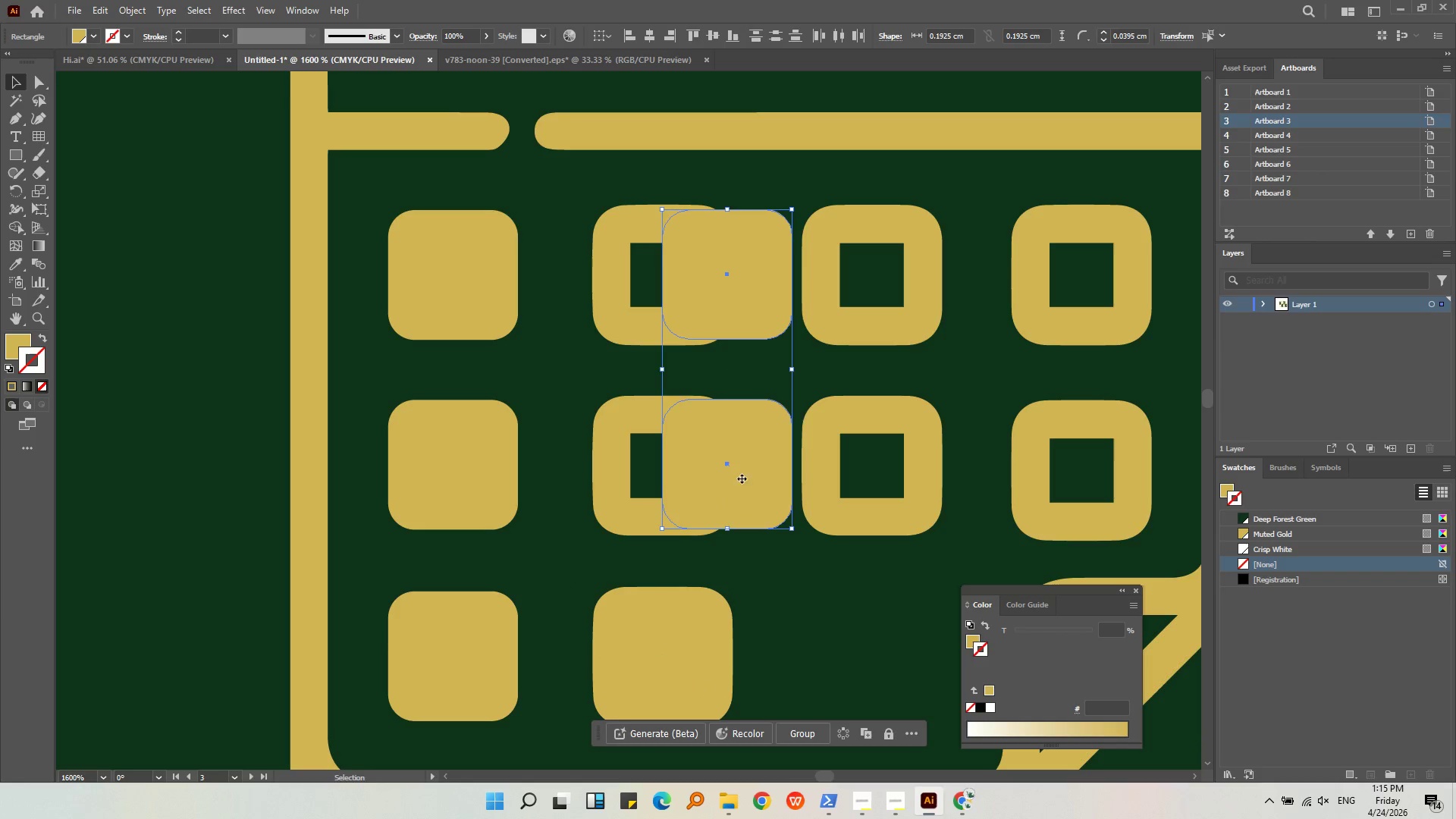 
key(Control+Z)
 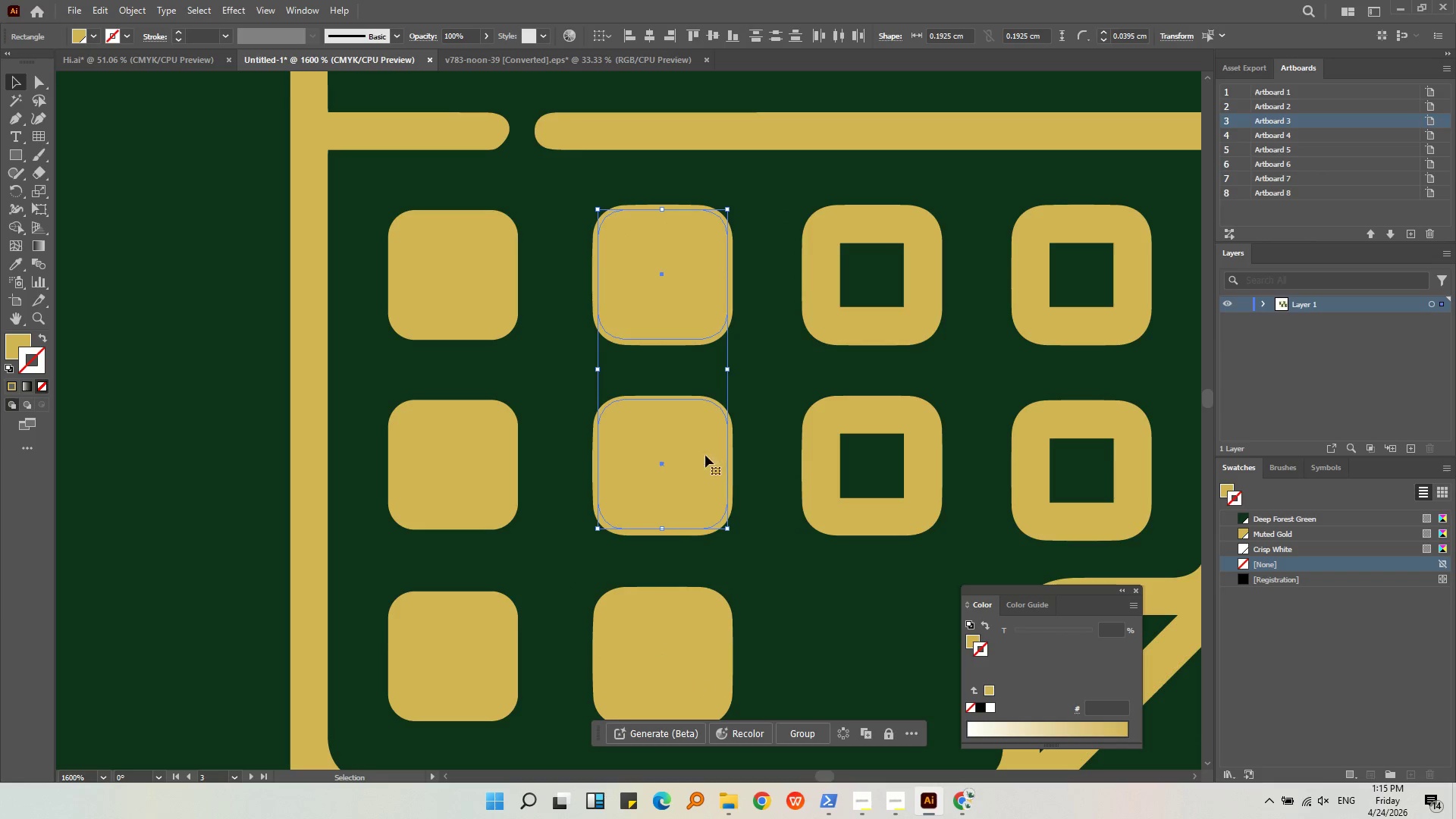 
hold_key(key=AltLeft, duration=1.75)
left_click_drag(start_coordinate=[692, 464], to_coordinate=[901, 464])
 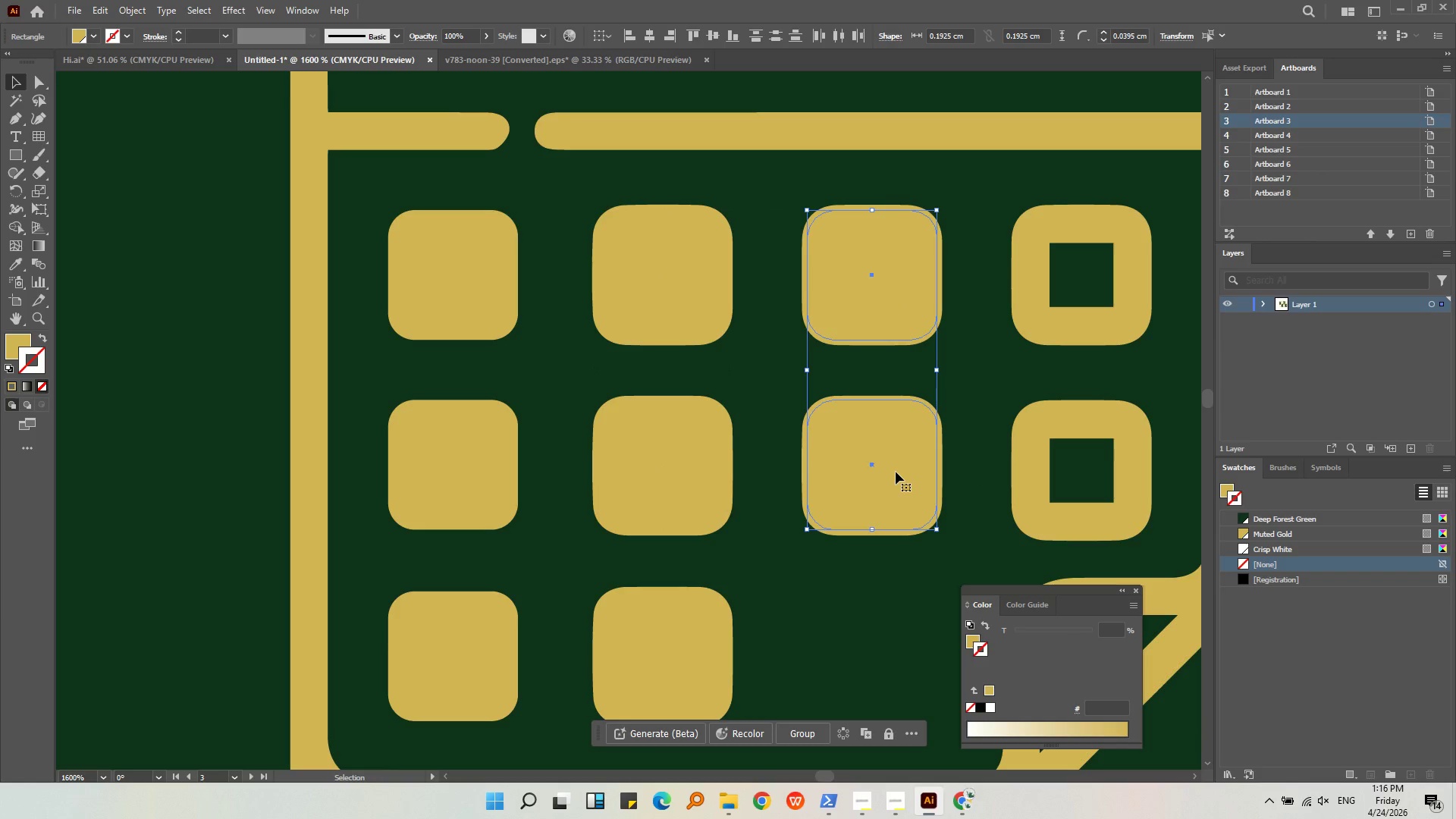 
left_click_drag(start_coordinate=[887, 477], to_coordinate=[1094, 482])
 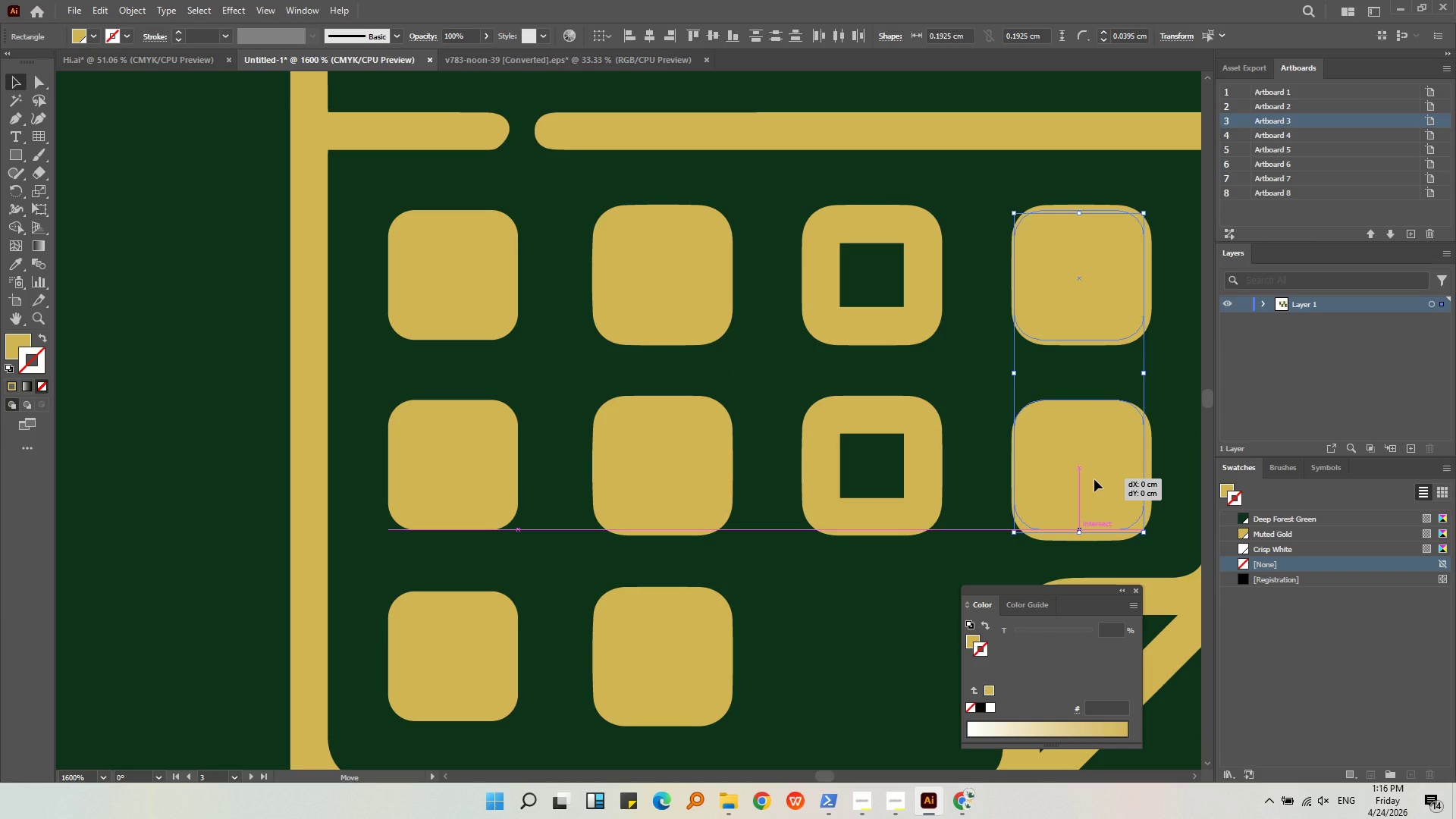 
hold_key(key=AltLeft, duration=3.25)
 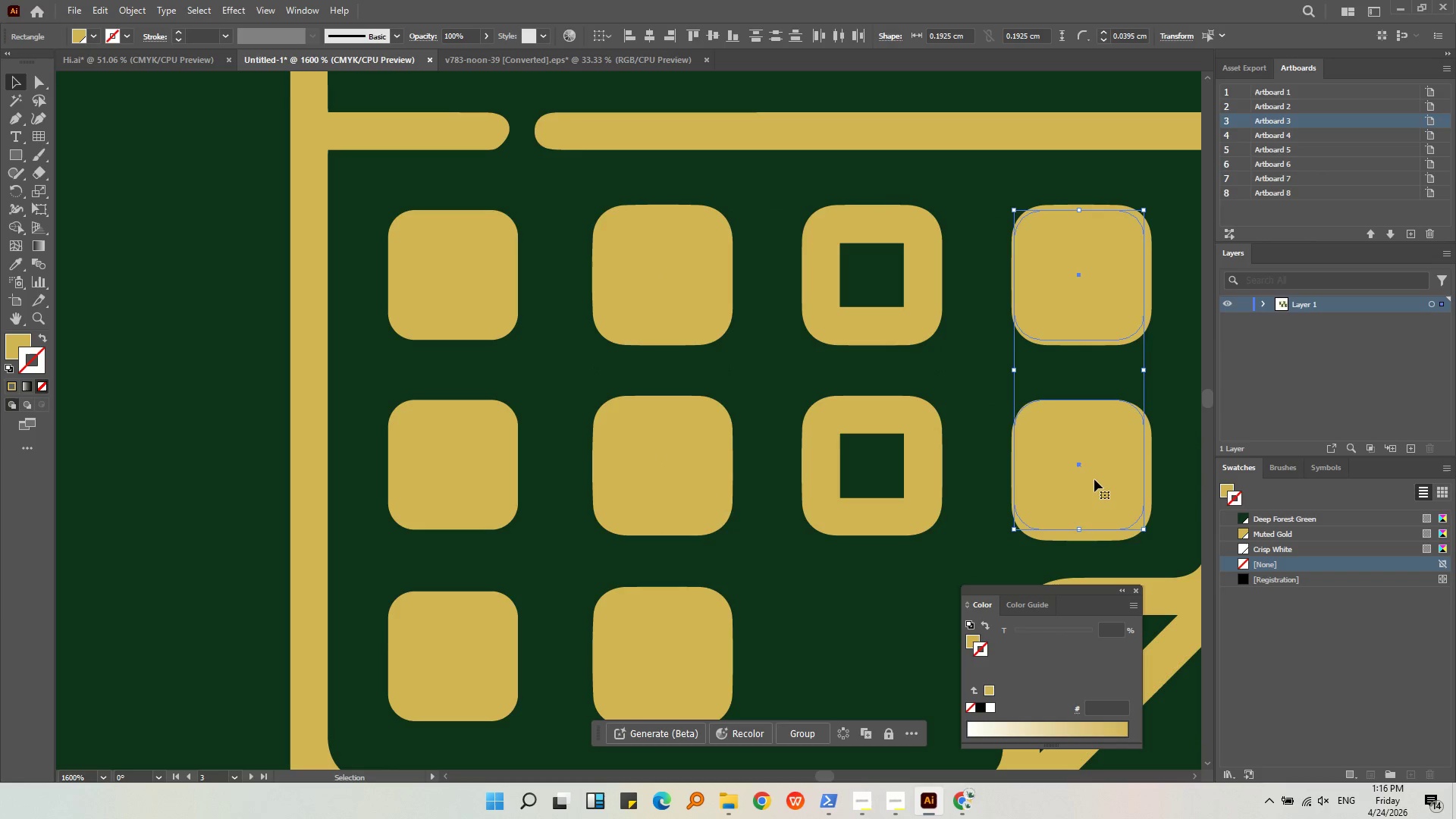 
key(Control+ControlLeft)
 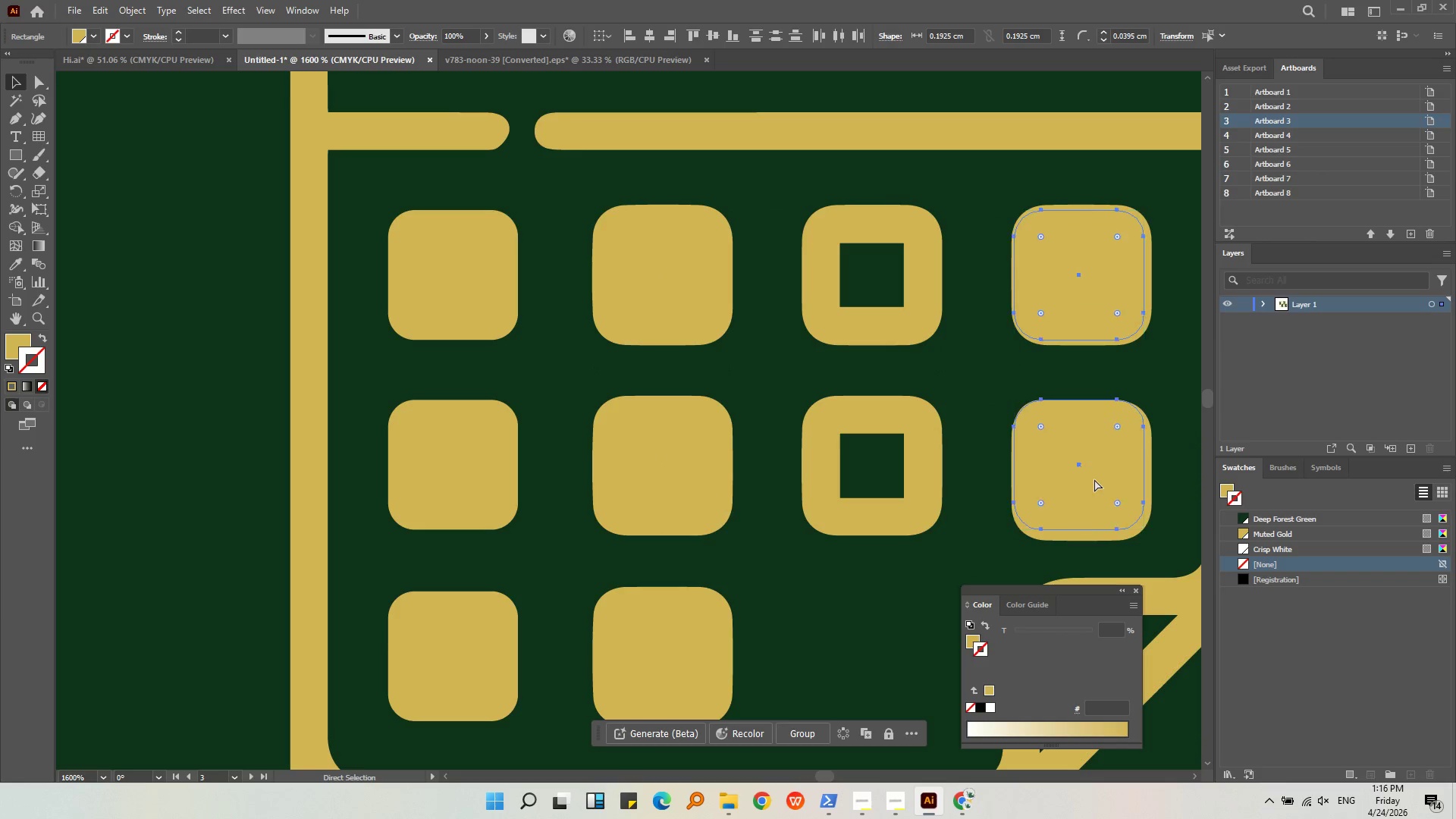 
key(Control+Z)
 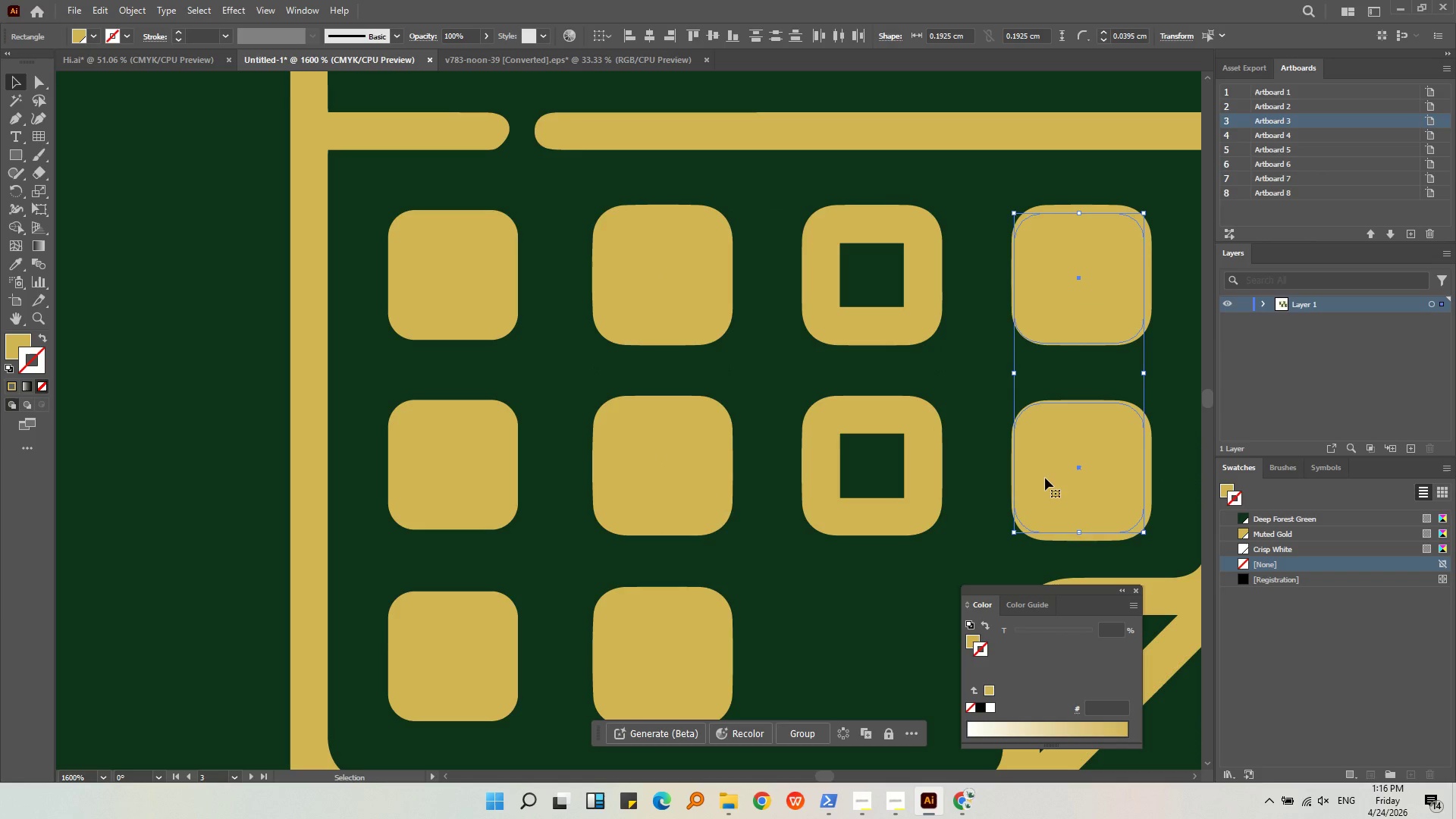 
key(Control+Z)
 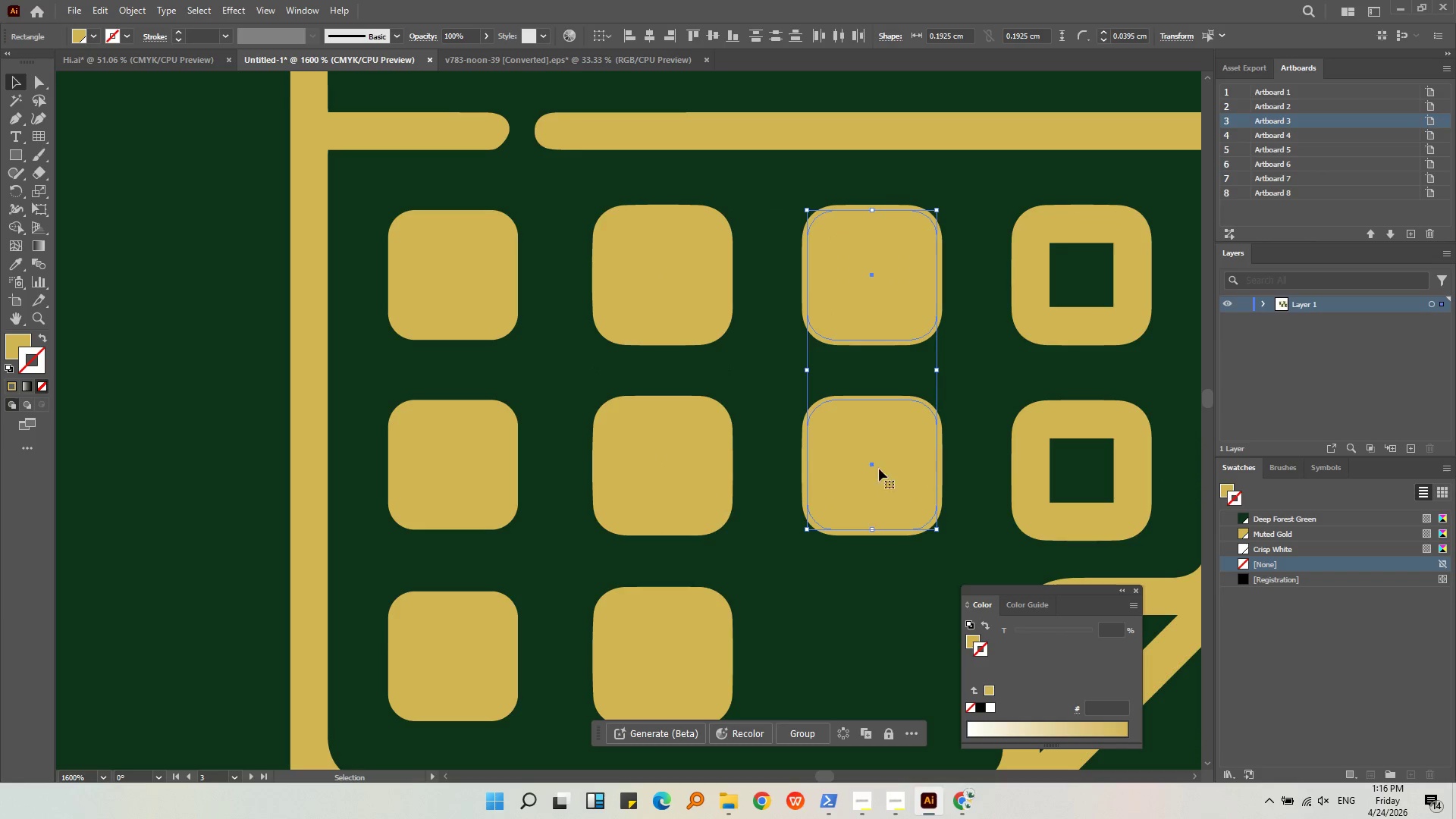 
left_click_drag(start_coordinate=[869, 468], to_coordinate=[1077, 469])
 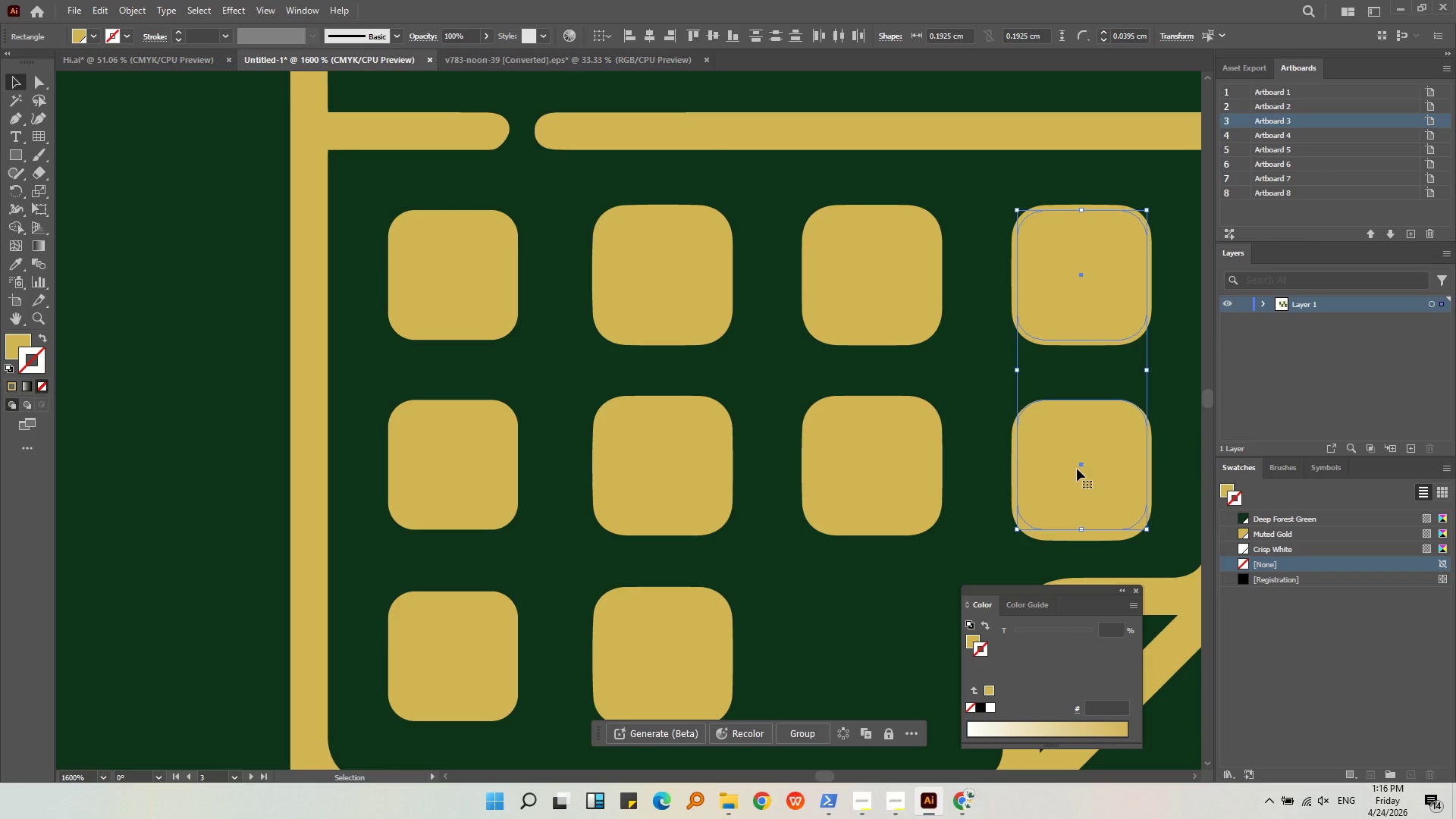 
hold_key(key=AltLeft, duration=2.2)
 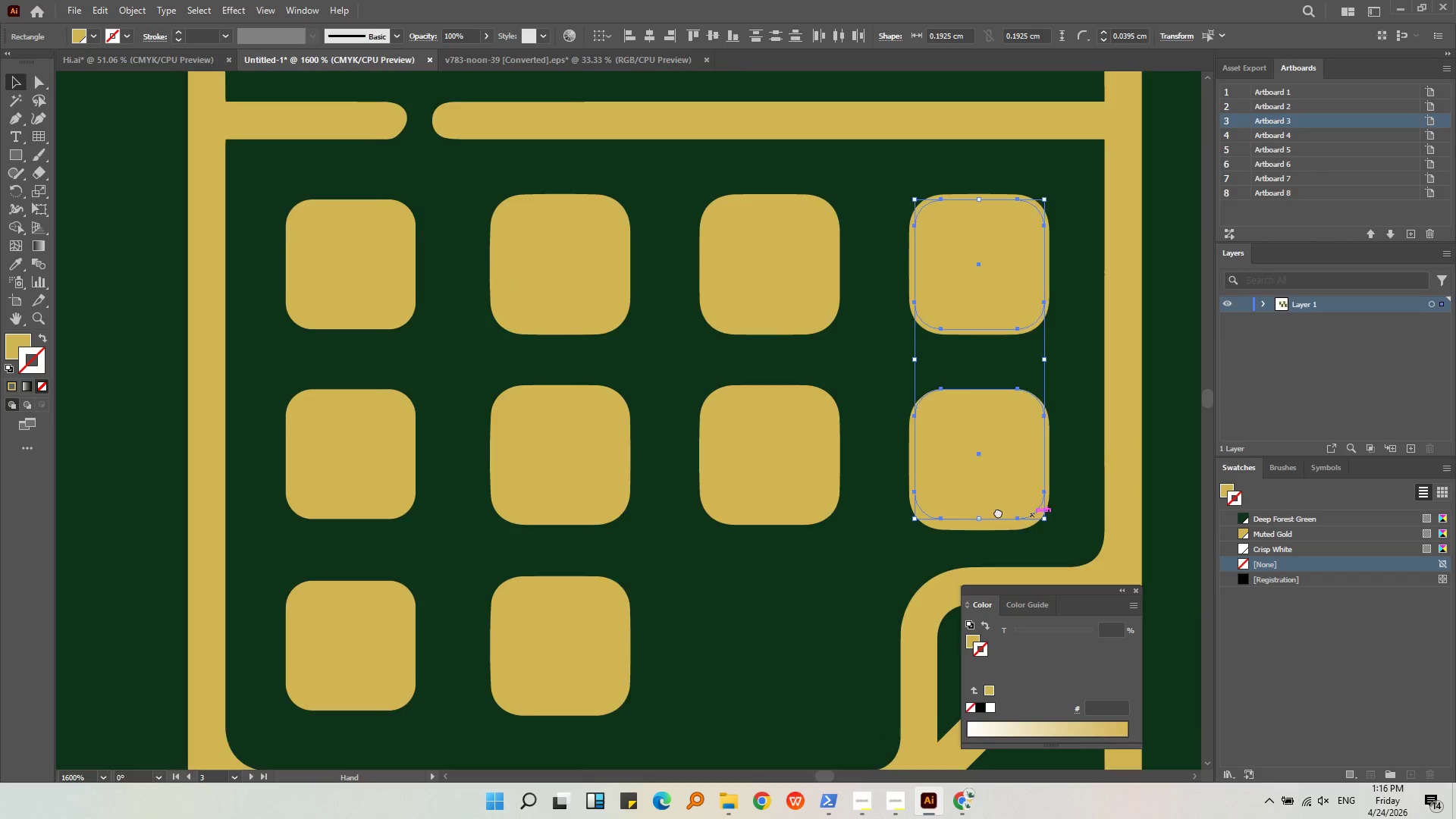 
key(Alt+AltLeft)
 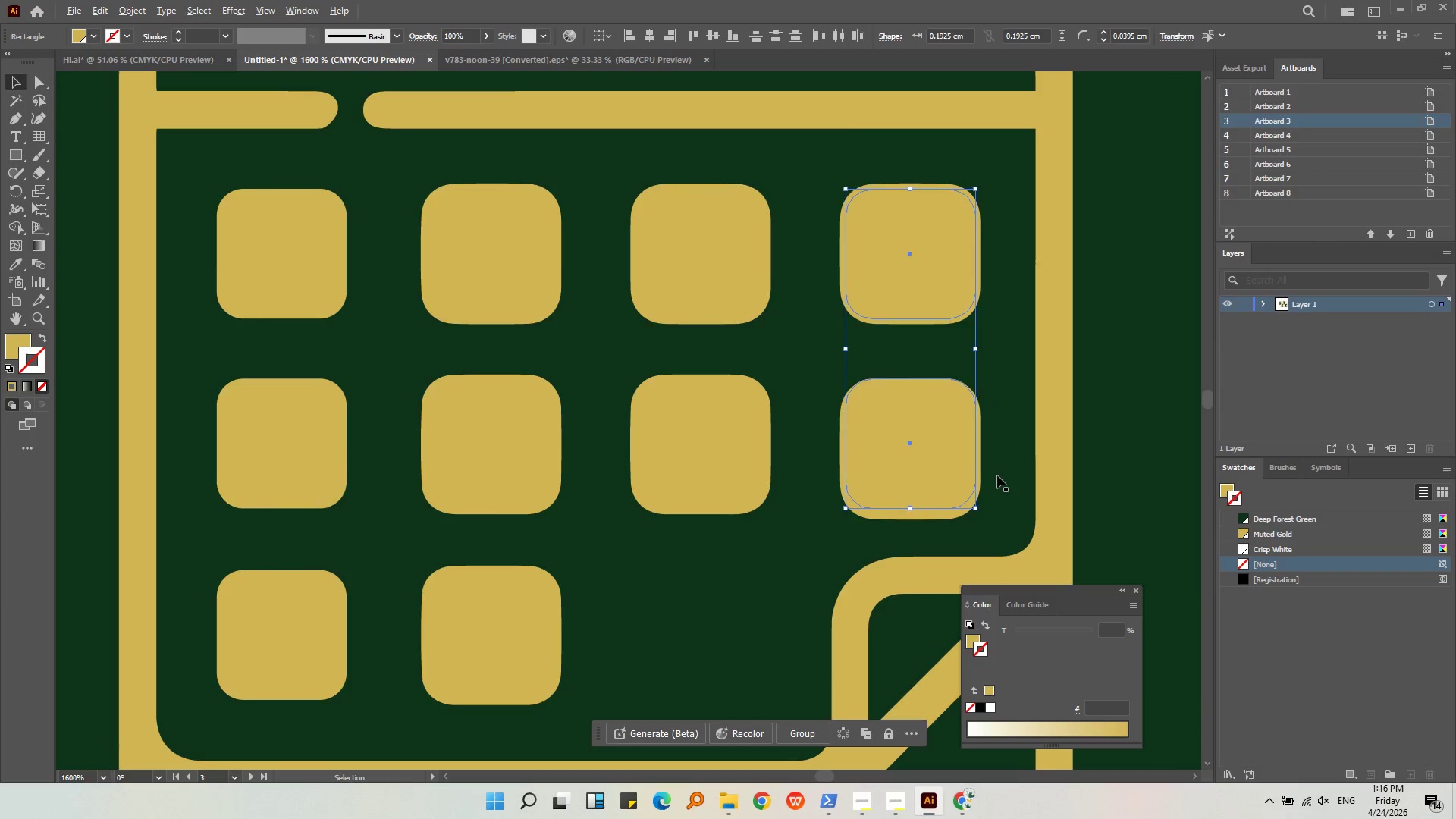 
left_click([1006, 470])
 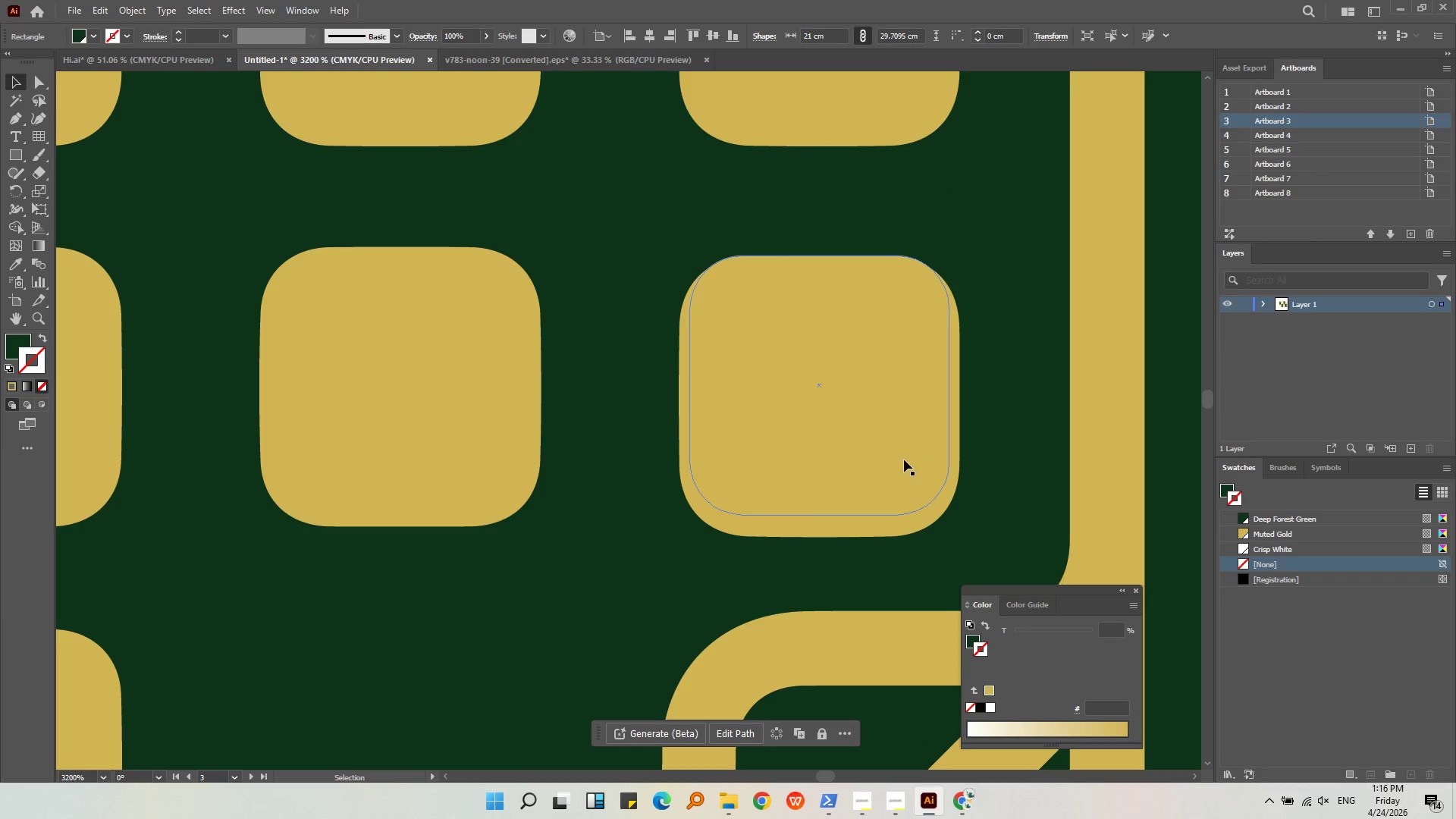 
scroll: coordinate [997, 475], scroll_direction: up, amount: 2.0
 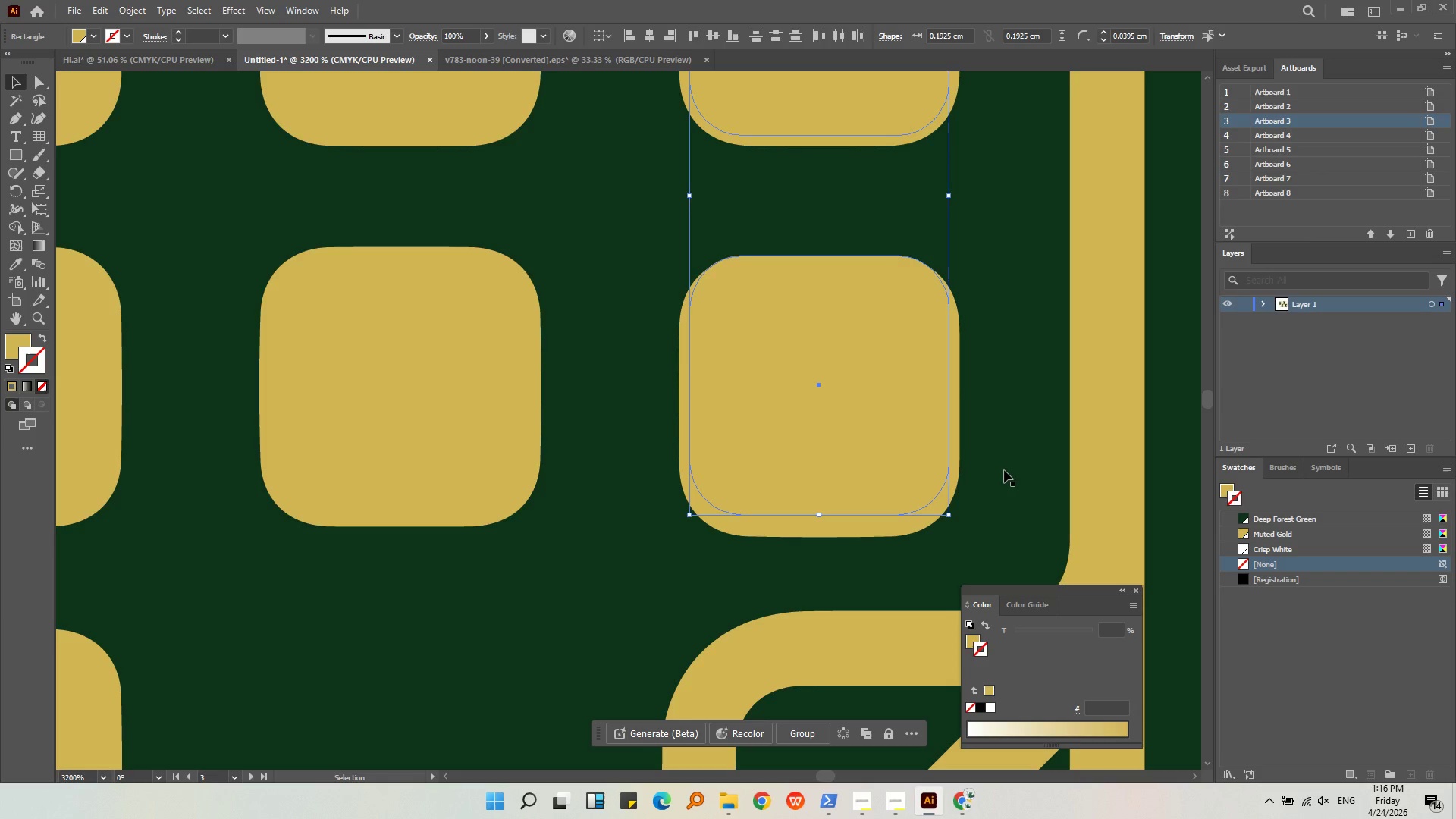 
left_click([890, 463])
 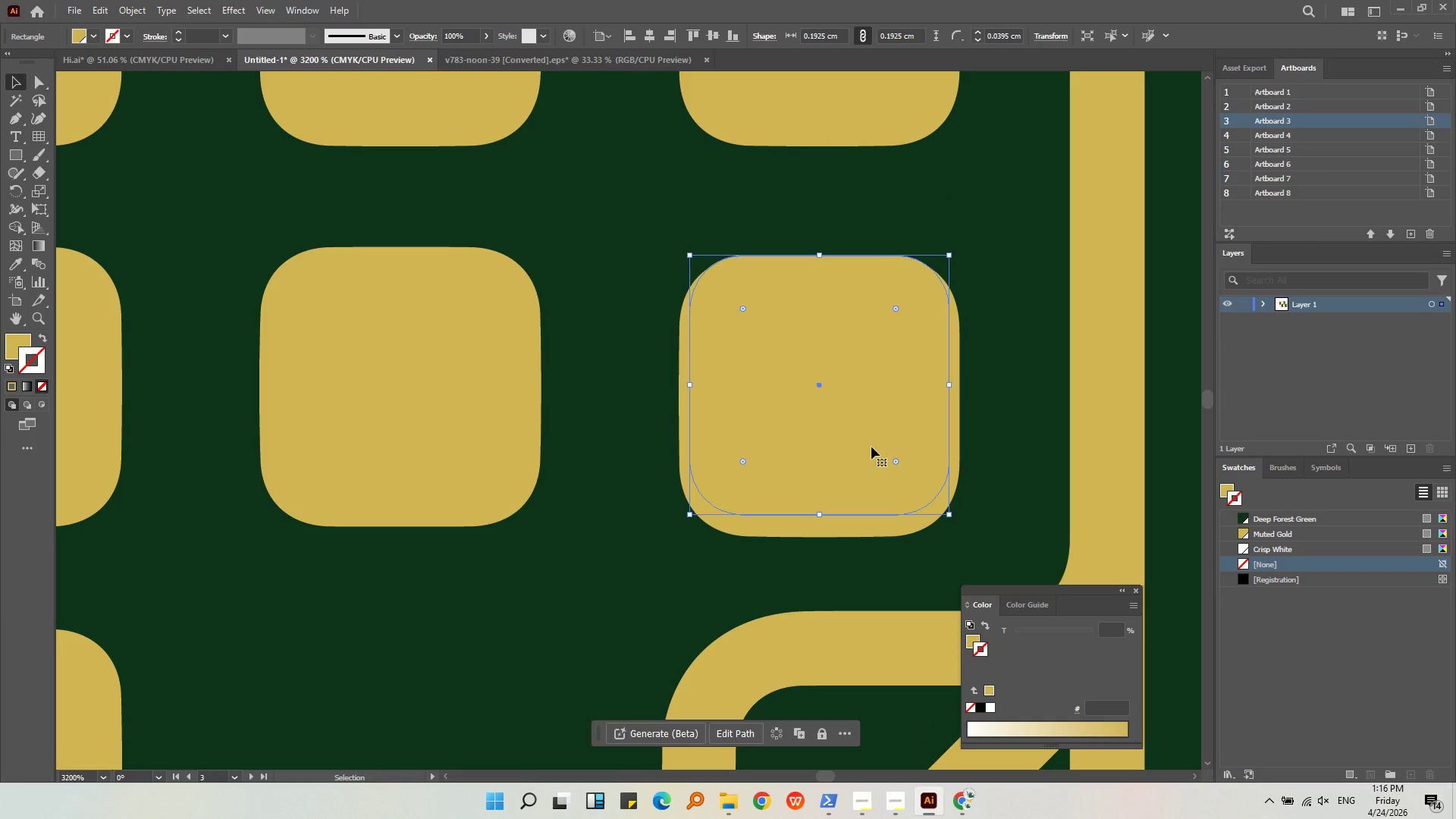 
left_click_drag(start_coordinate=[869, 449], to_coordinate=[867, 460])
 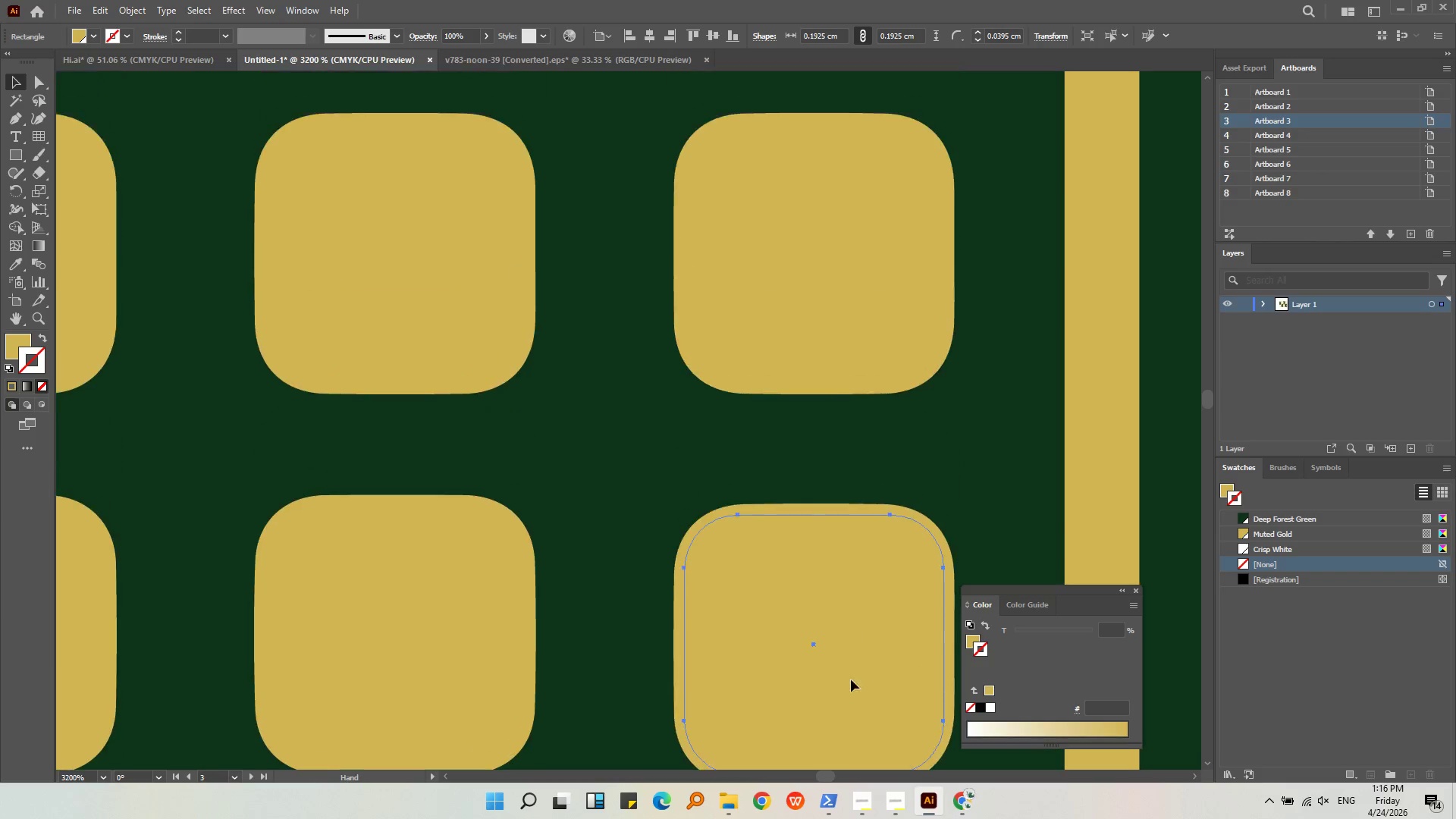 
left_click([795, 259])
 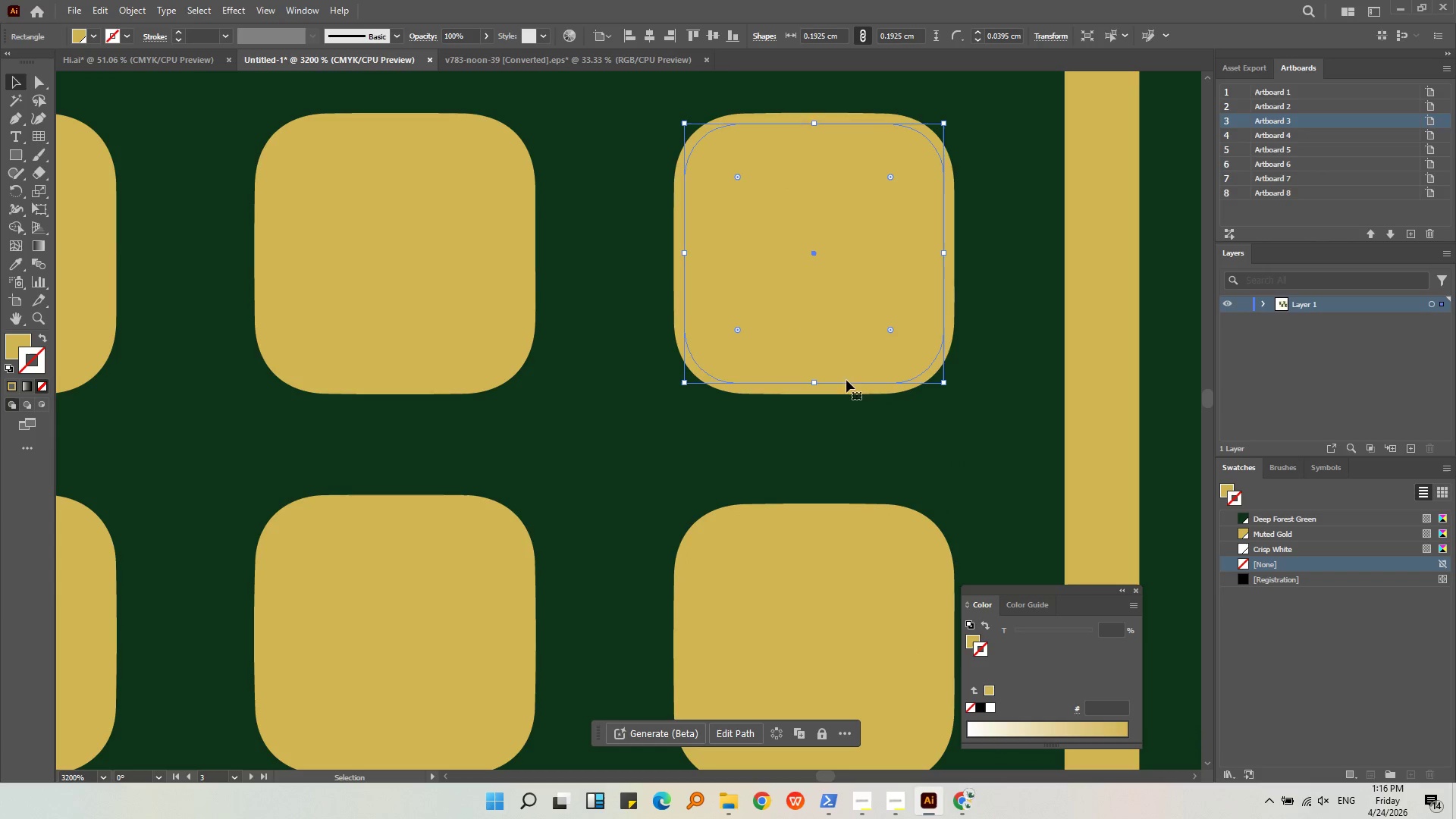 
left_click([845, 391])
 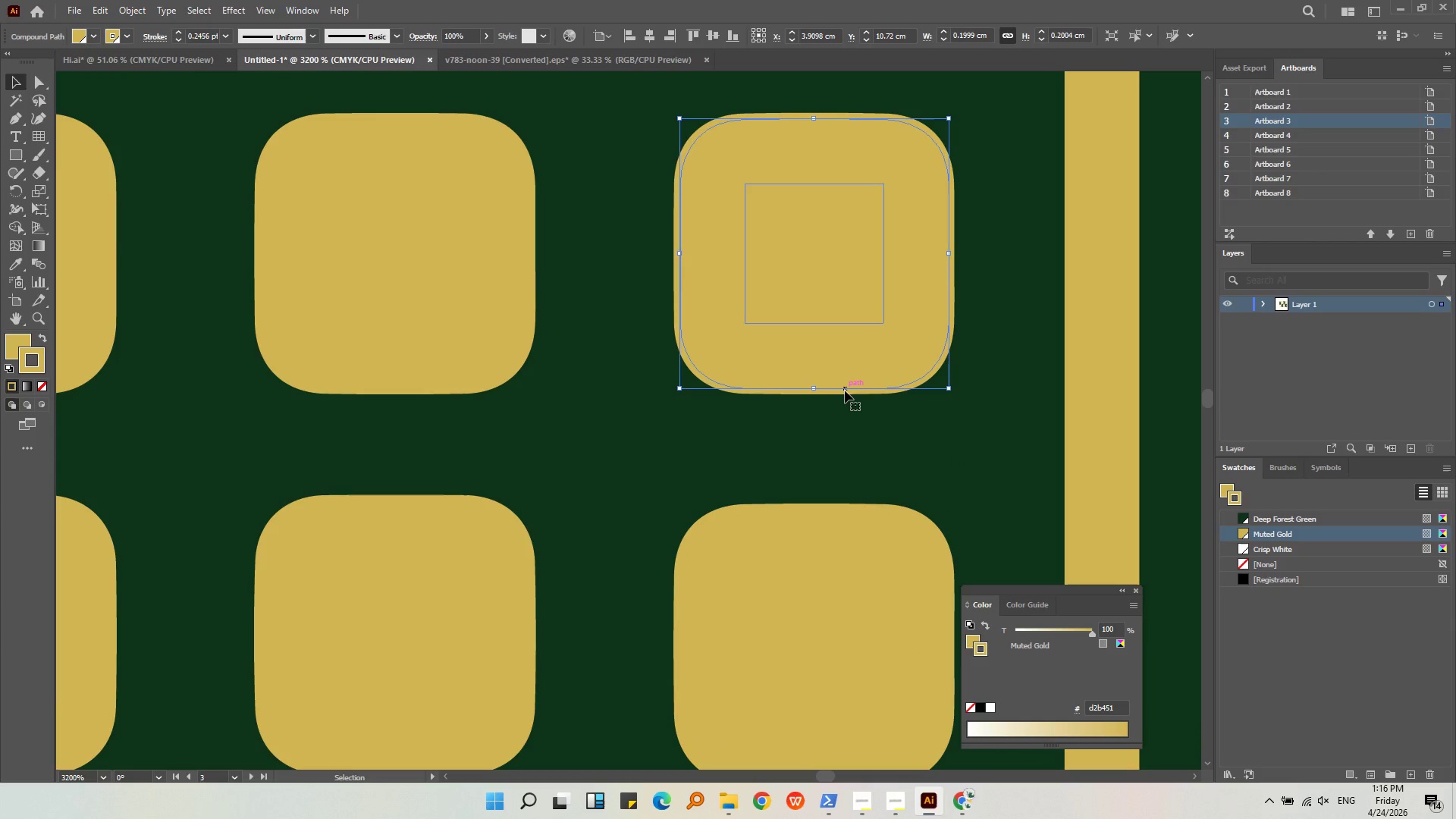 
key(Backspace)
 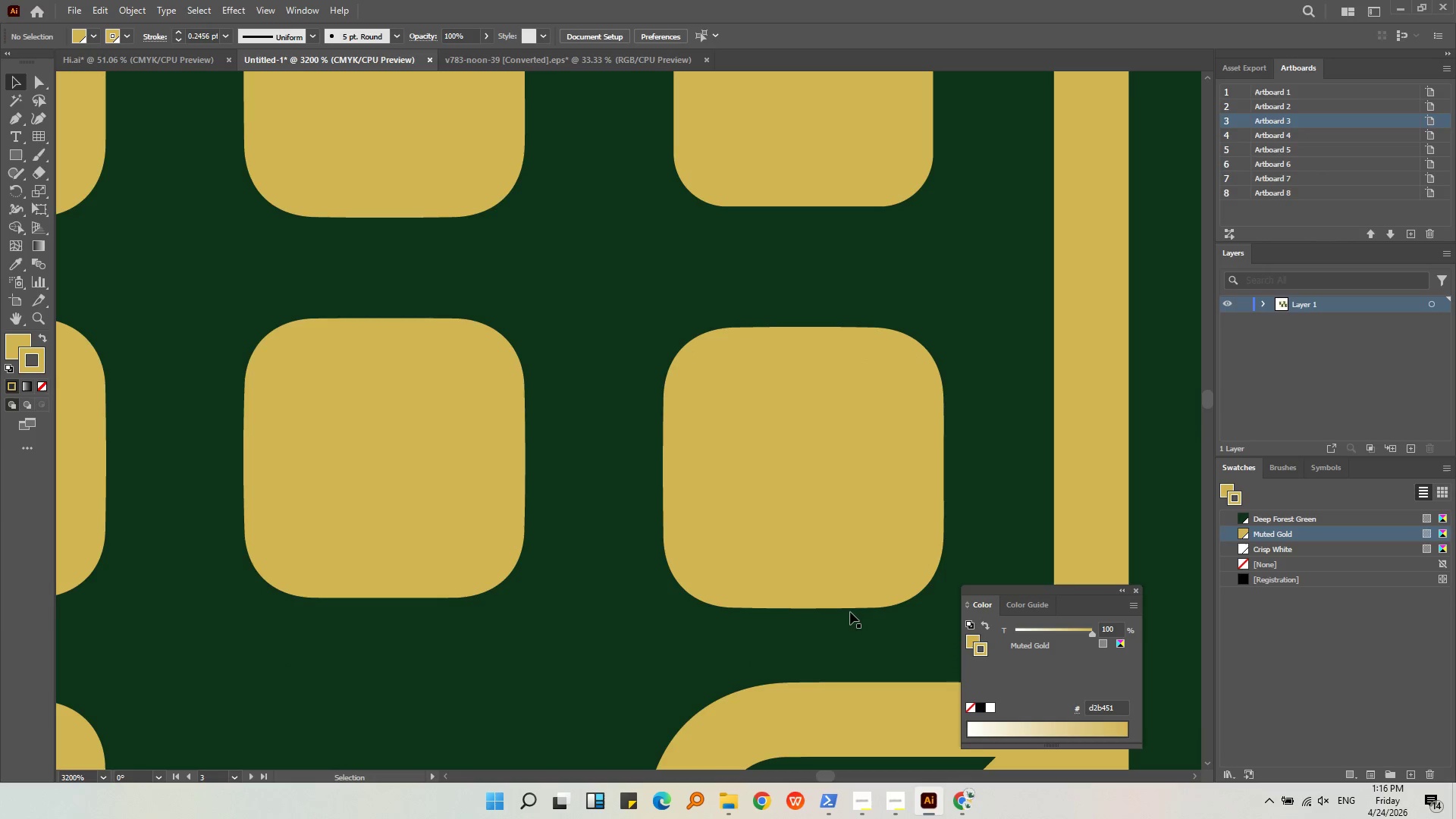 
left_click([850, 604])
 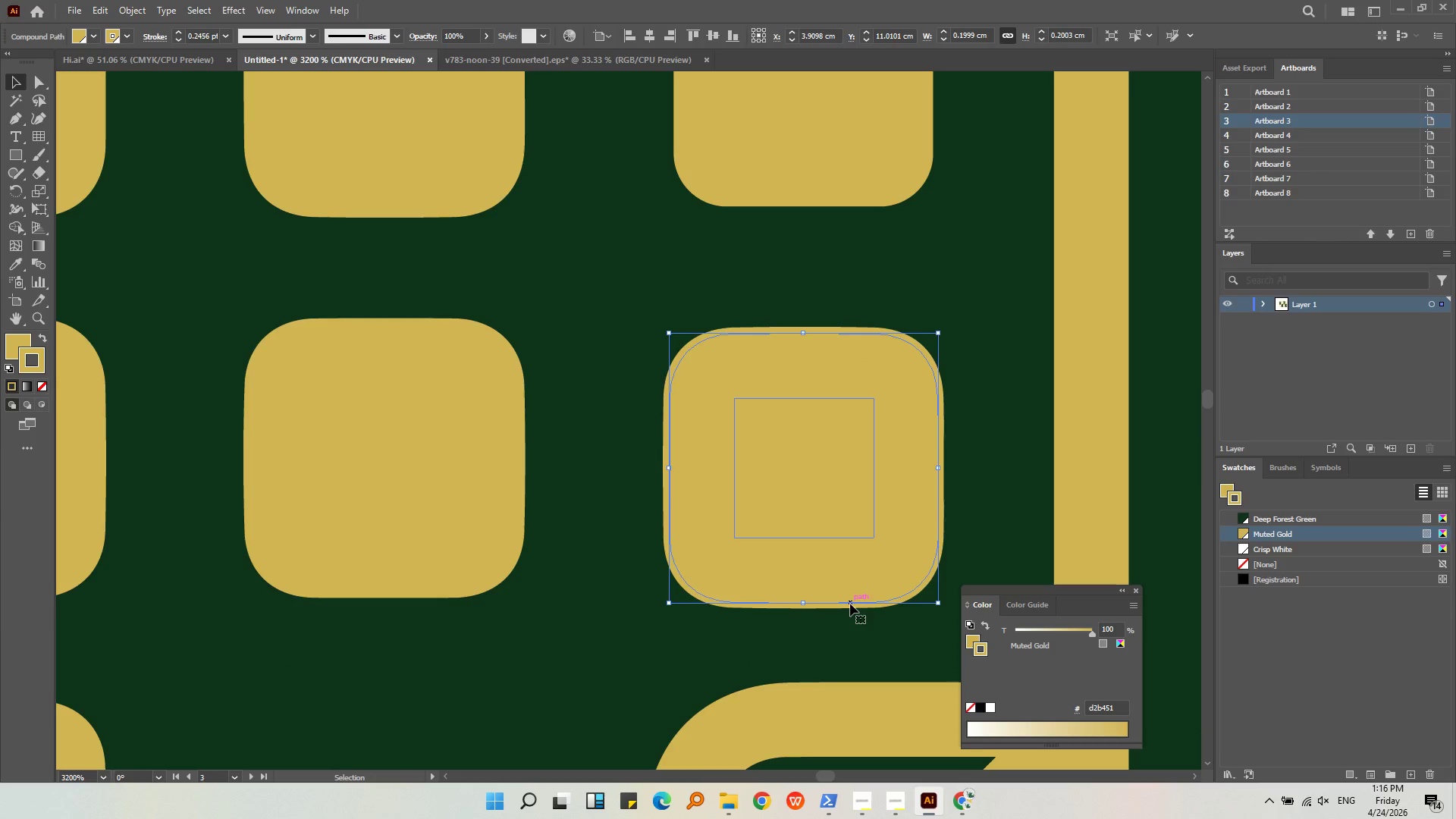 
key(Backspace)
 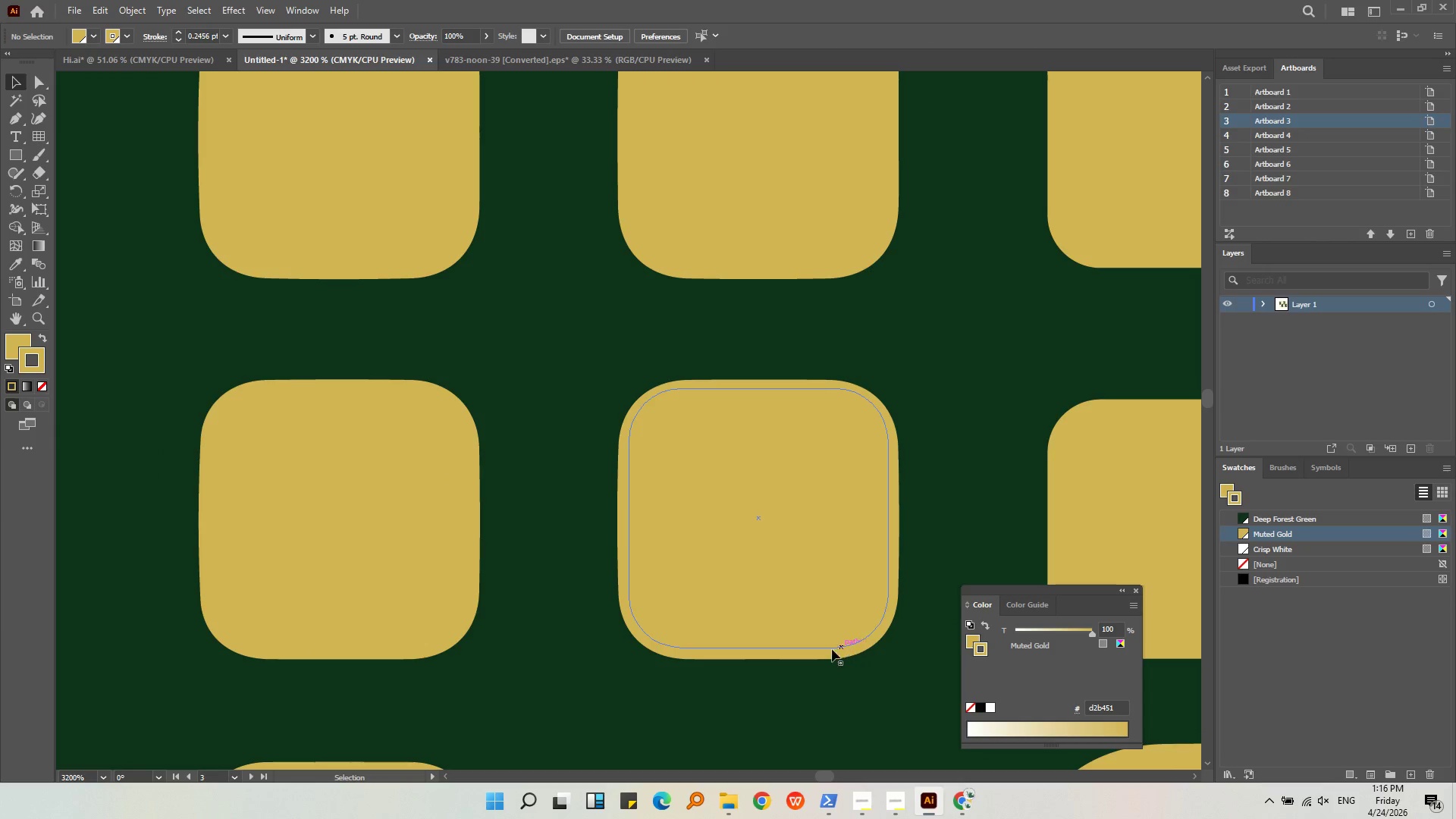 
left_click([799, 651])
 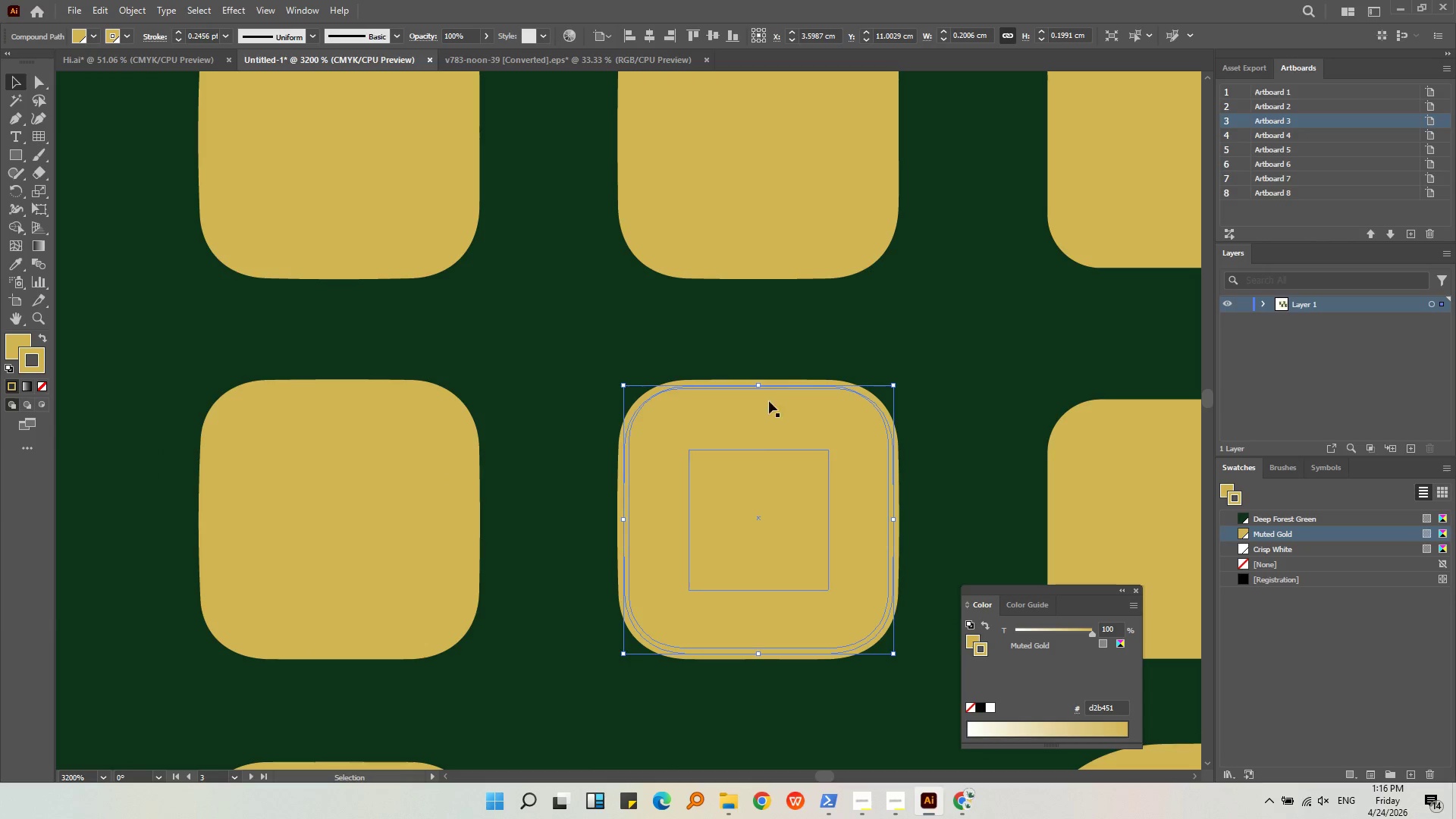 
key(Backspace)
 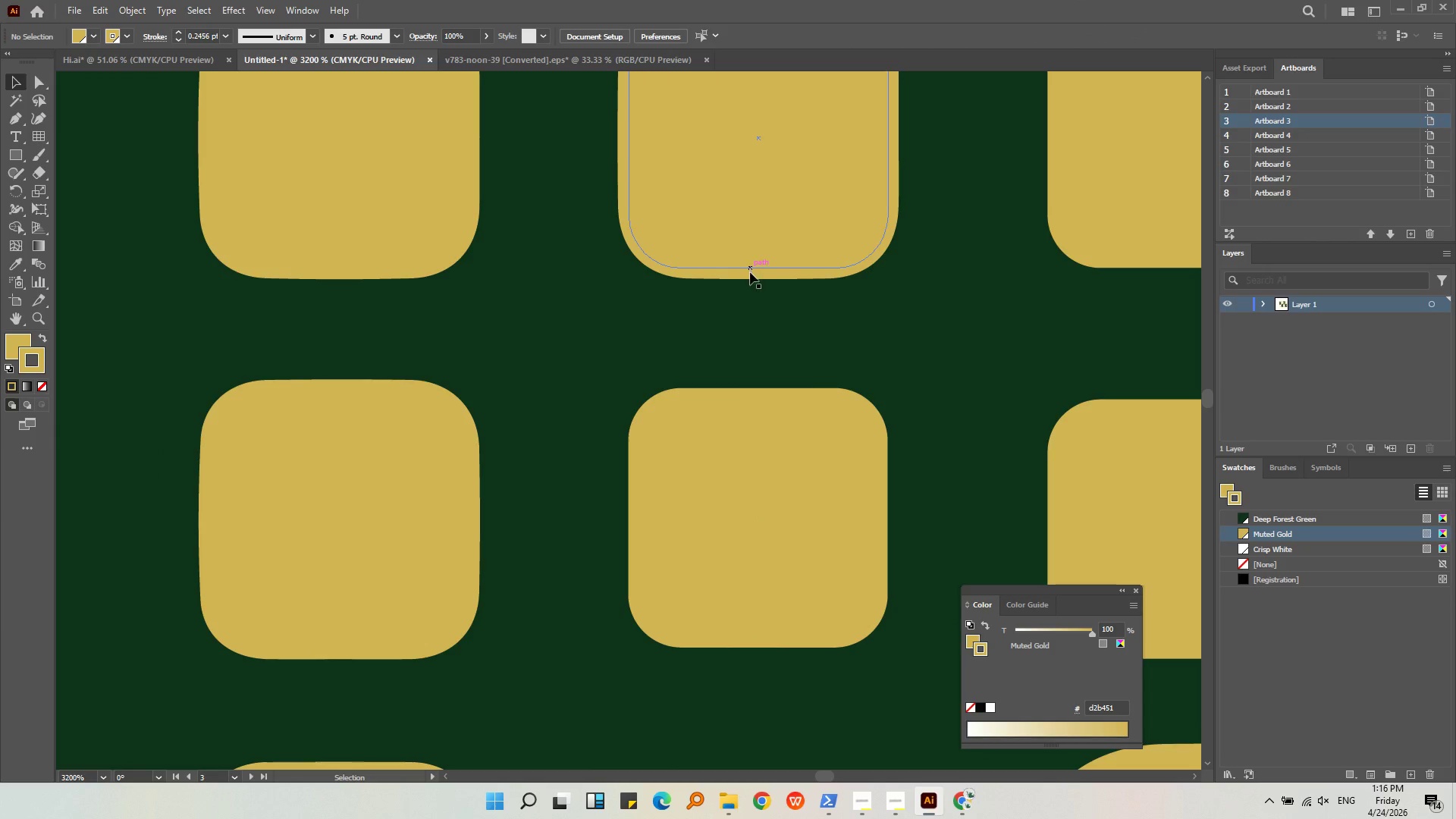 
left_click([750, 274])
 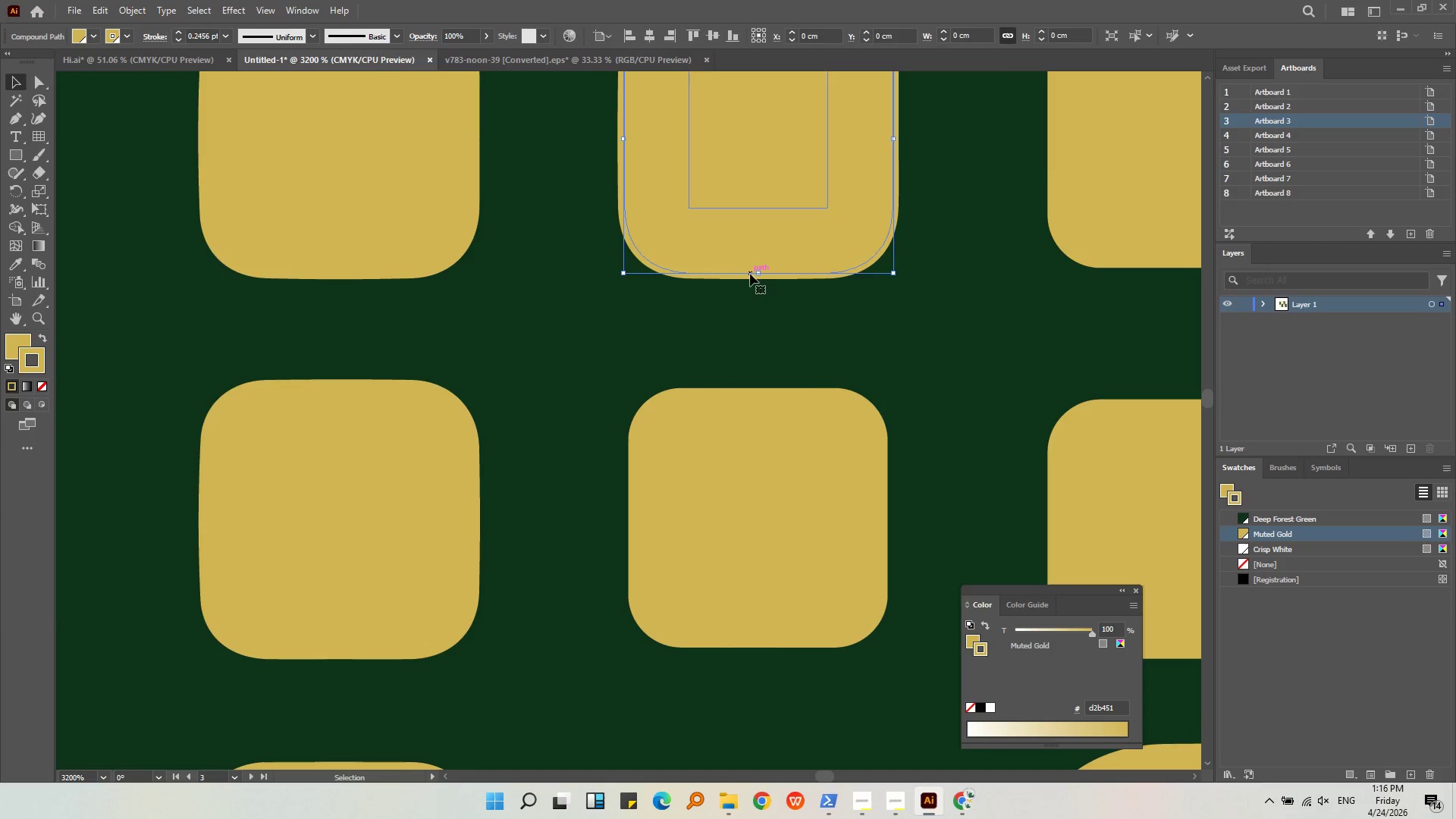 
key(Backspace)
 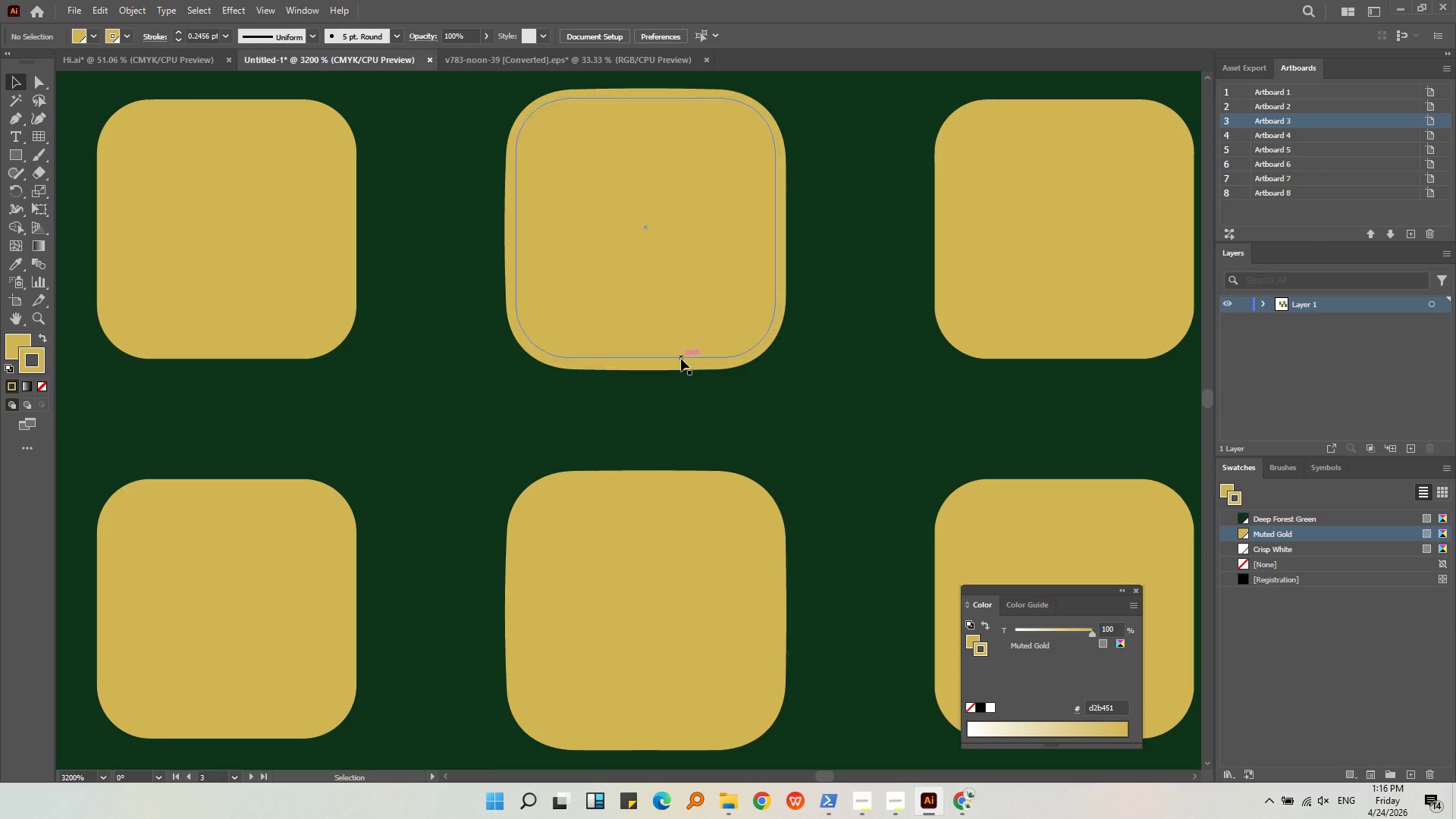 
left_click([680, 363])
 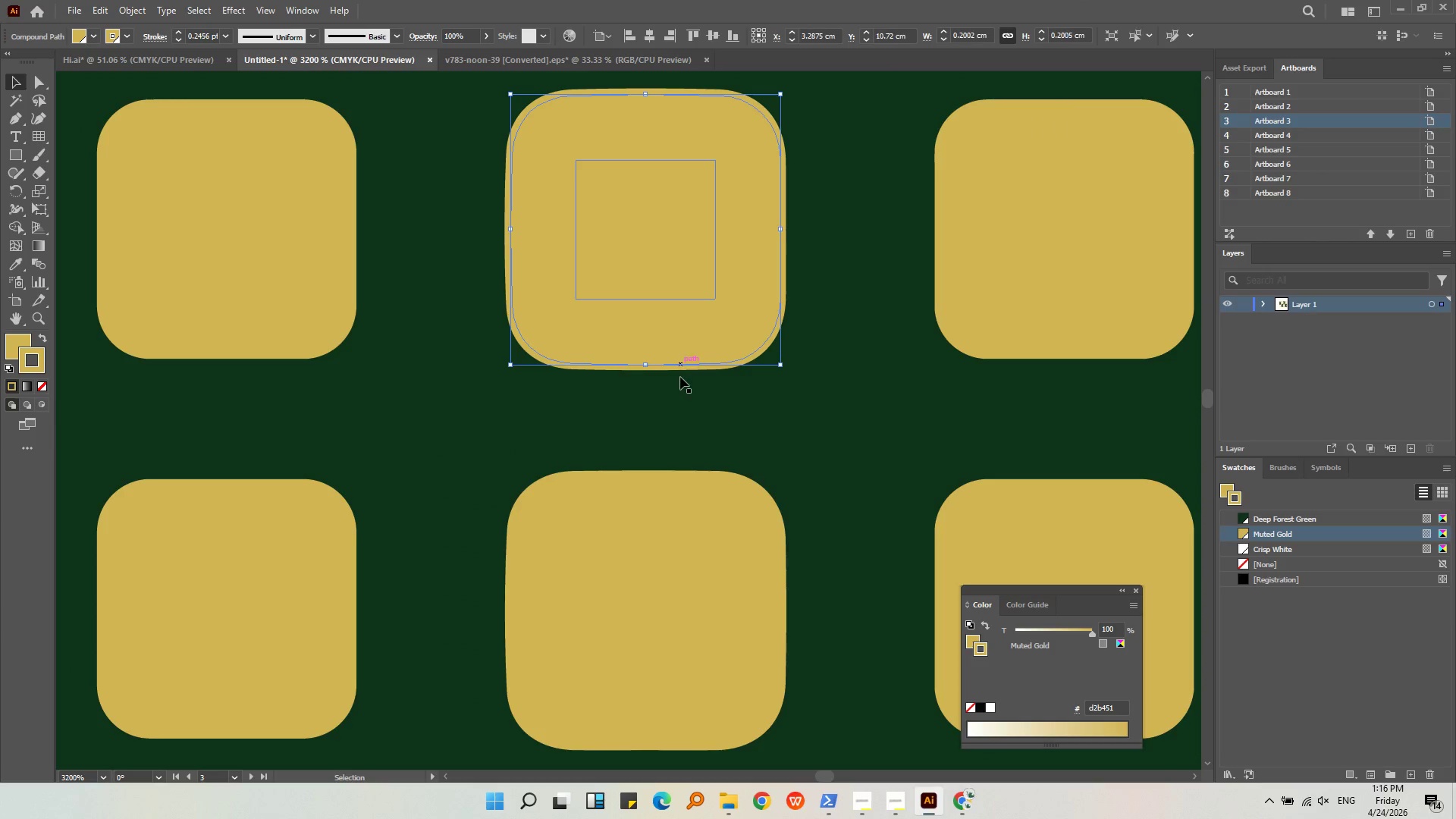 
key(Backspace)
 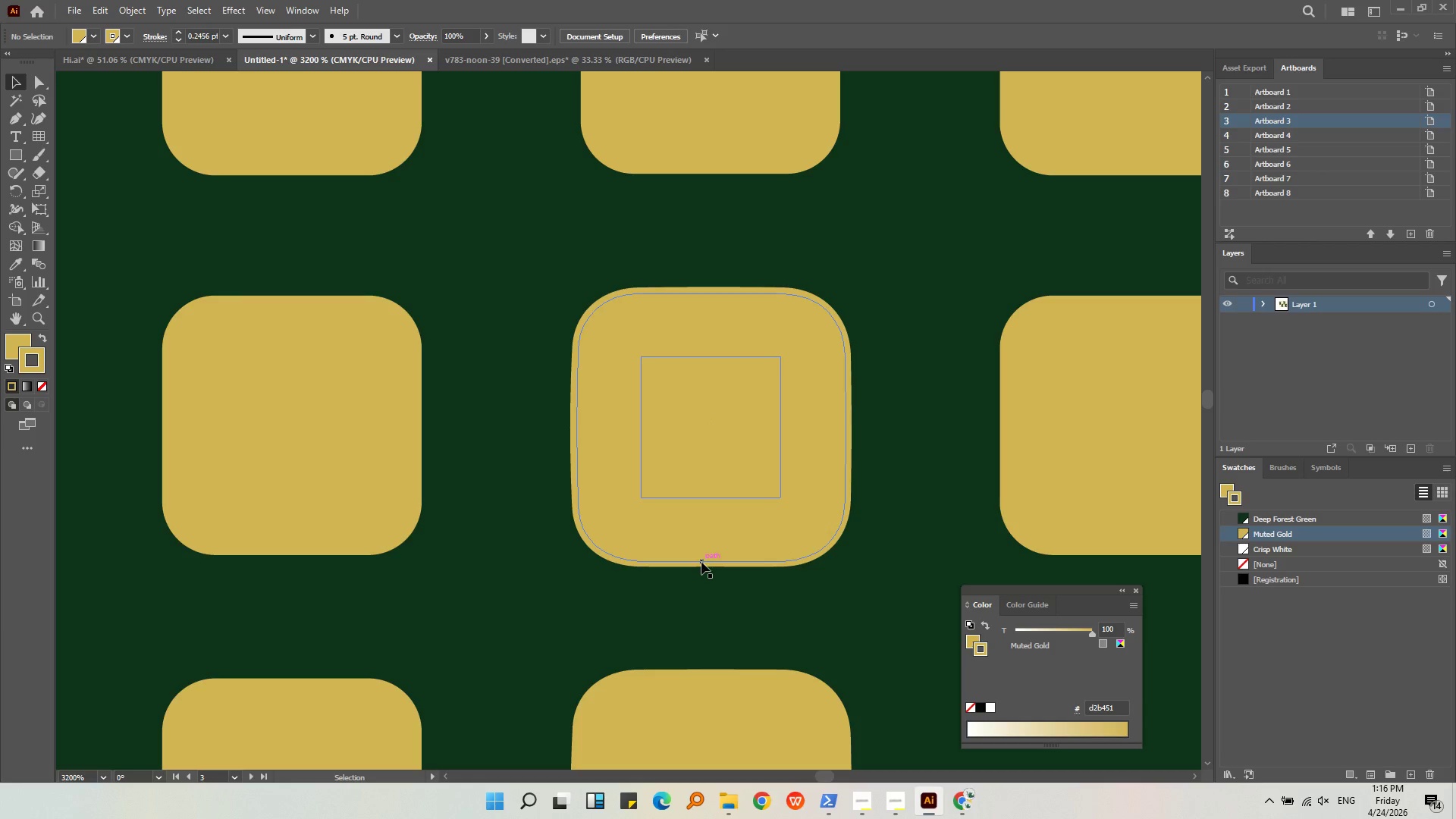 
left_click([701, 564])
 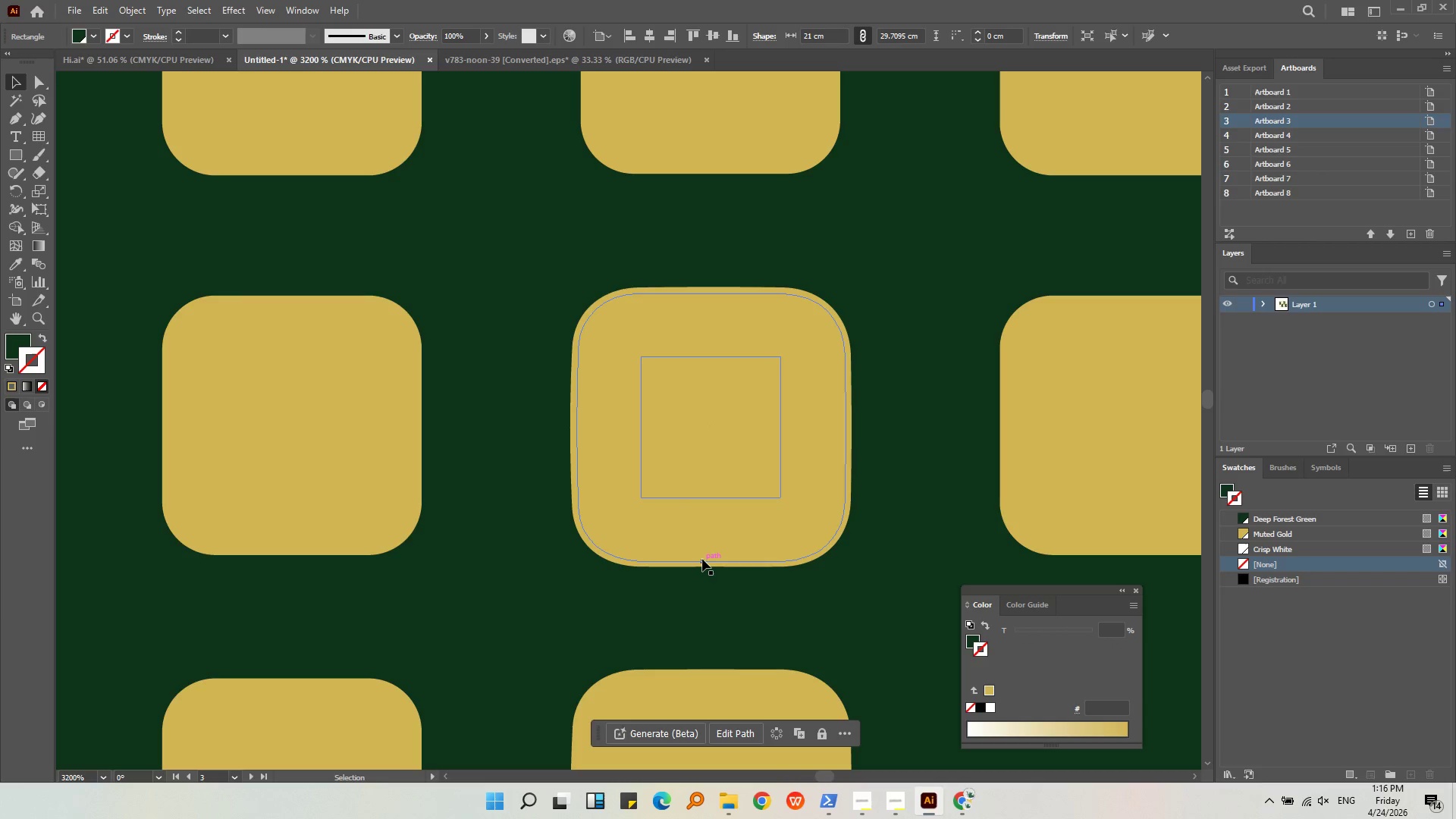 
left_click([702, 559])
 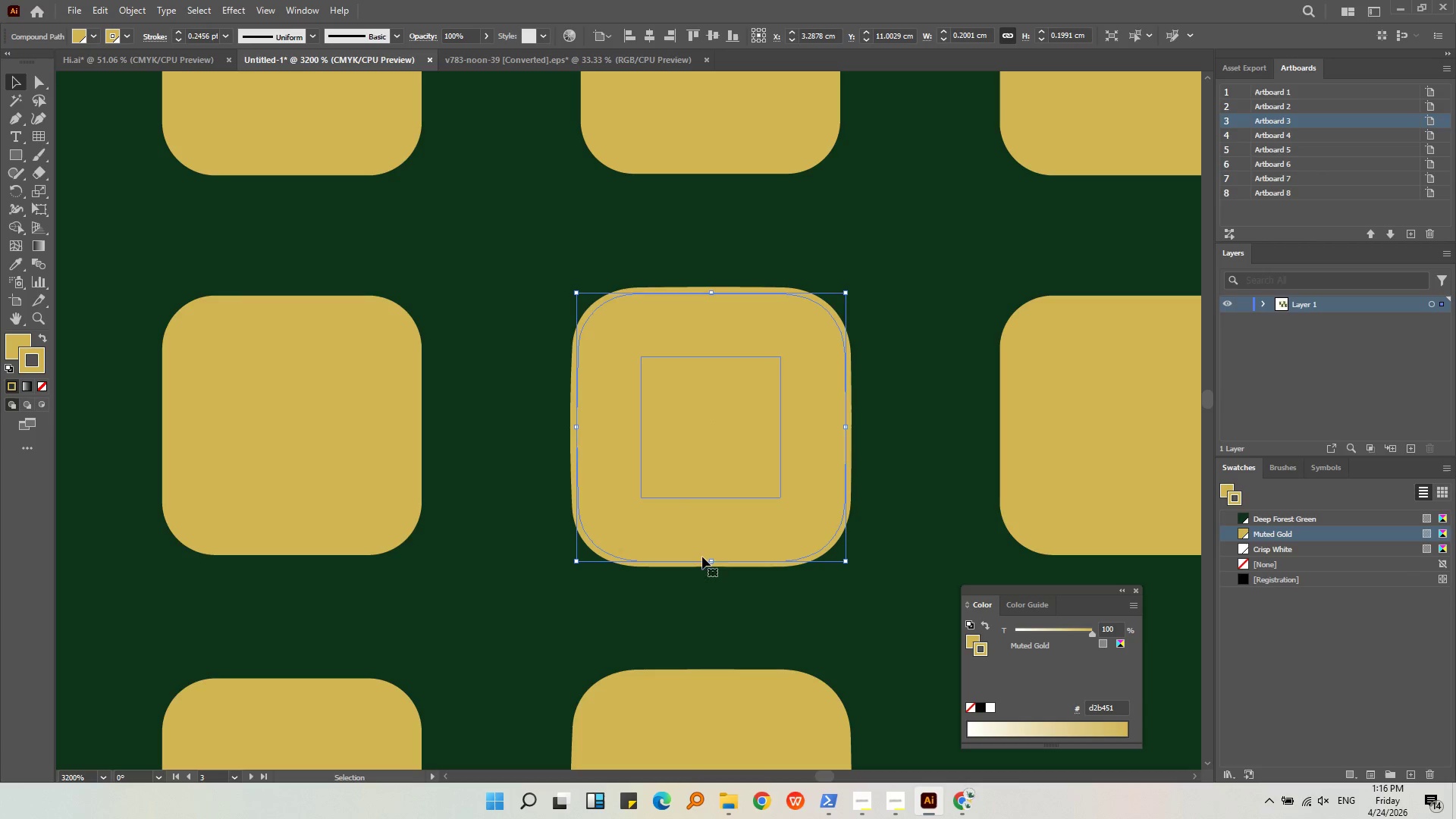 
key(Backspace)
 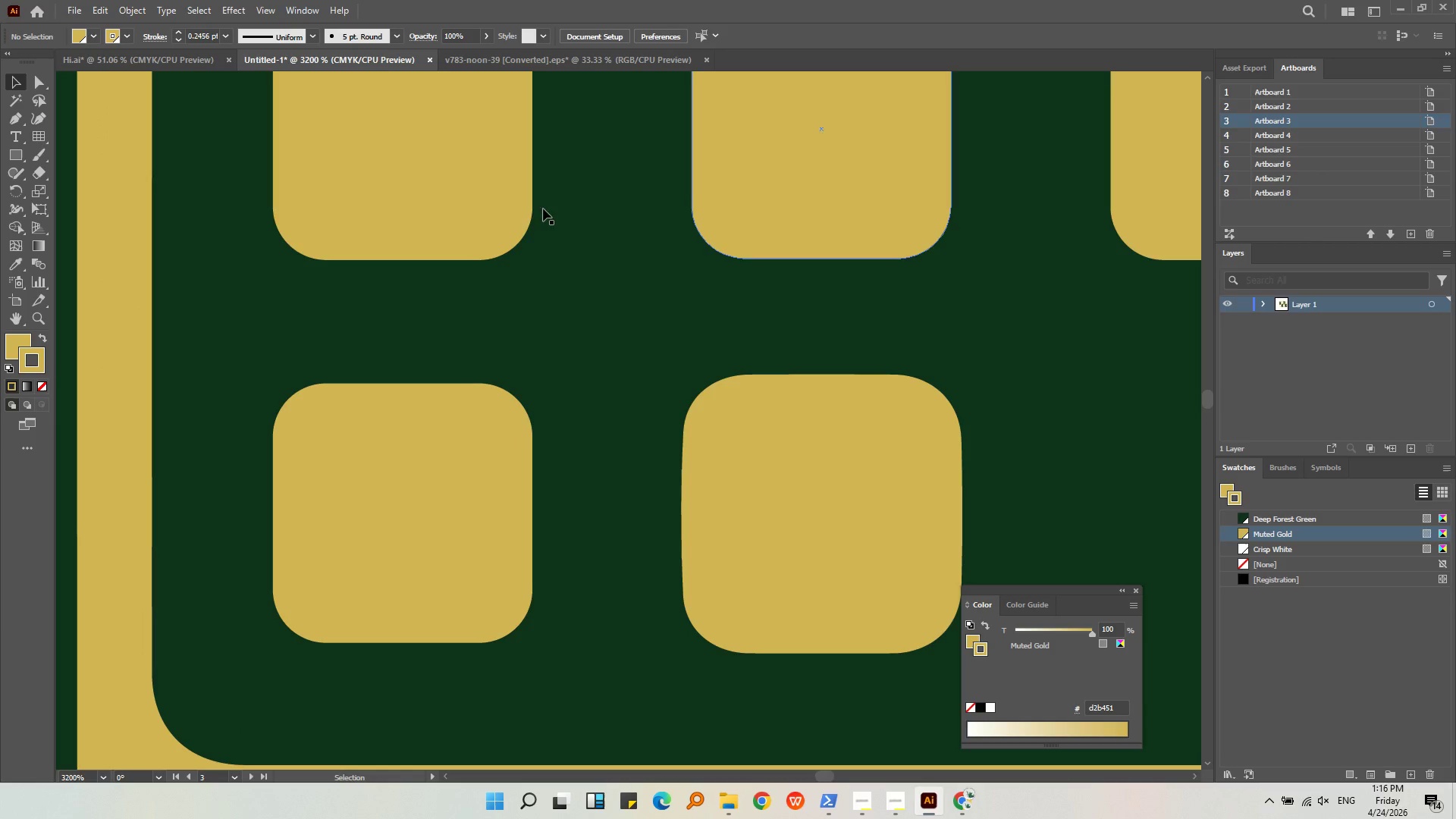 
left_click([460, 145])
 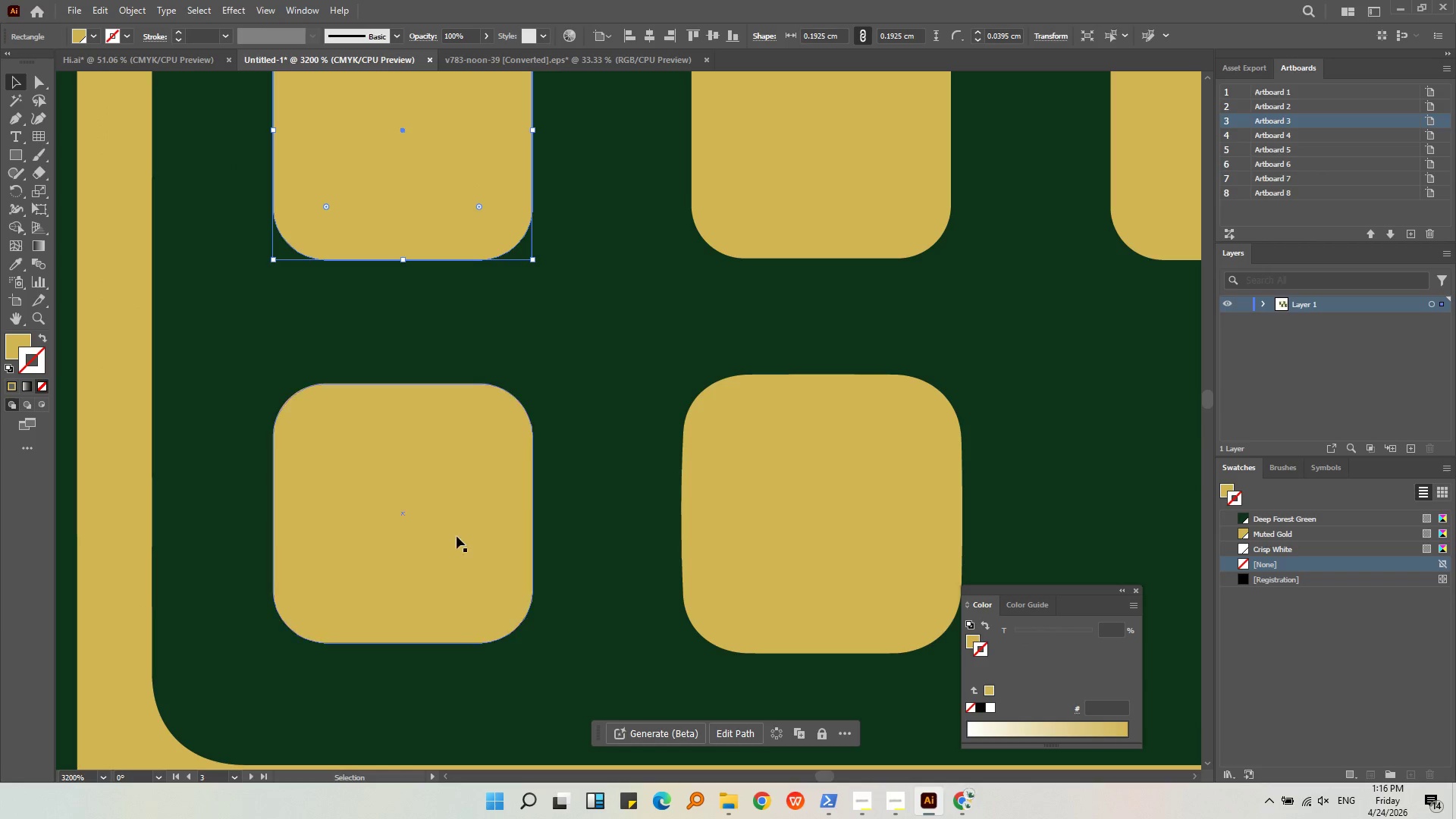 
left_click([453, 548])
 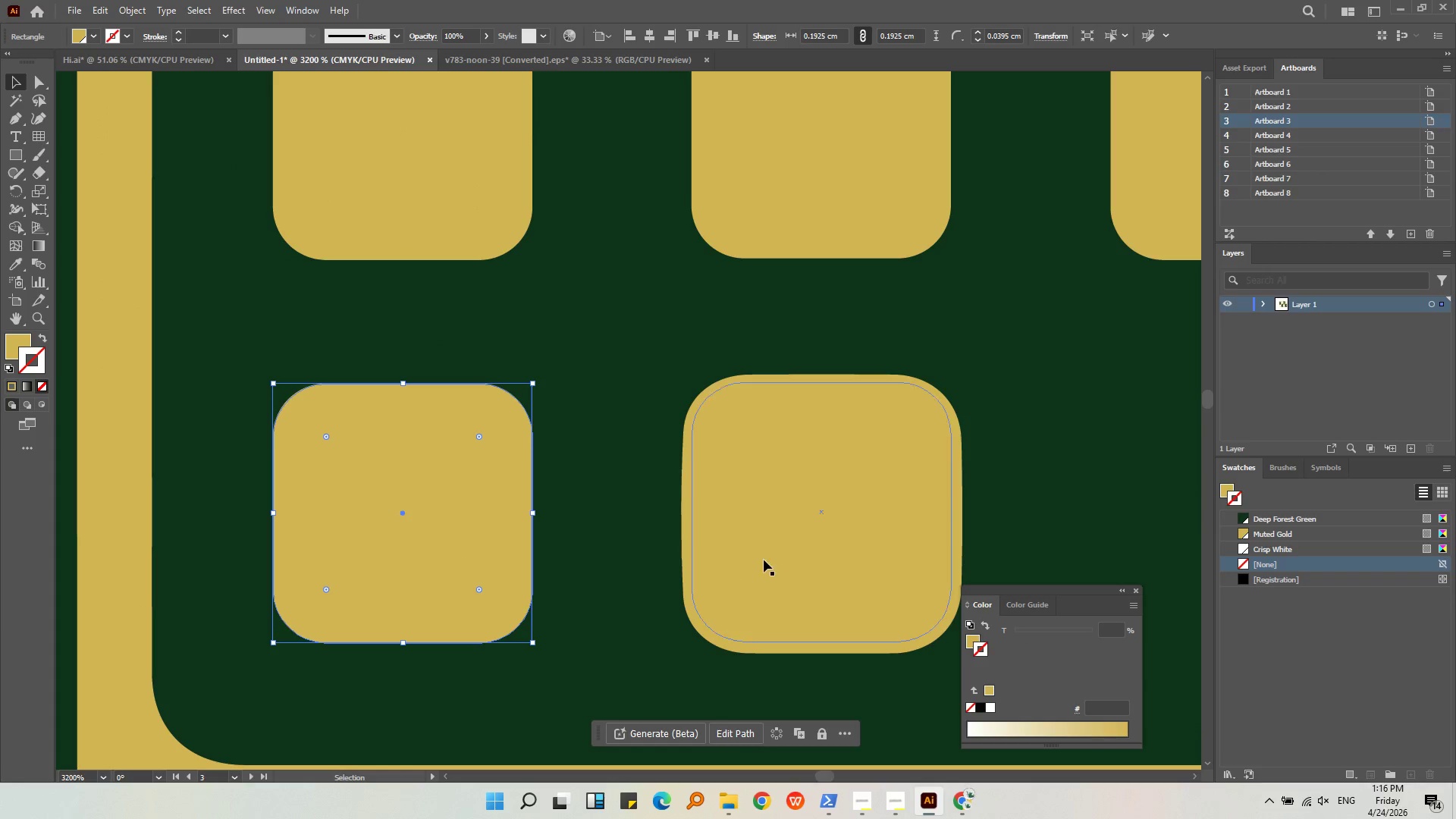 
left_click([764, 560])
 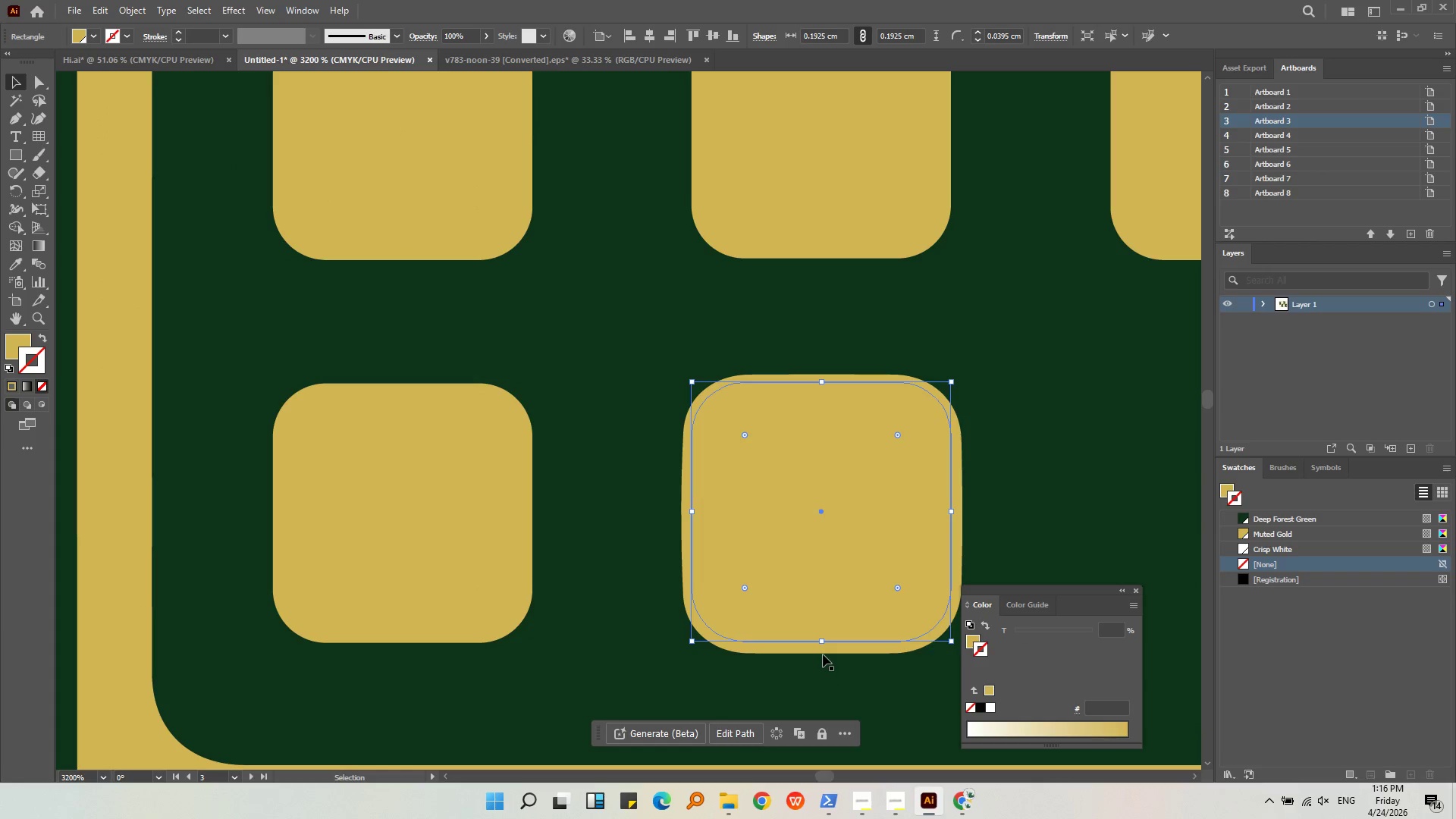 
left_click([823, 654])
 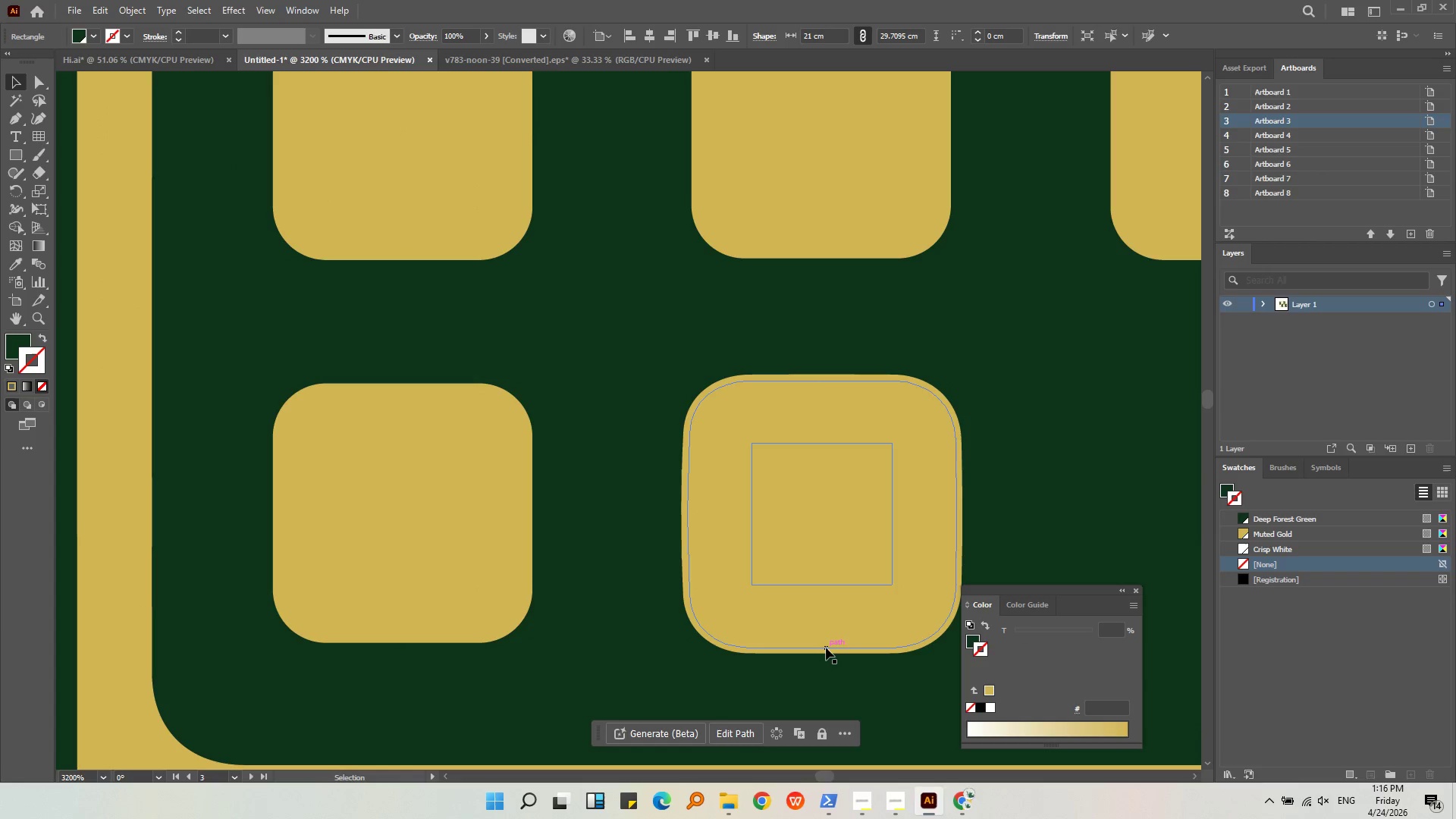 
left_click([826, 646])
 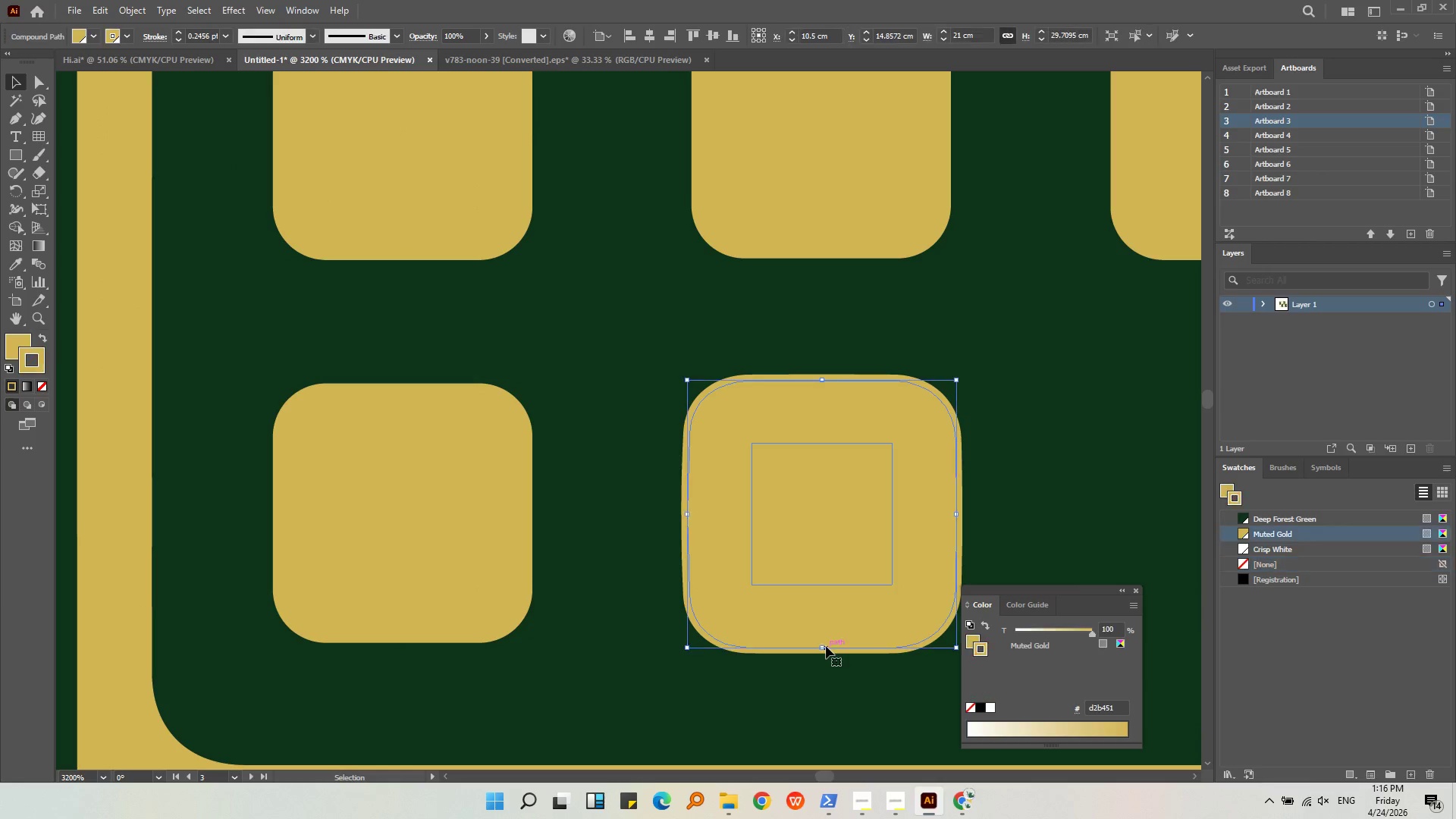 
key(Backspace)
 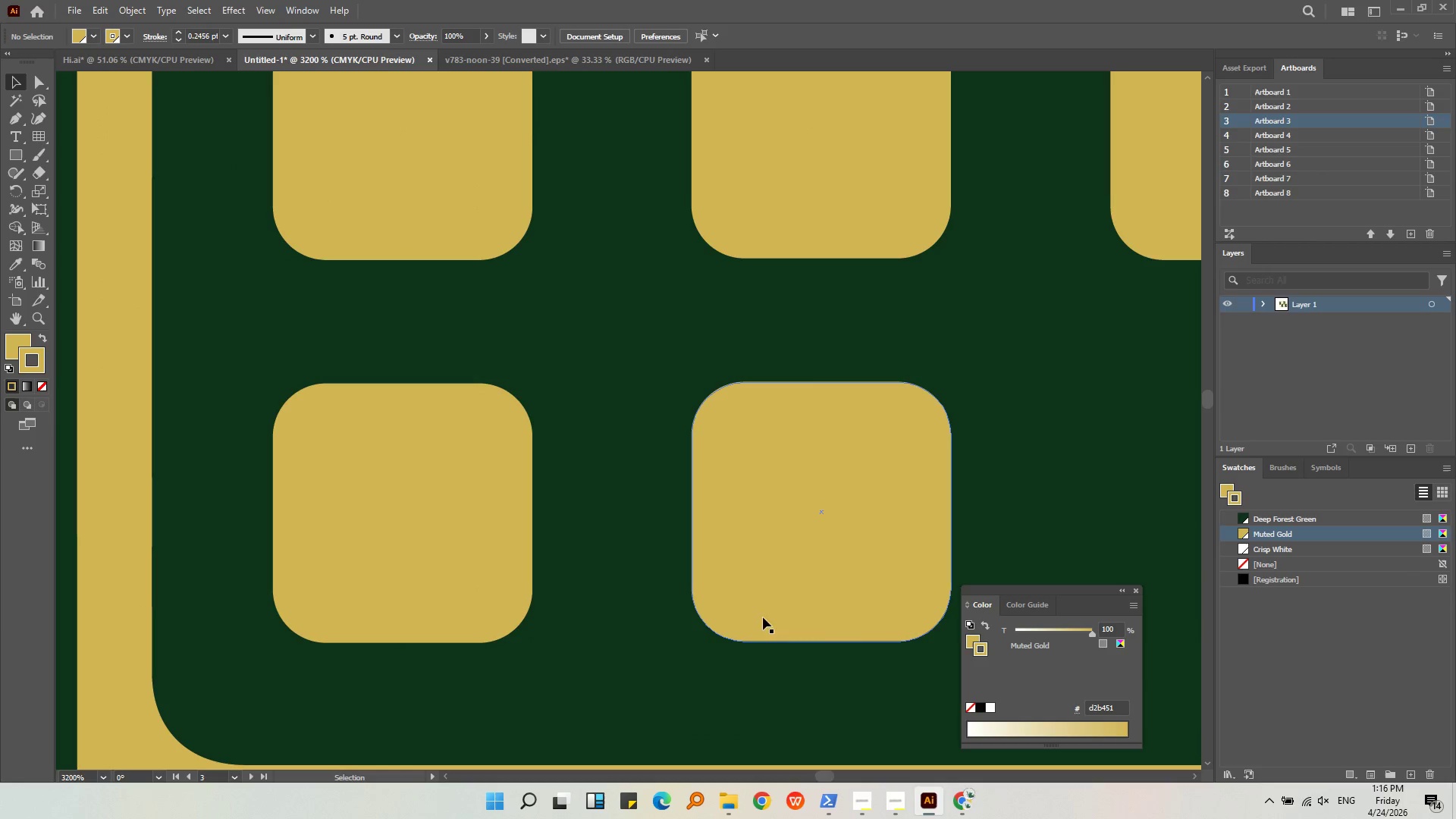 
left_click([759, 591])
 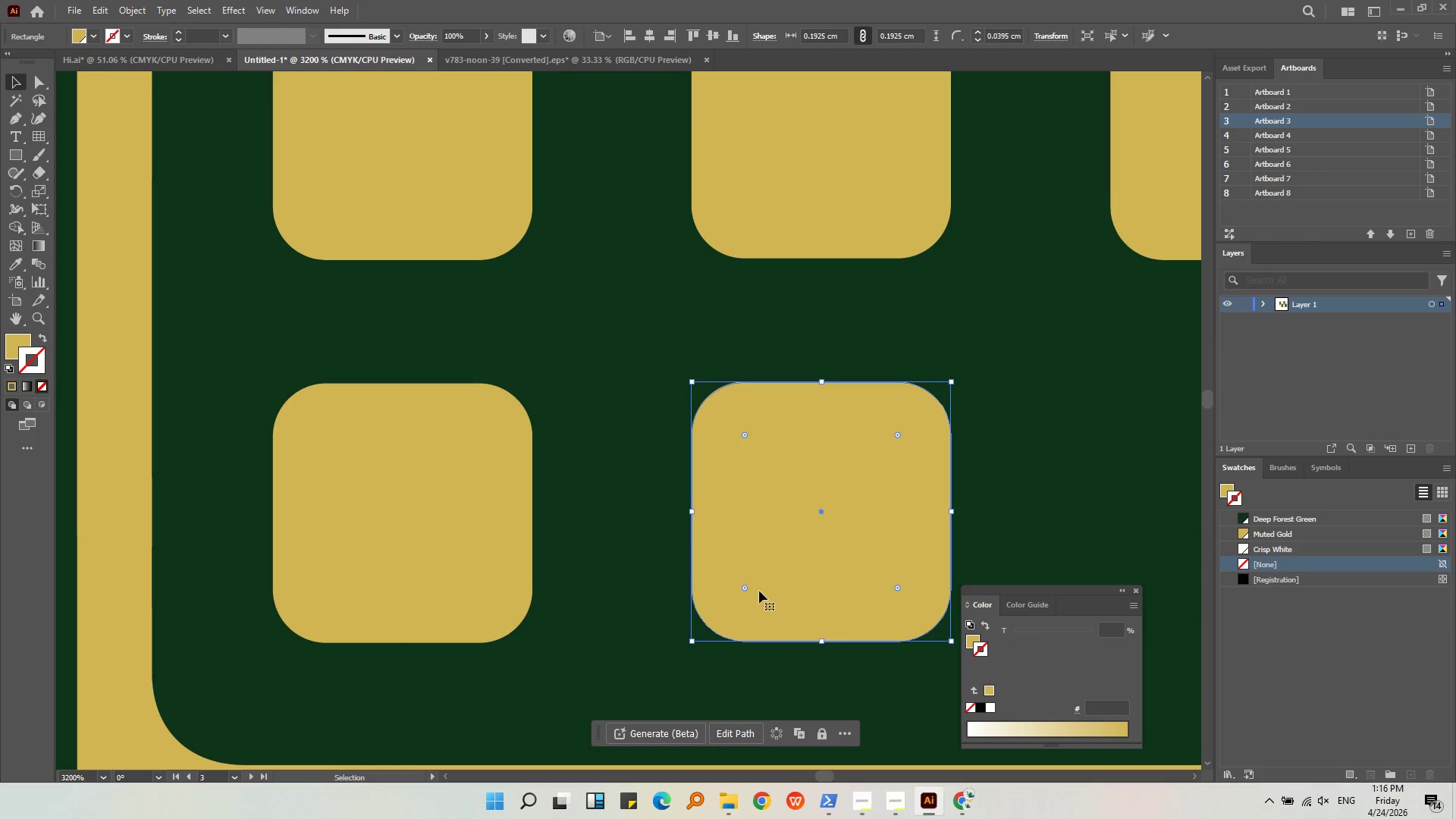 
key(Alt+AltLeft)
 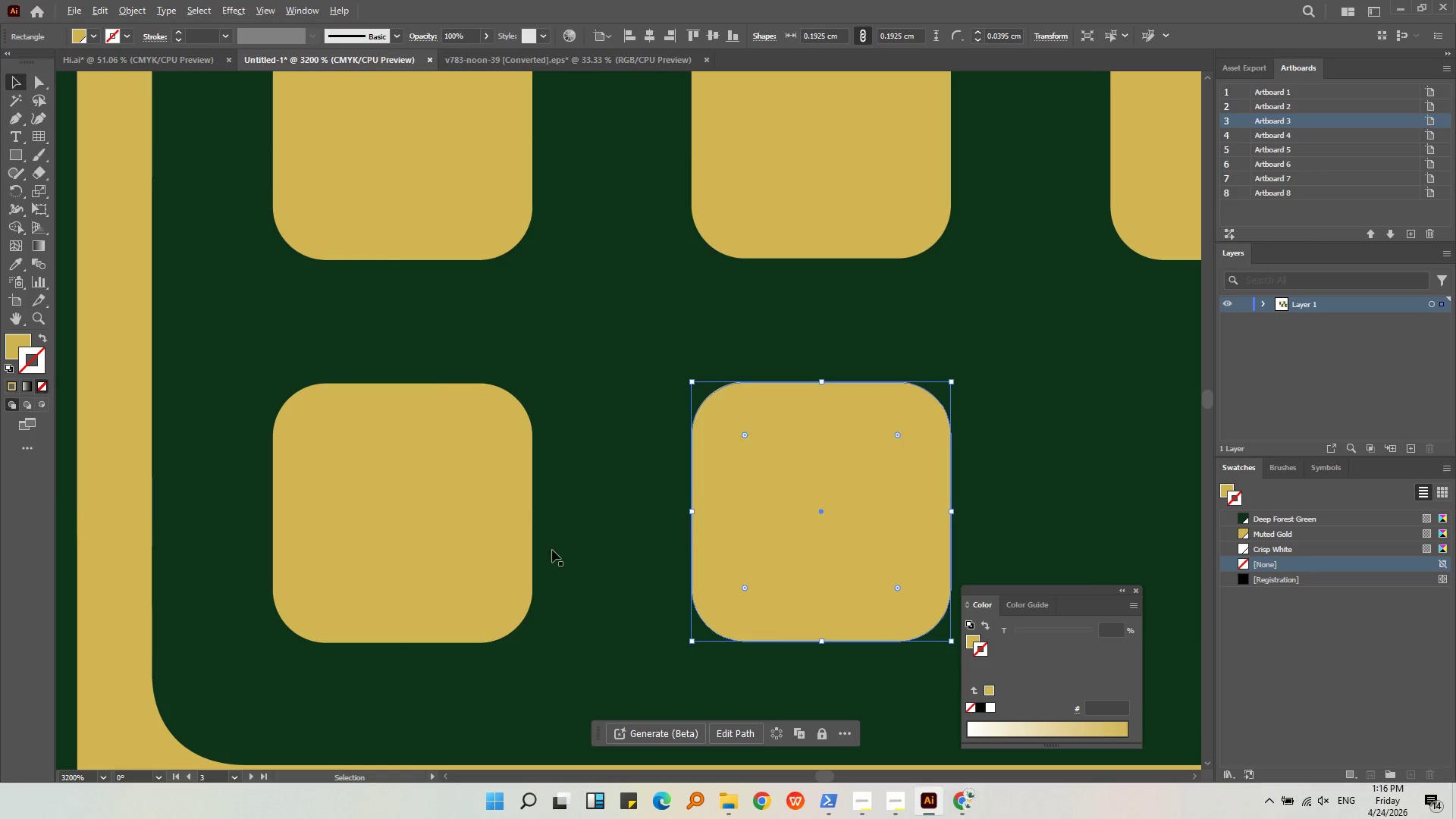 
scroll: coordinate [551, 550], scroll_direction: down, amount: 3.0
 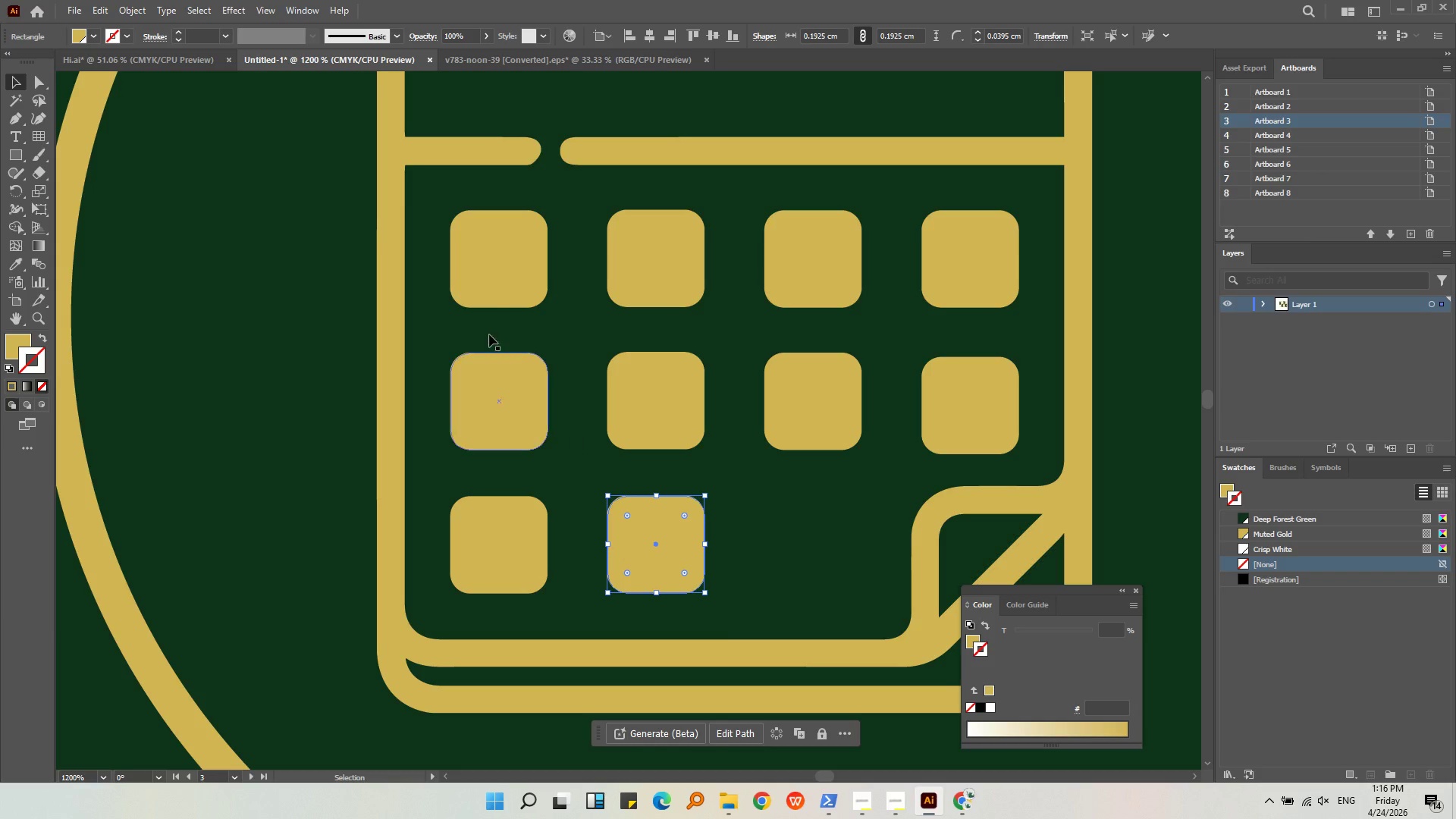 
left_click([495, 284])
 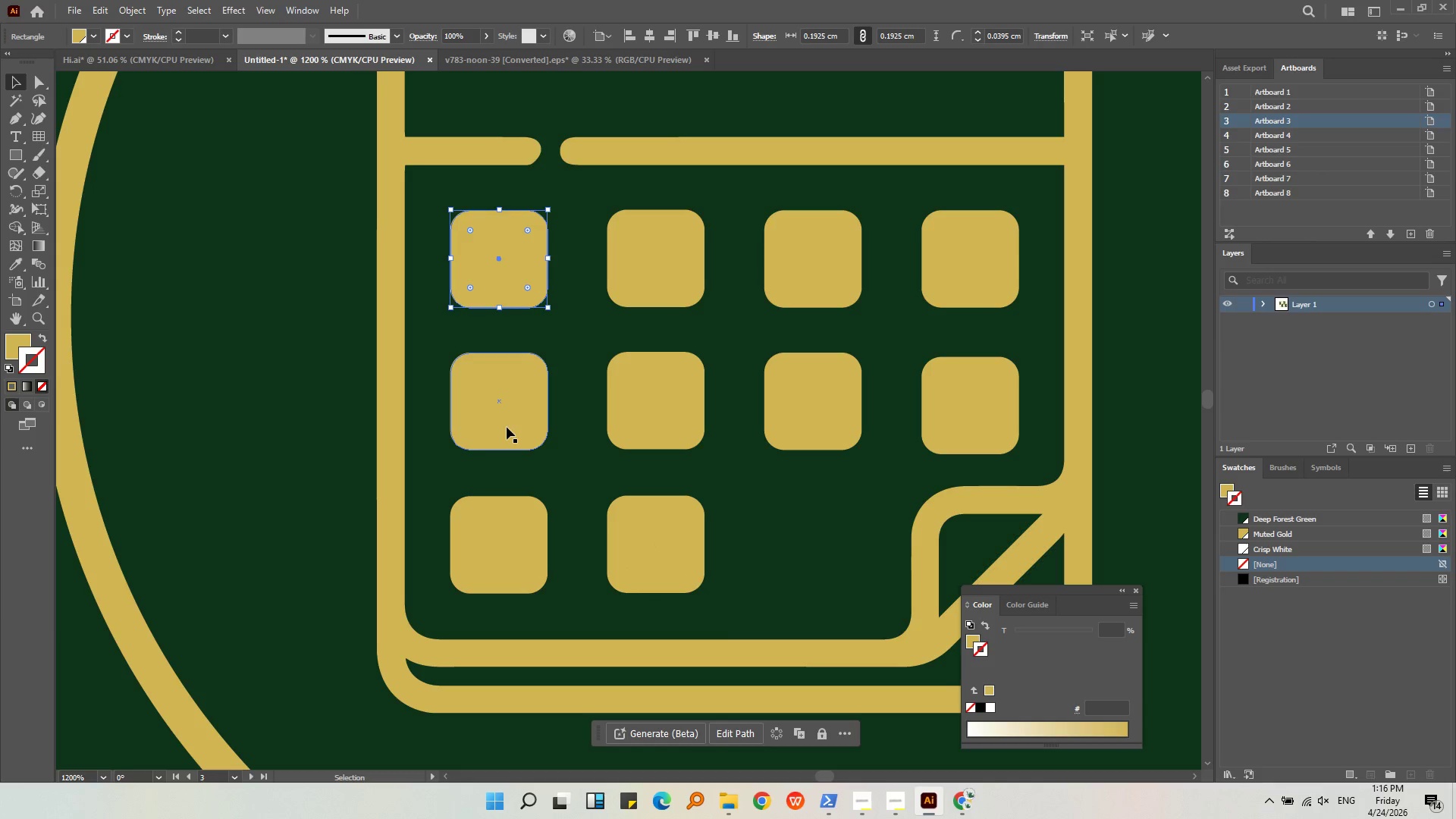 
hold_key(key=ShiftLeft, duration=1.03)
double_click([498, 544])
 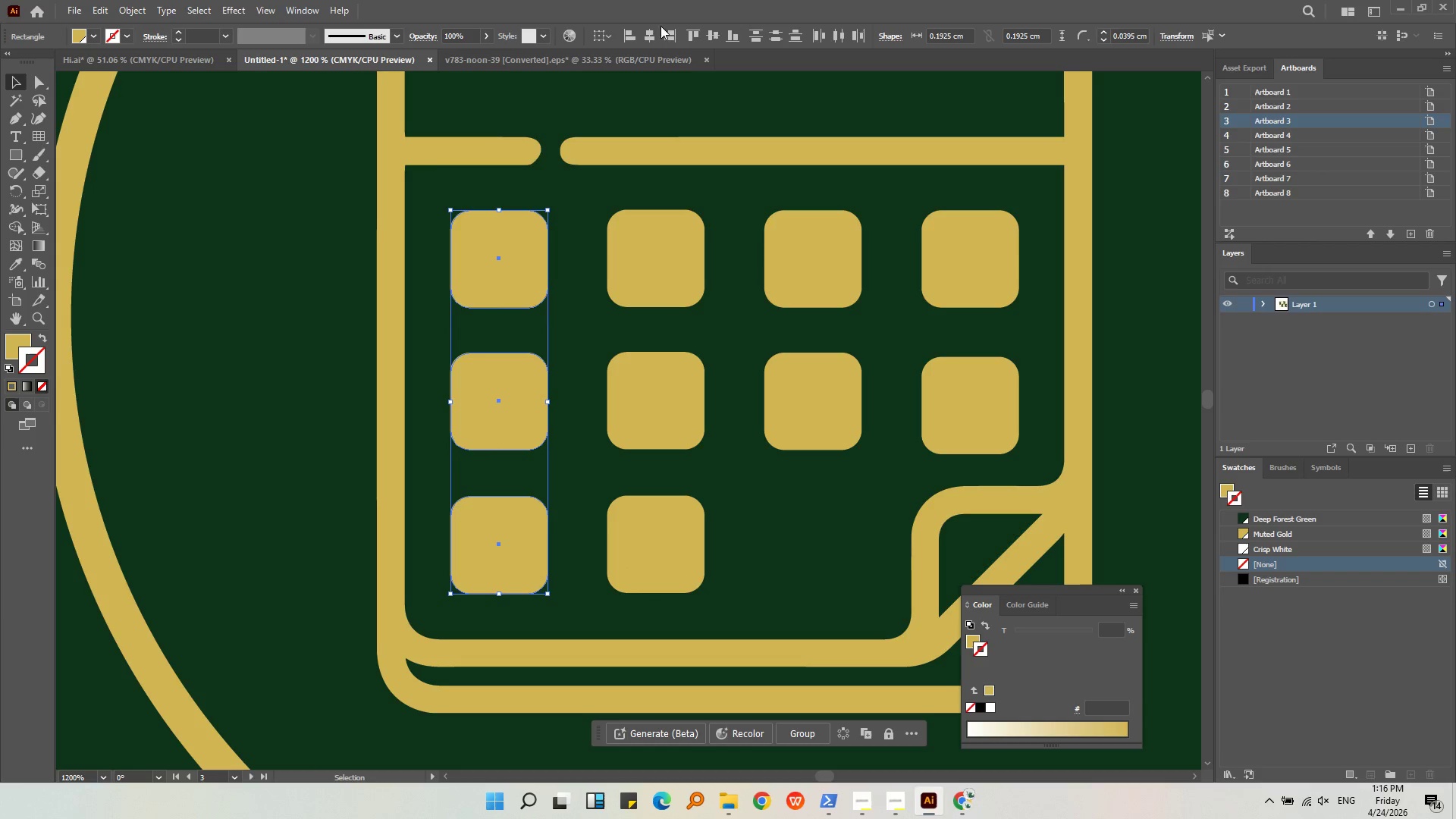 
left_click([652, 39])
 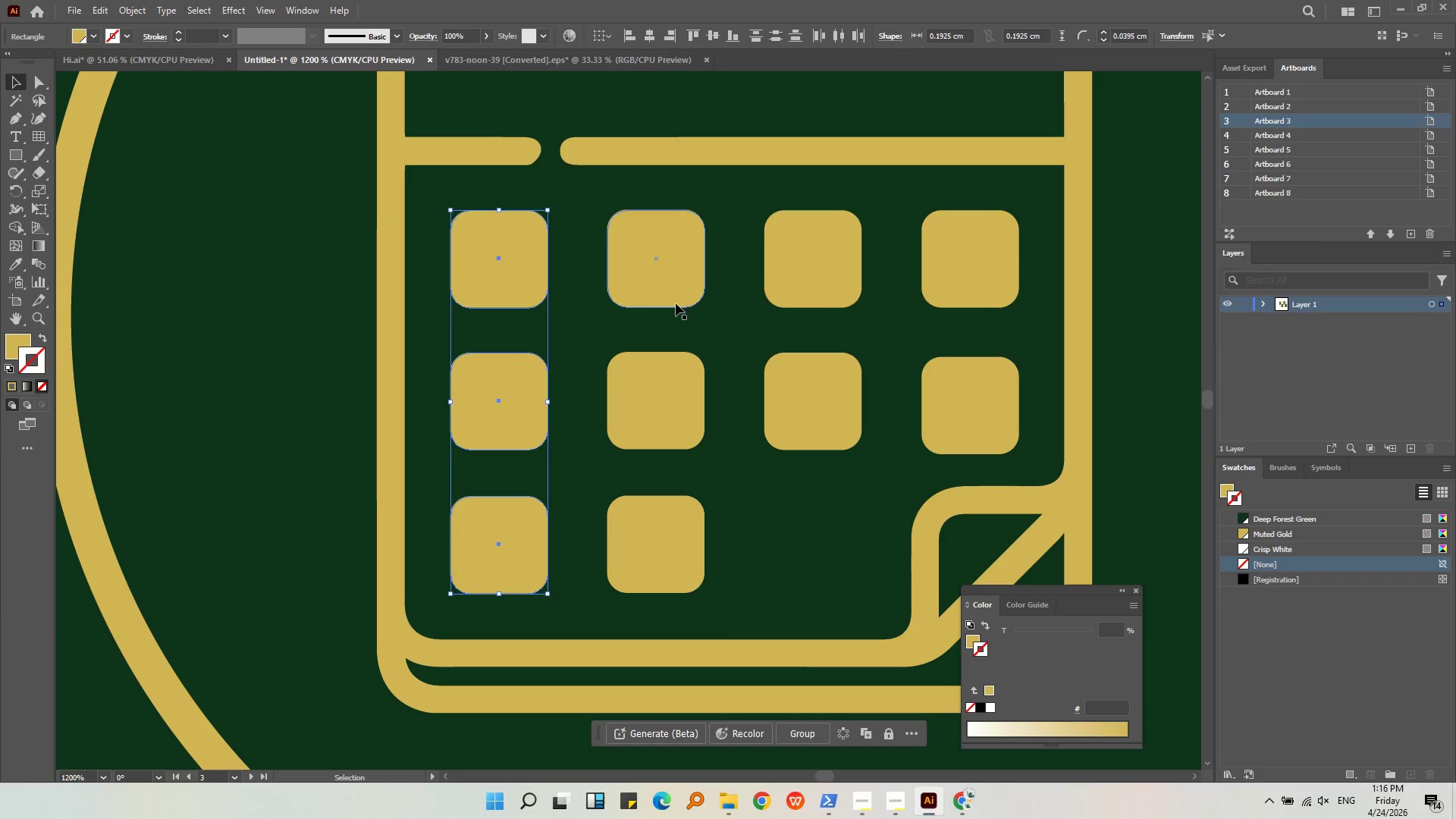 
left_click([663, 265])
 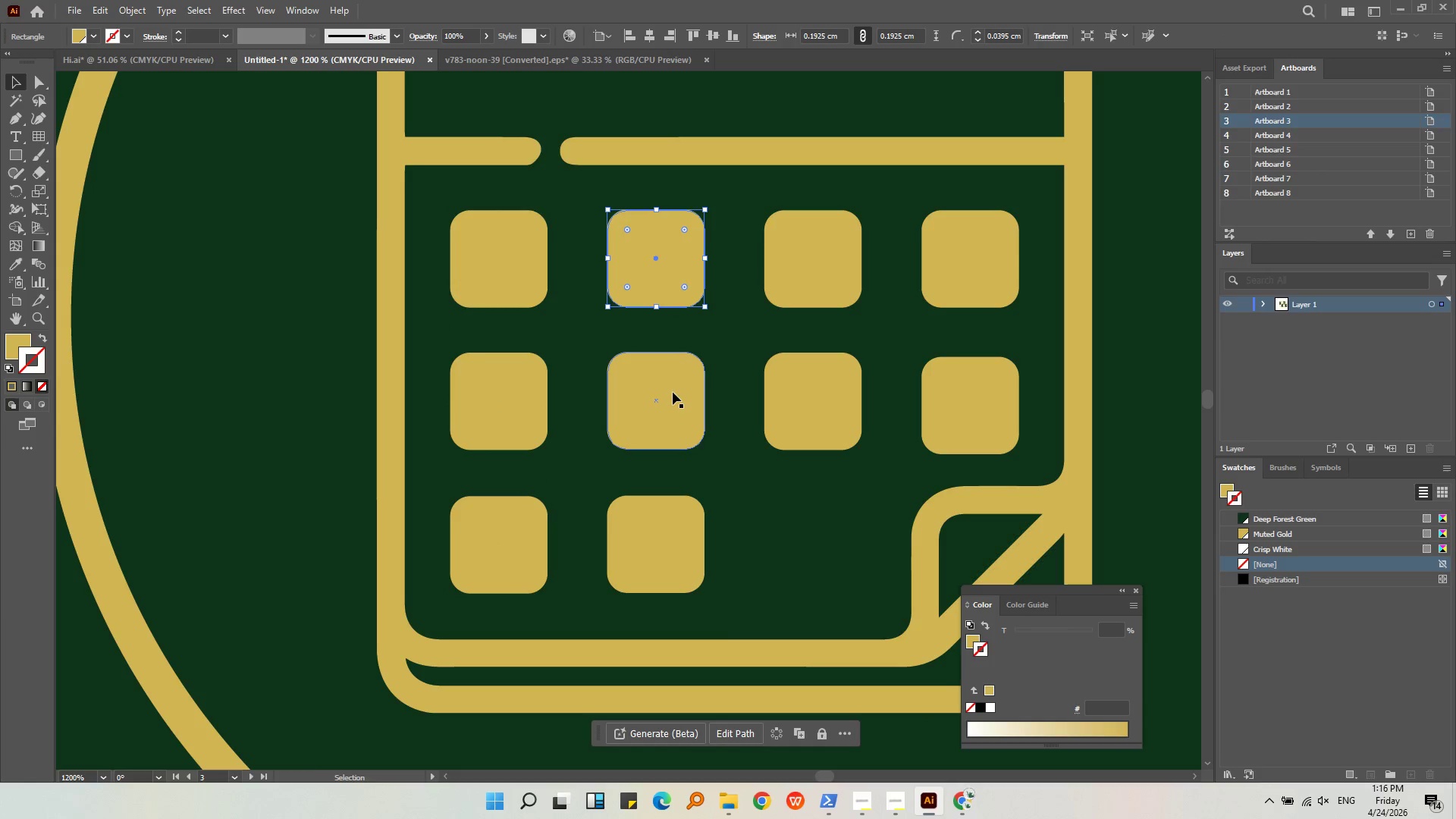 
hold_key(key=ShiftLeft, duration=0.83)
double_click([676, 525])
 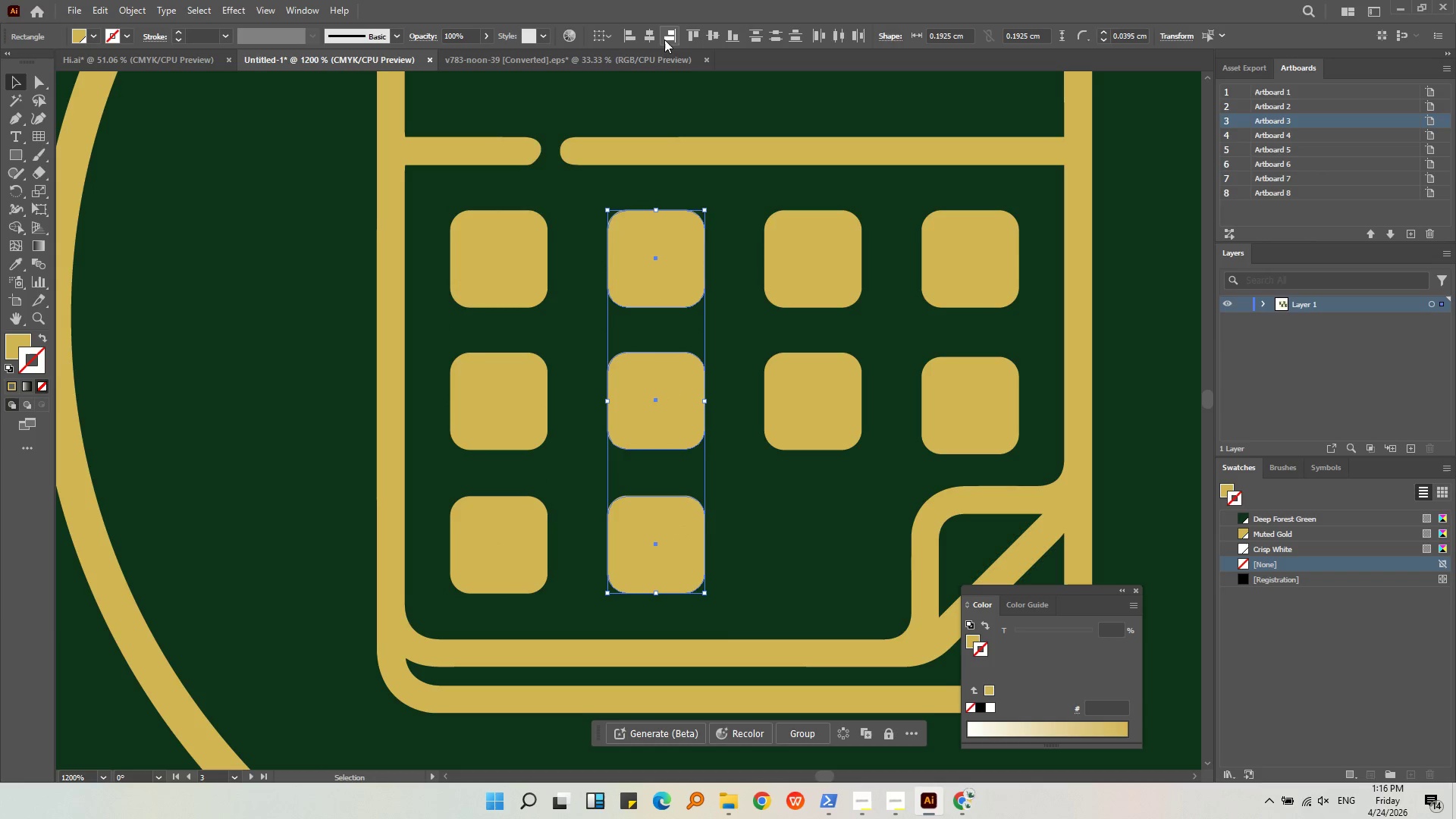 
left_click([654, 38])
 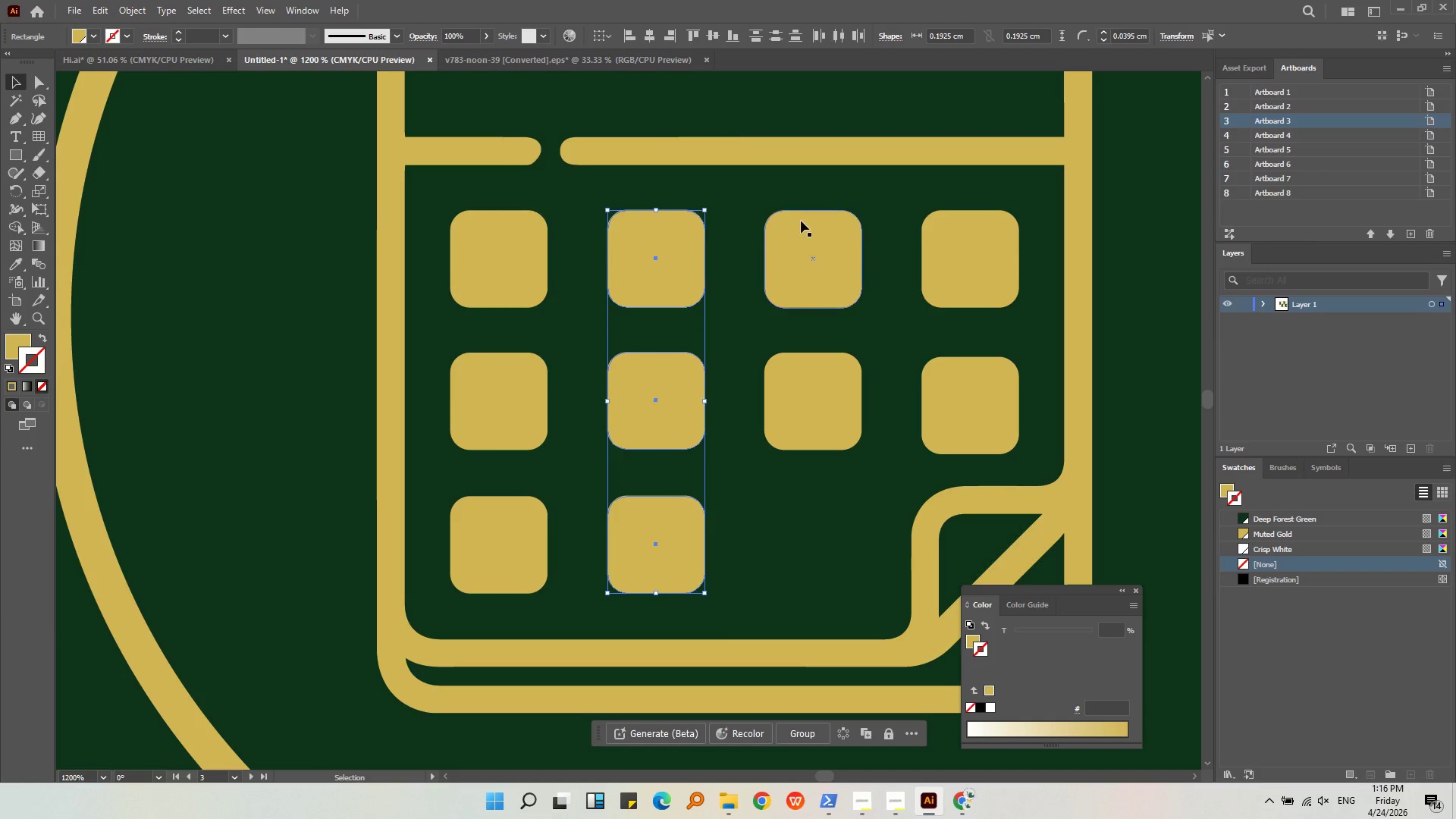 
left_click([802, 221])
 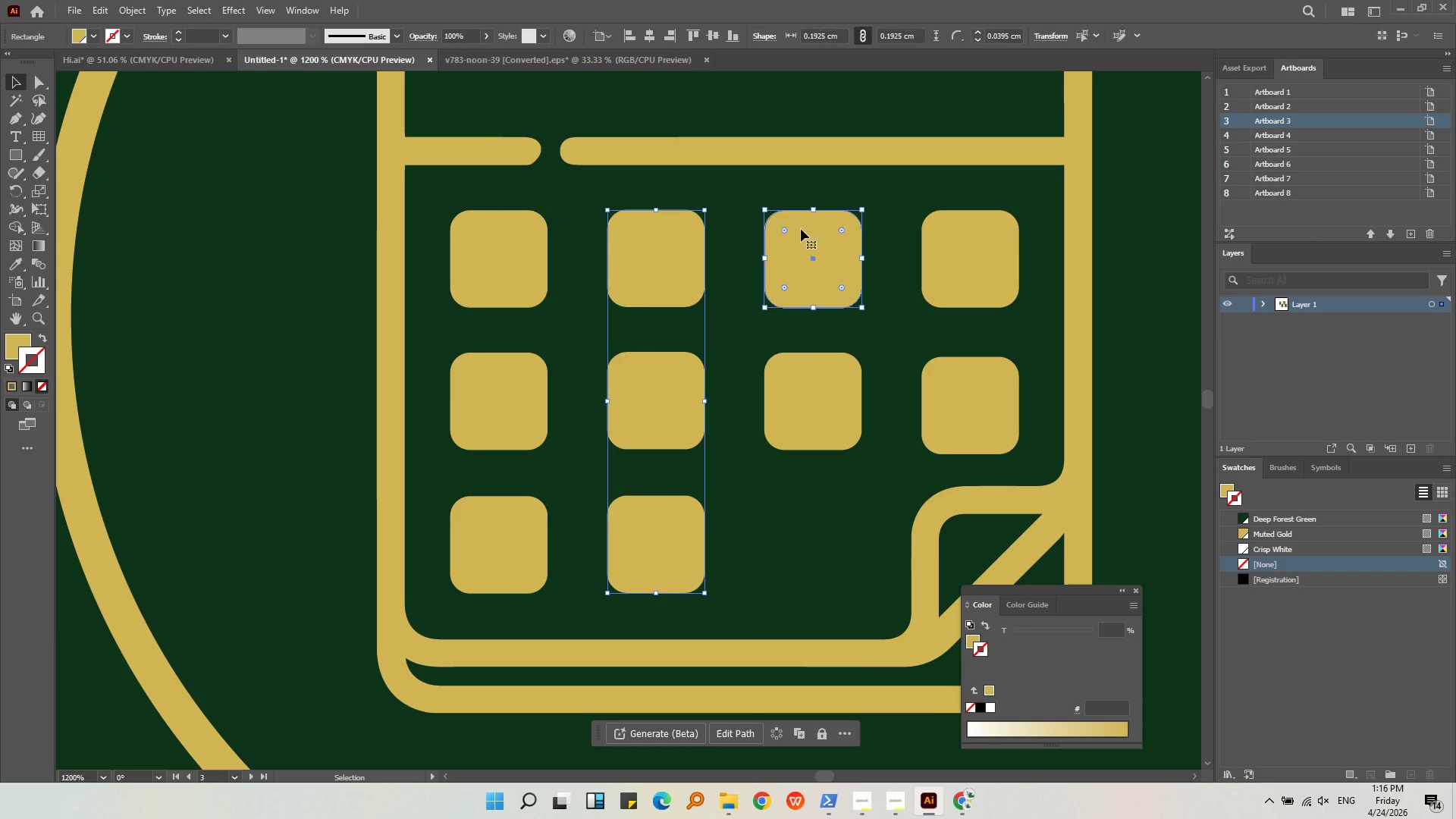 
hold_key(key=ShiftLeft, duration=0.45)
left_click([819, 426])
 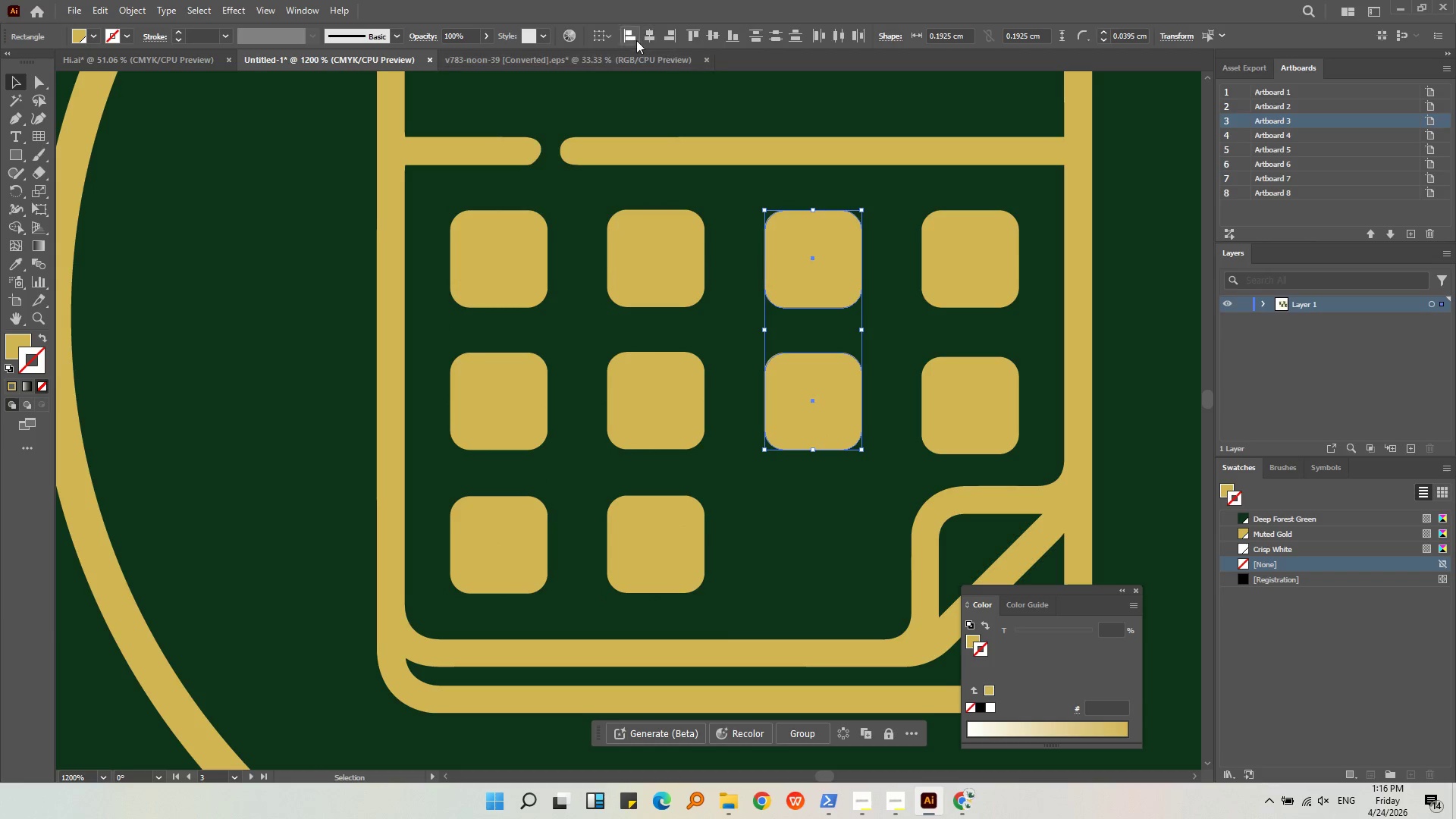 
left_click([645, 36])
 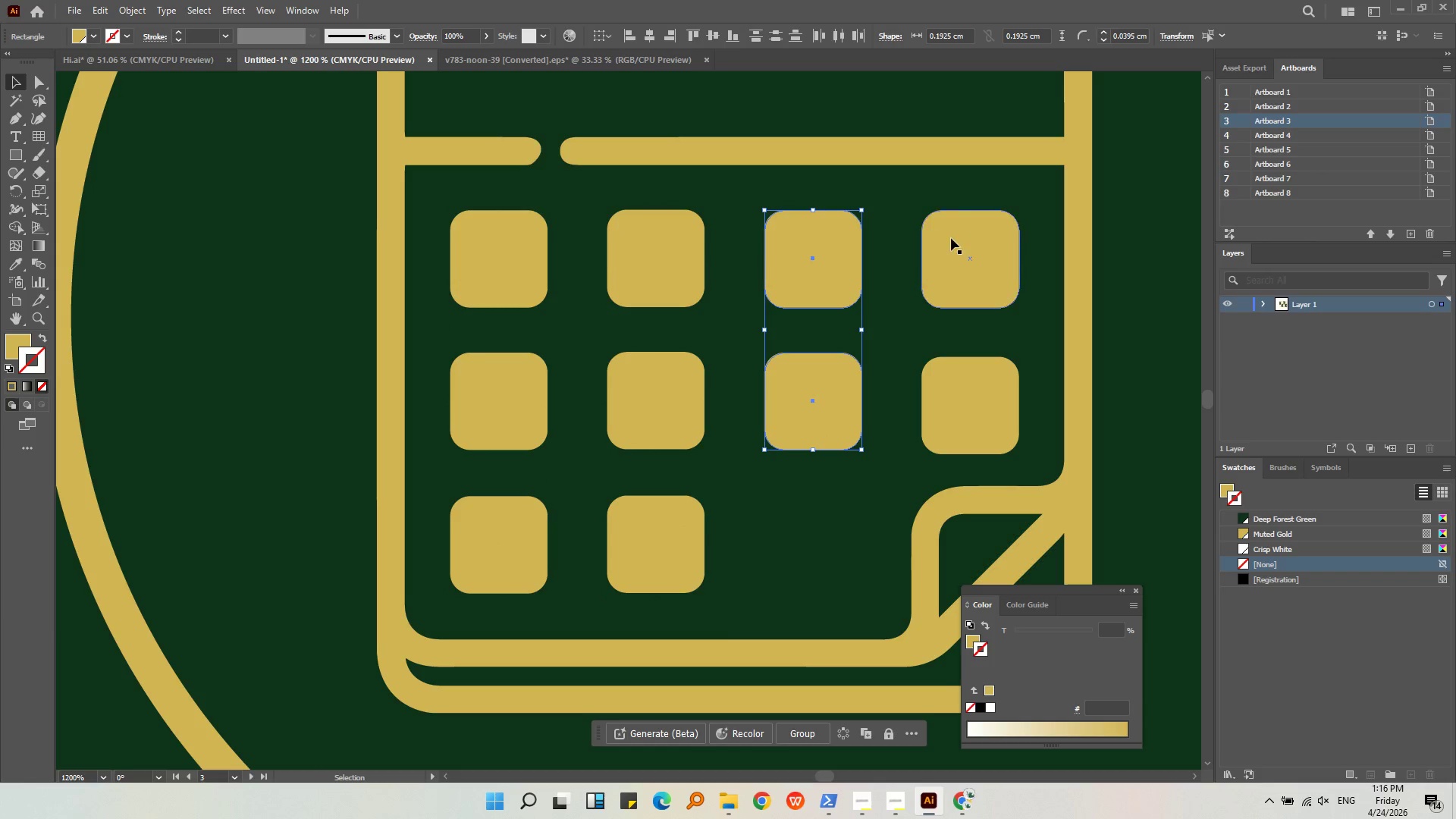 
left_click([954, 238])
 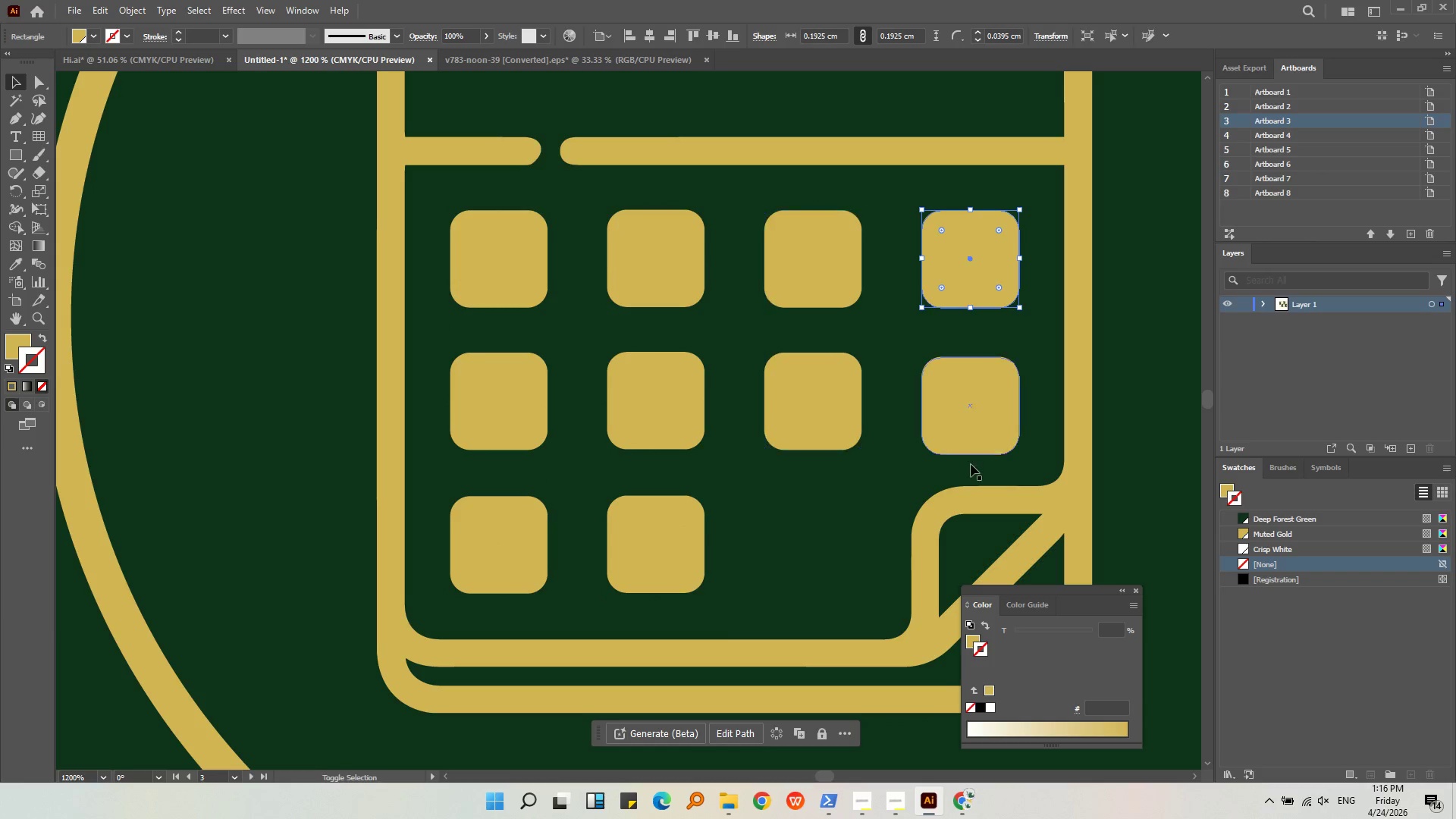 
hold_key(key=ShiftLeft, duration=0.53)
left_click([975, 415])
 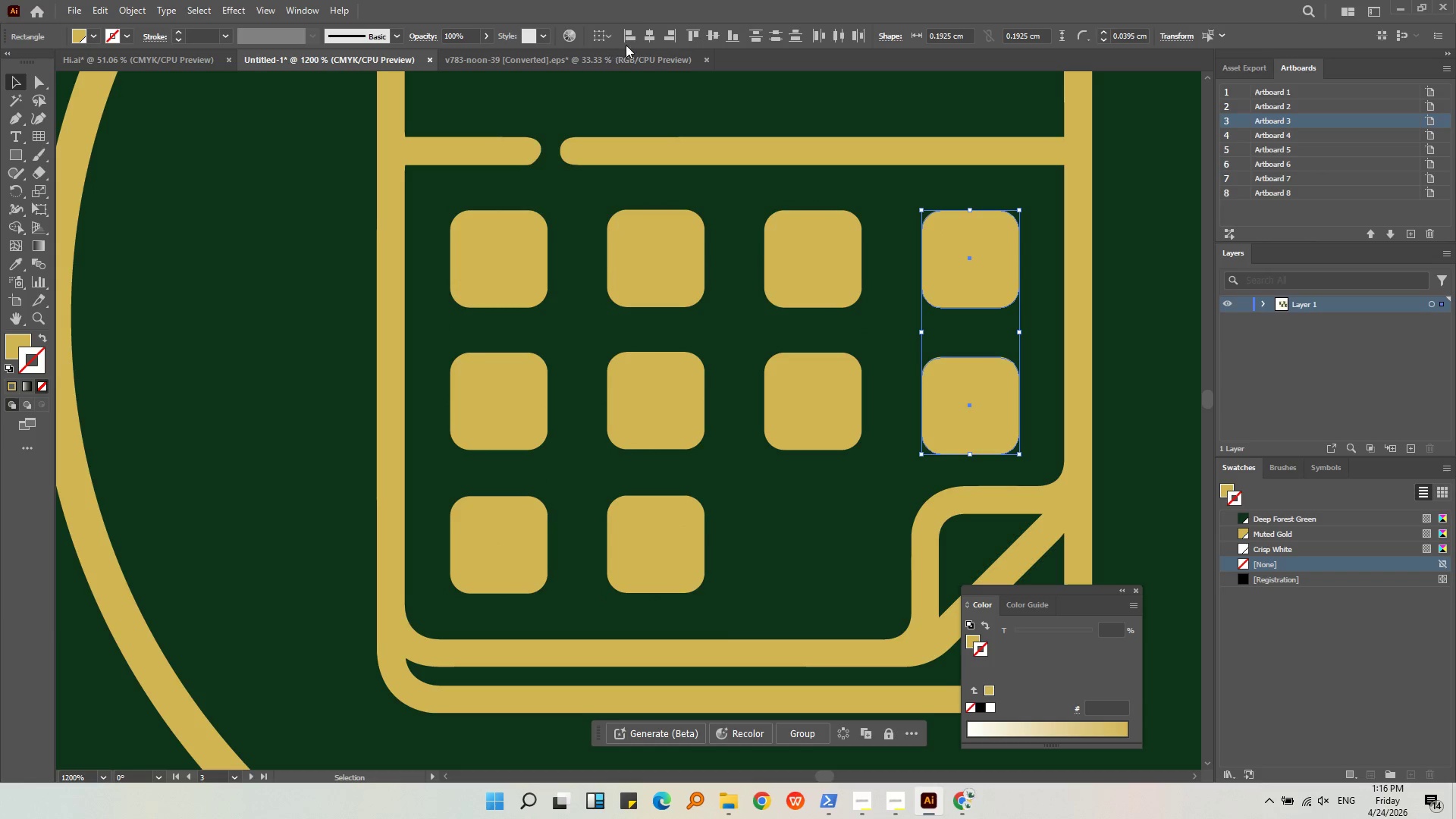 
left_click([649, 37])
 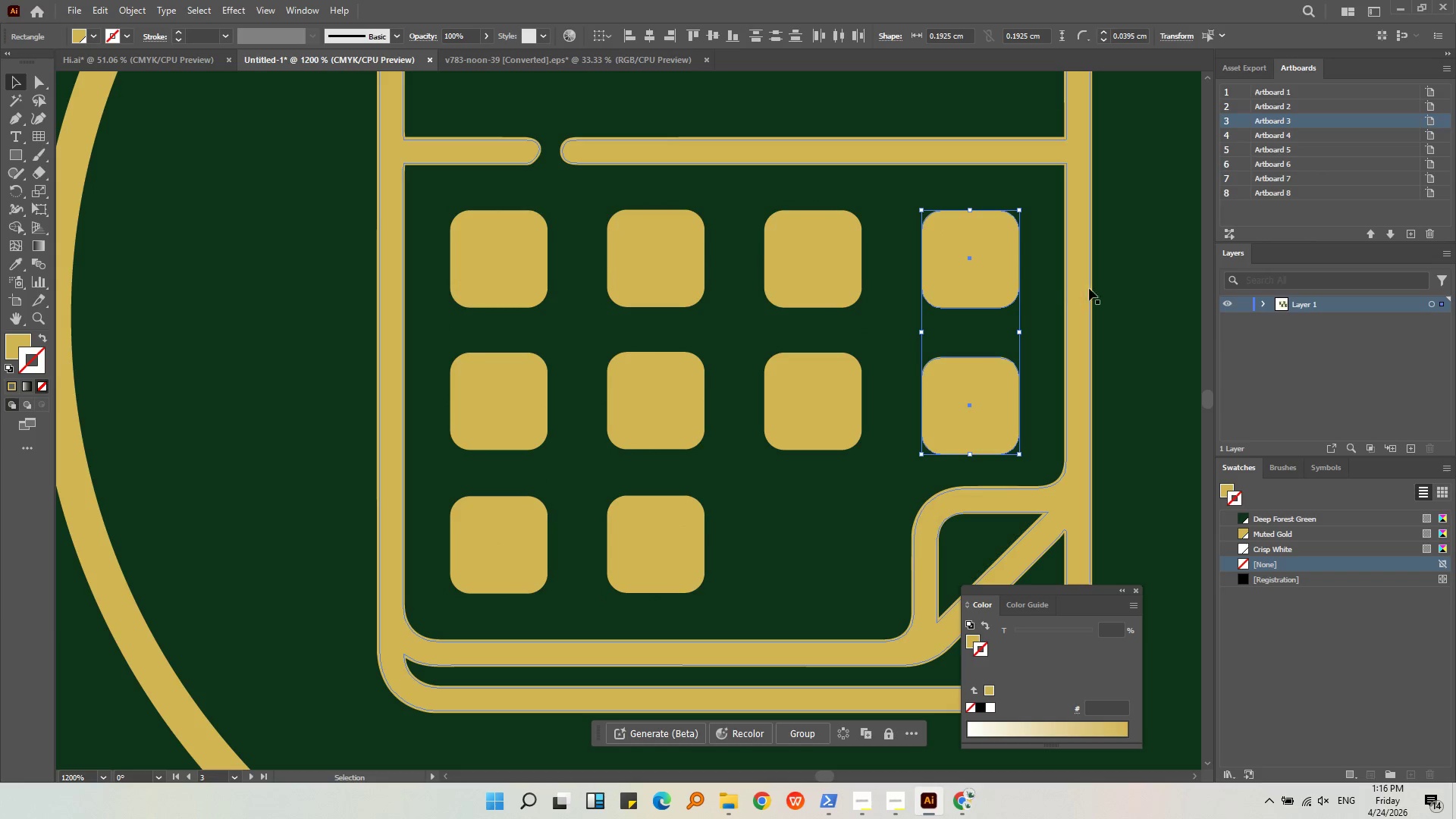 
left_click([1093, 286])
 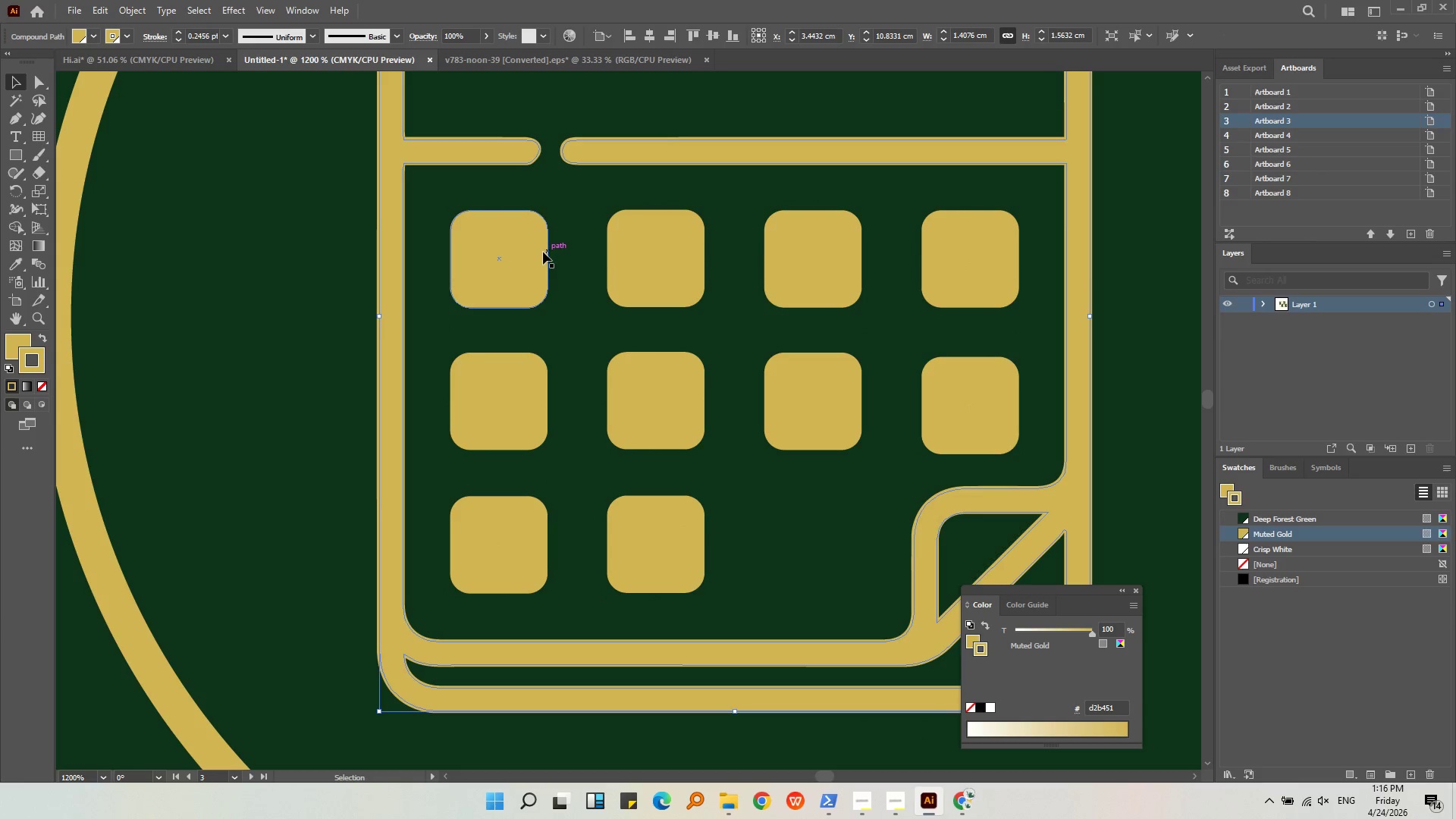 
left_click([543, 252])
 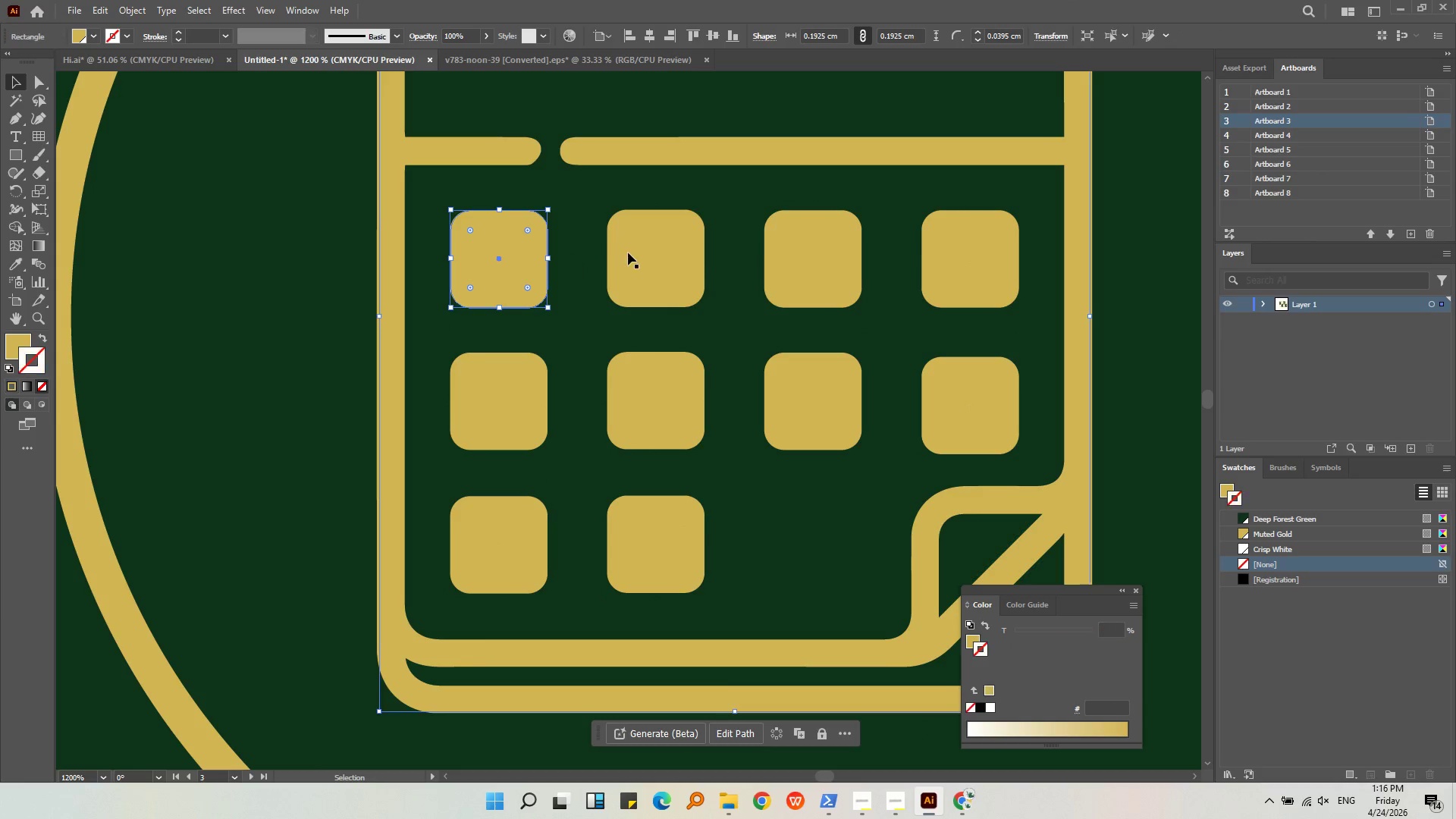 
hold_key(key=ShiftLeft, duration=1.23)
double_click([631, 253])
 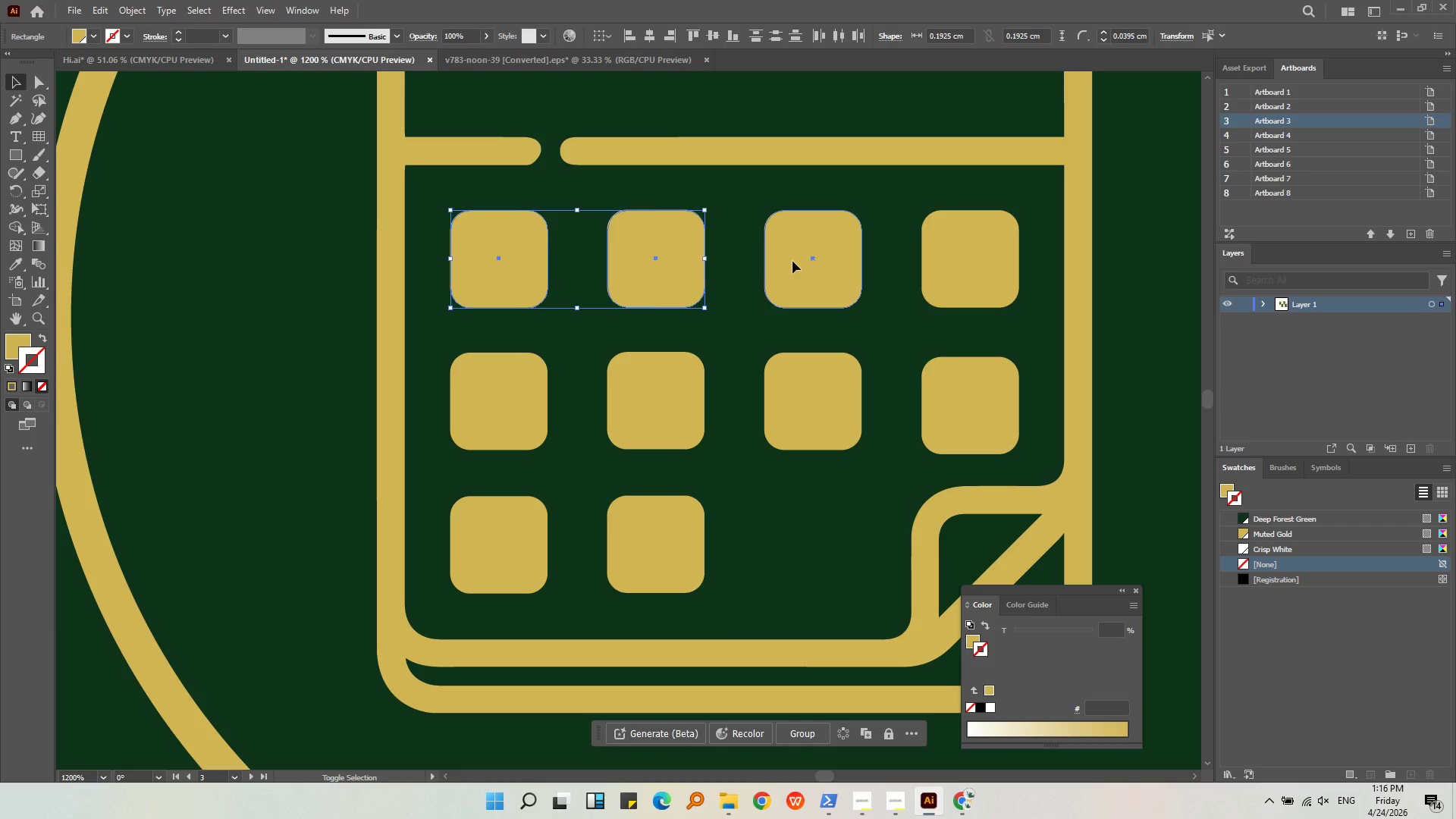 
double_click([965, 271])
 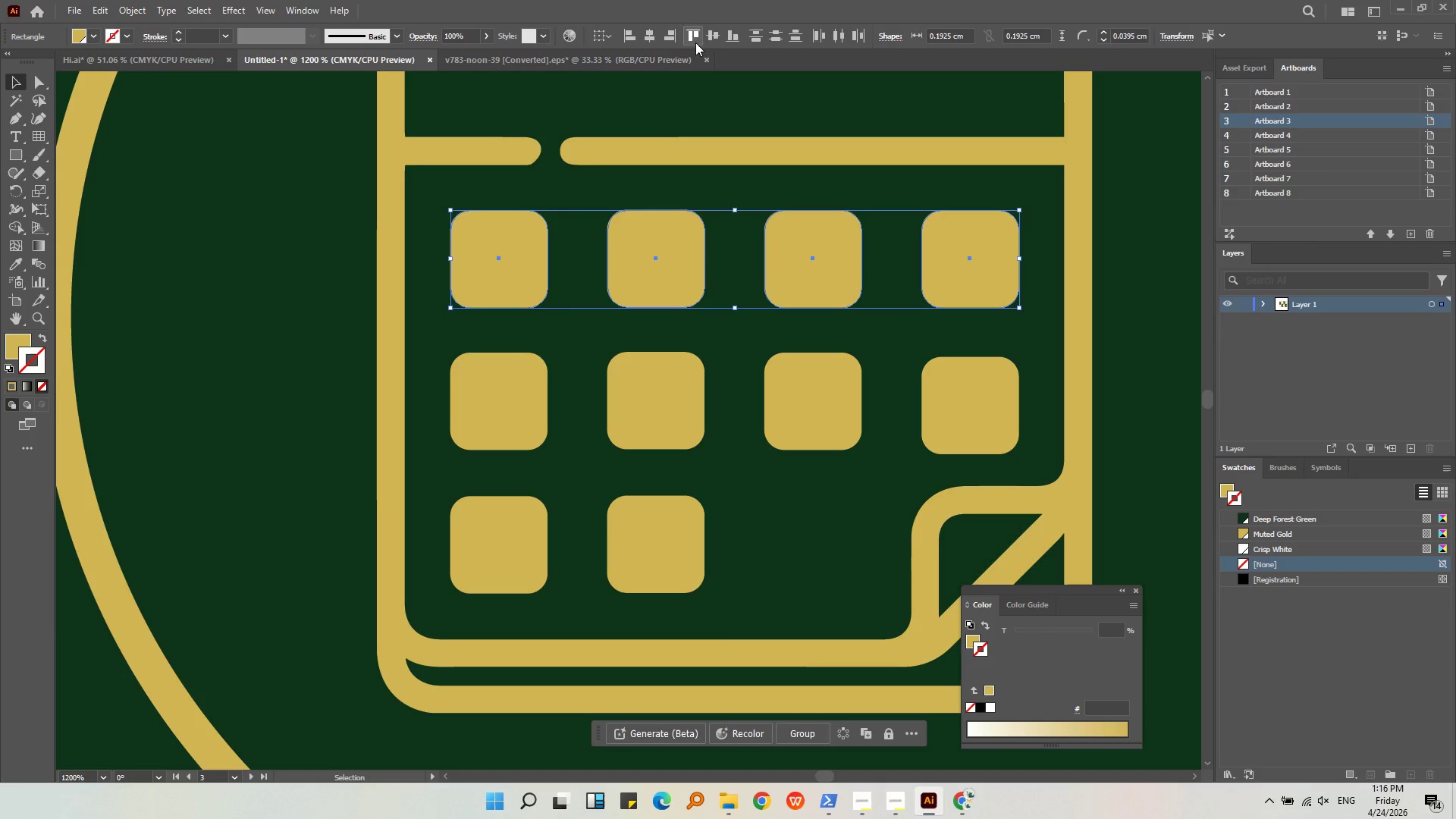 
left_click([712, 39])
 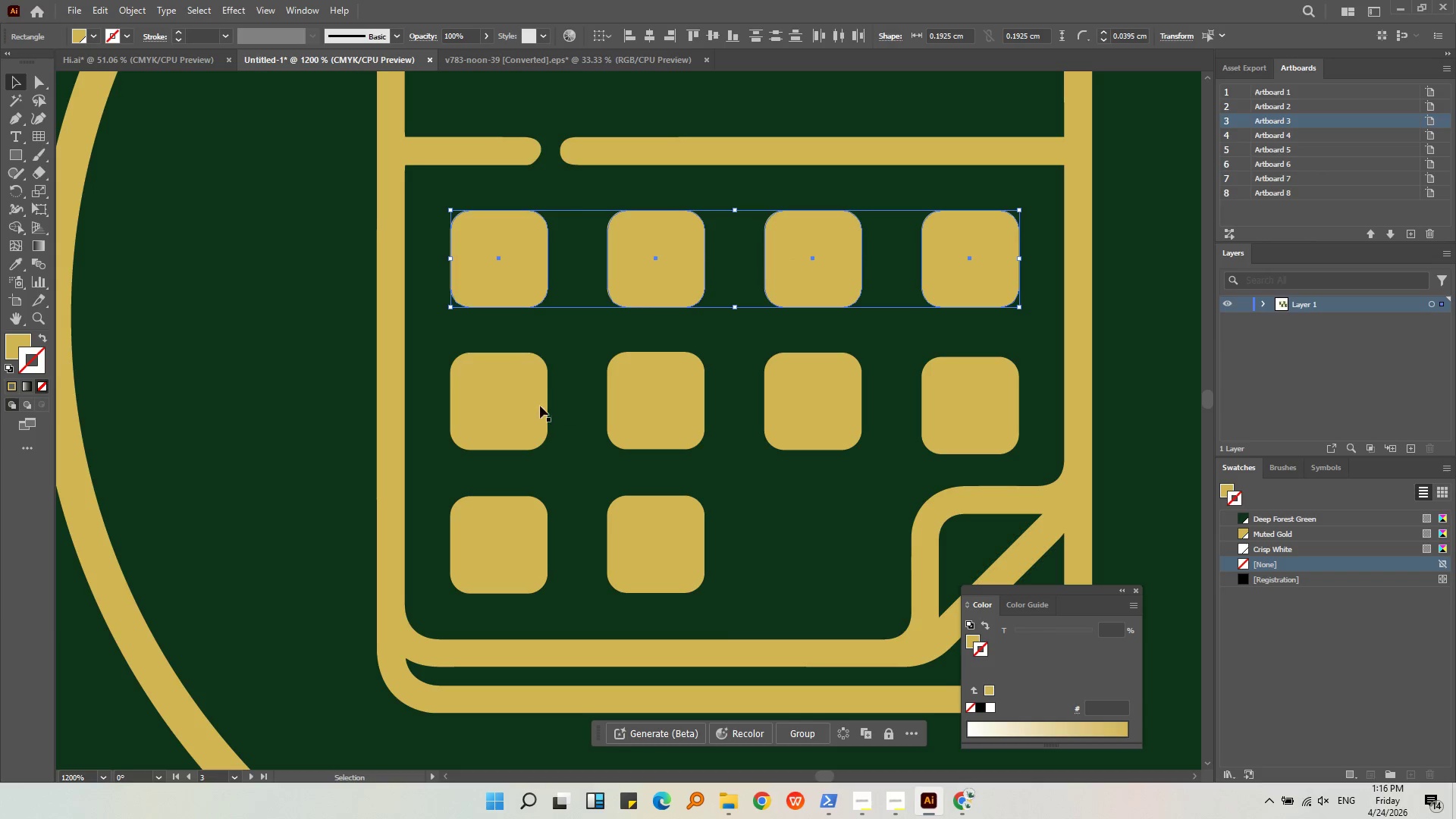 
left_click([537, 406])
 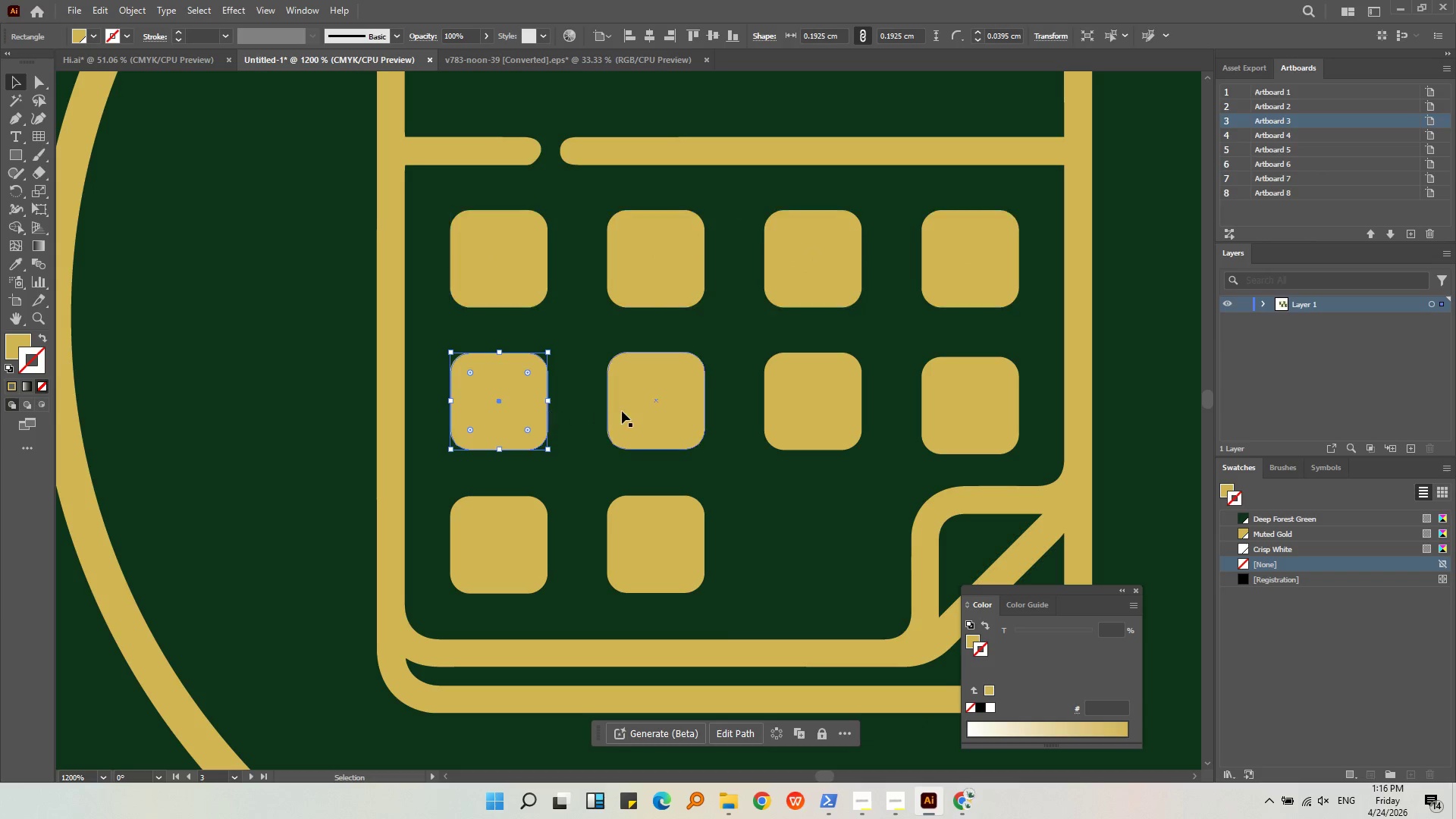 
hold_key(key=ShiftLeft, duration=1.19)
double_click([623, 410])
 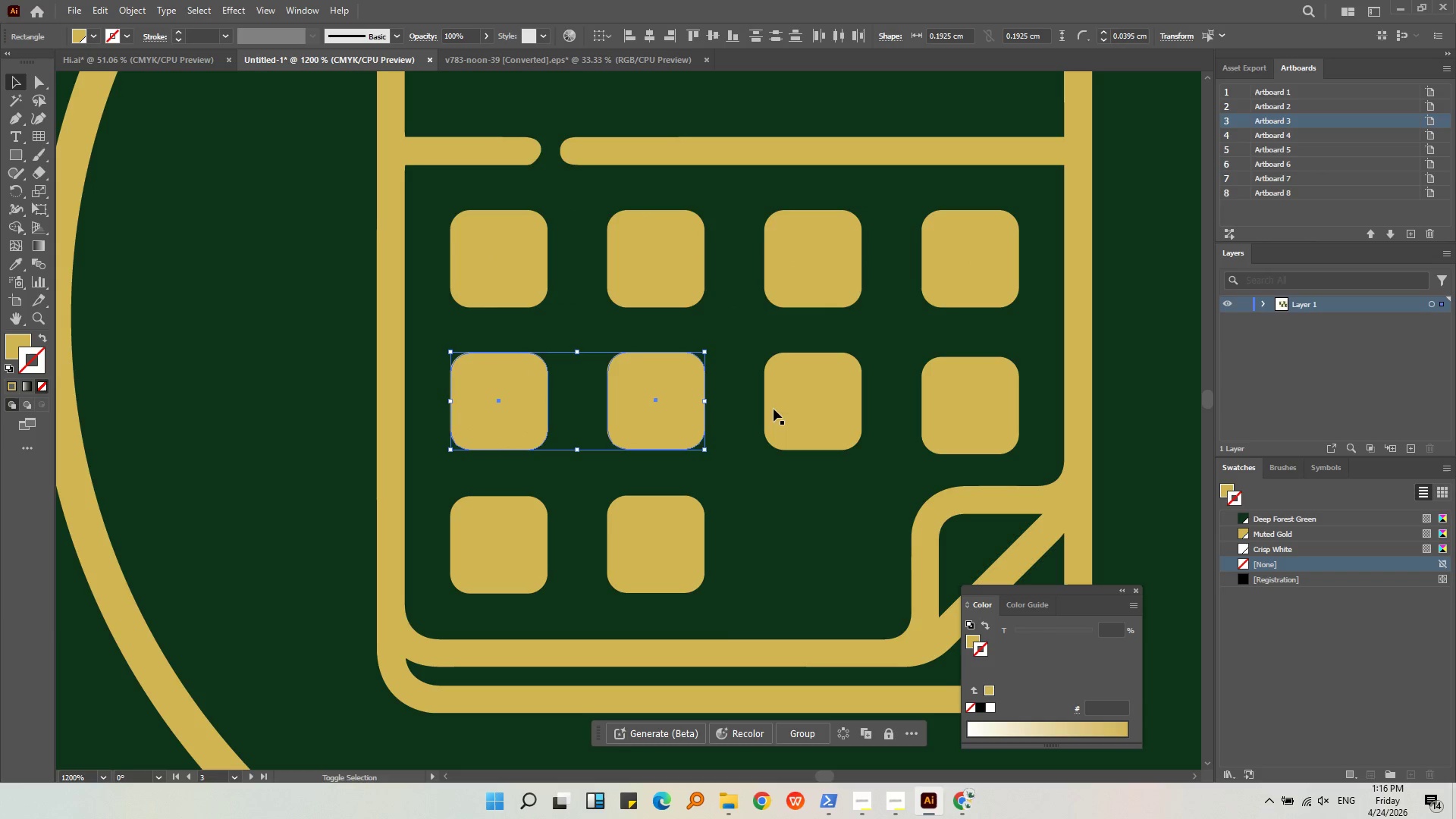 
triple_click([776, 409])
 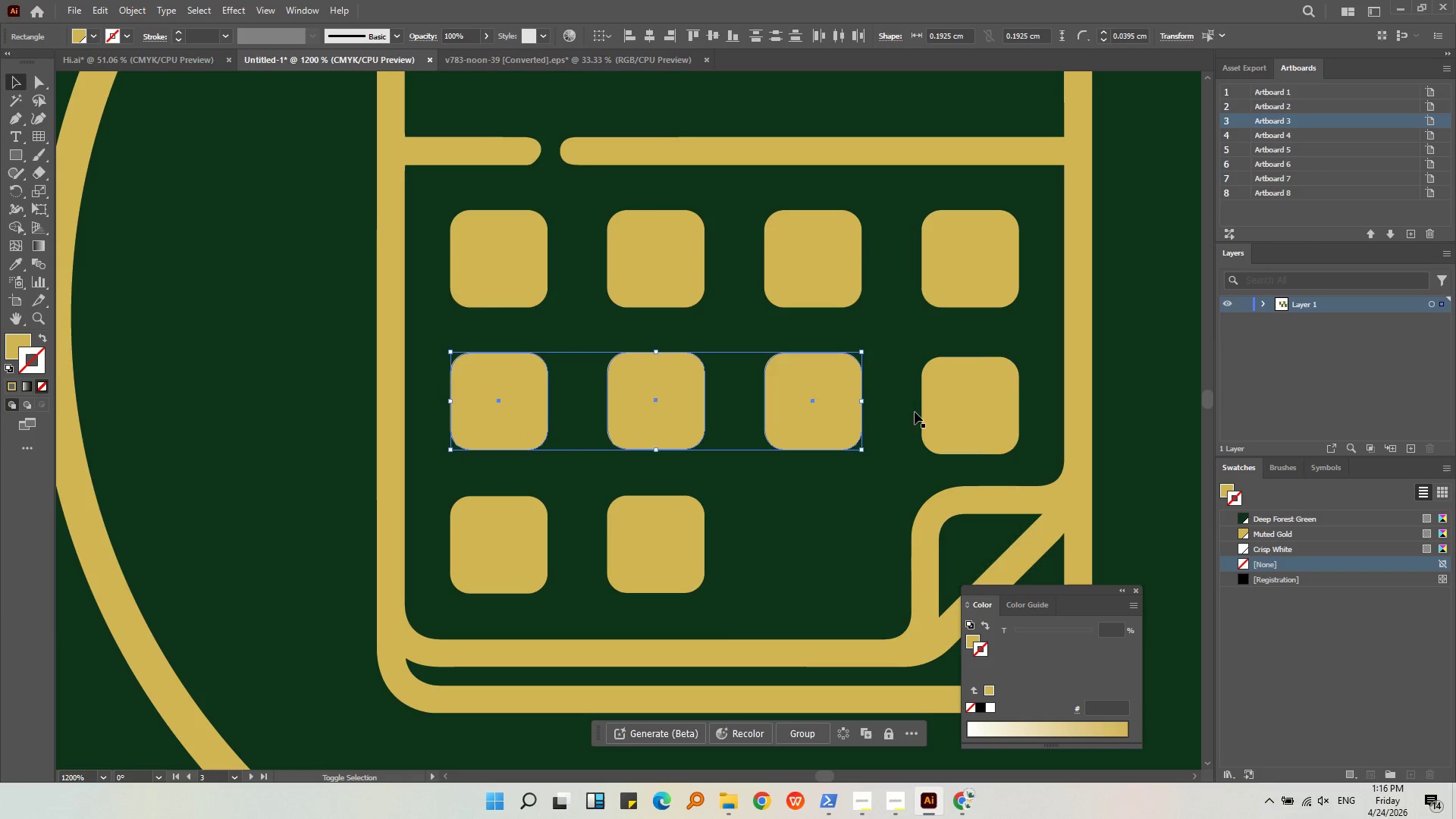 
triple_click([924, 409])
 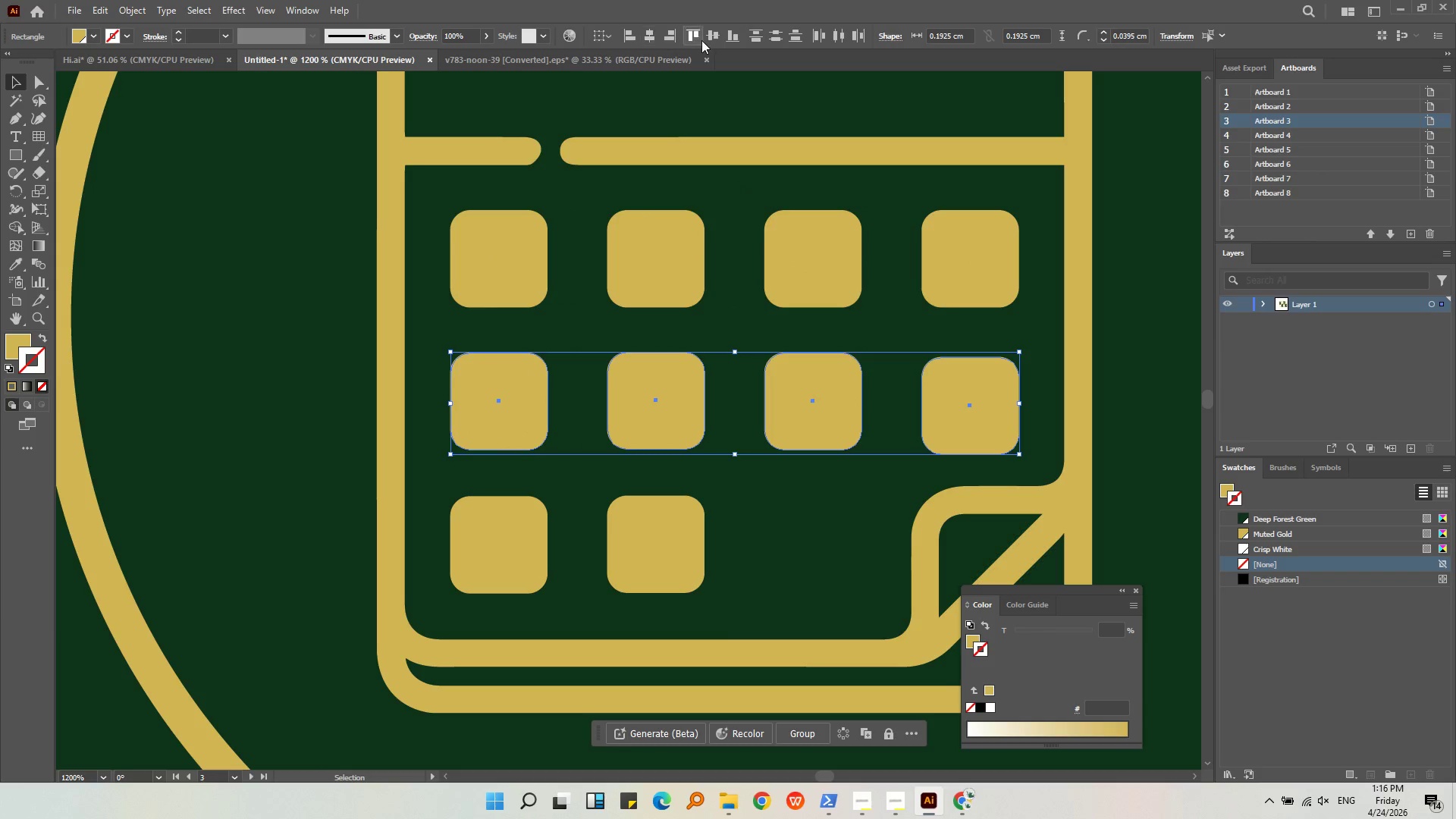 
left_click([709, 36])
 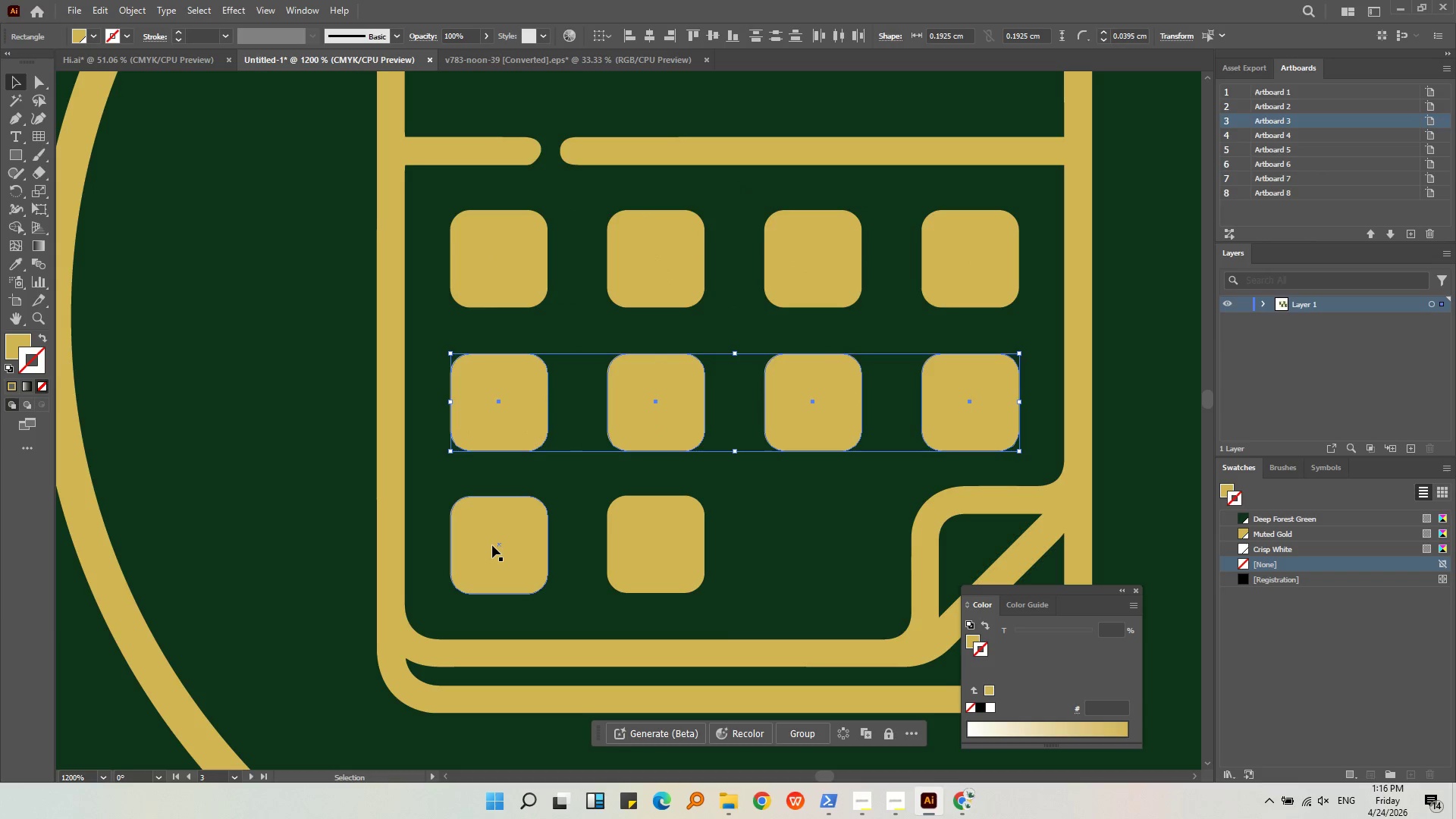 
left_click([492, 553])
 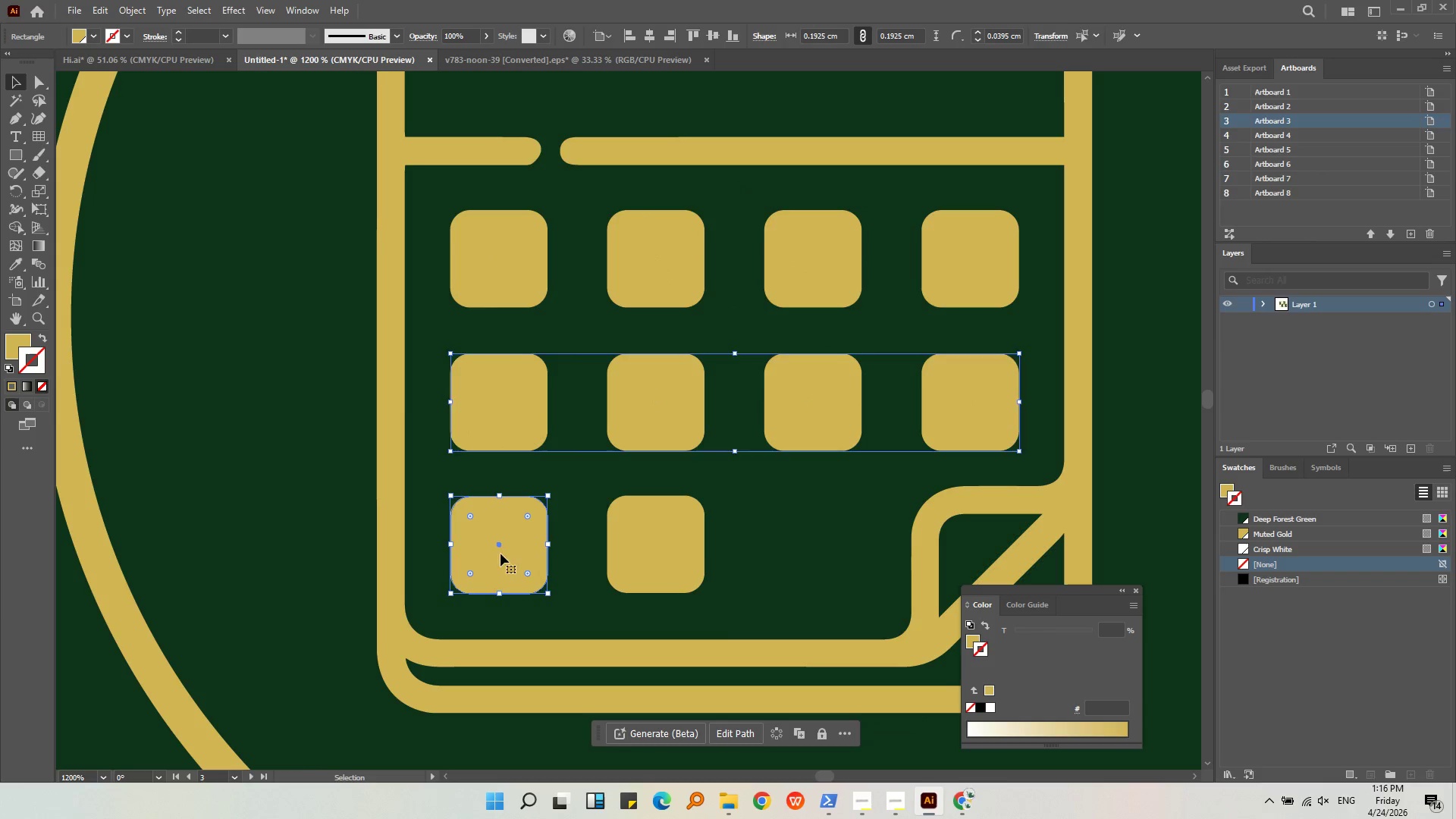 
hold_key(key=ShiftLeft, duration=0.56)
left_click([632, 552])
 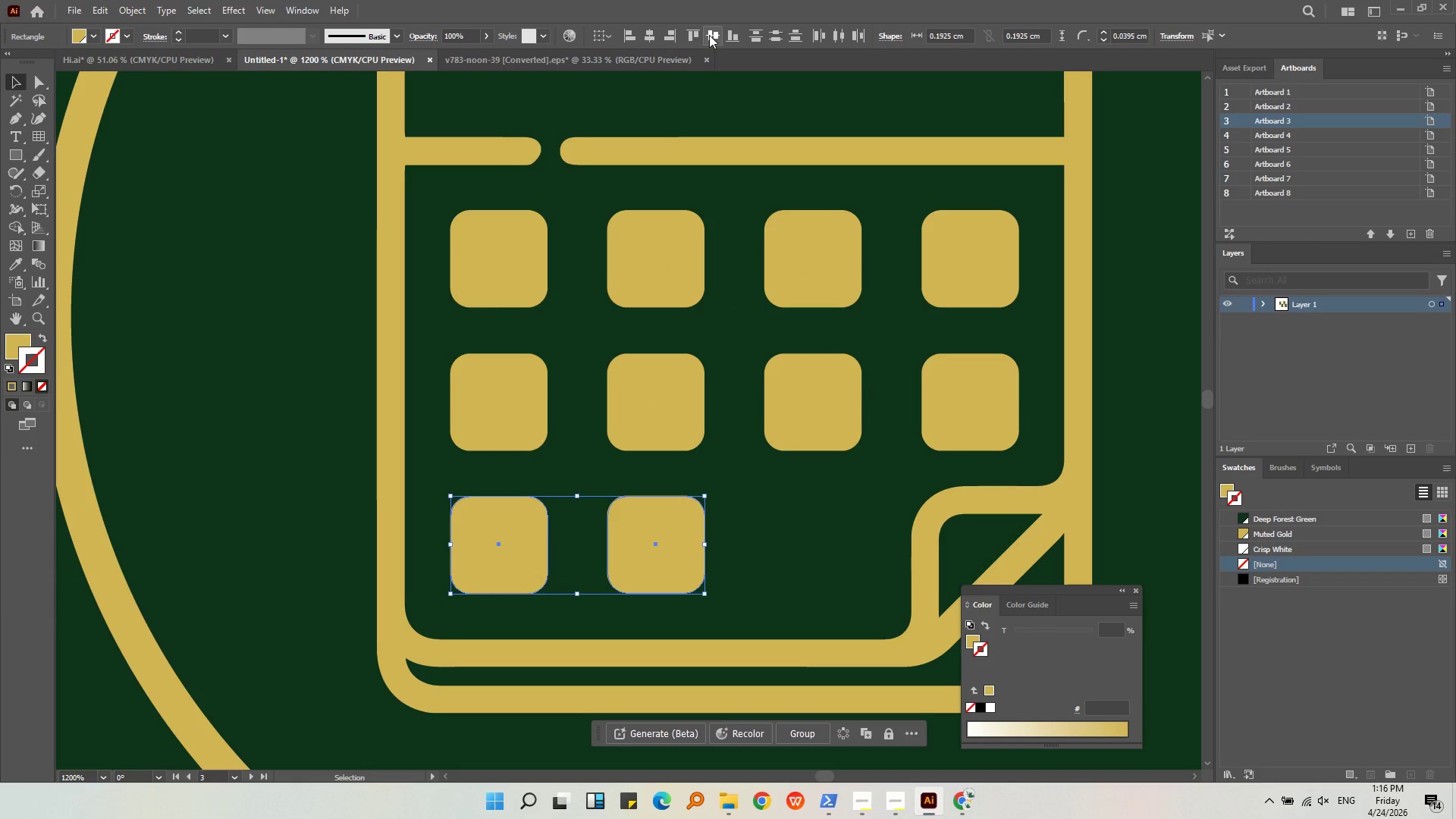 
left_click([709, 35])
 